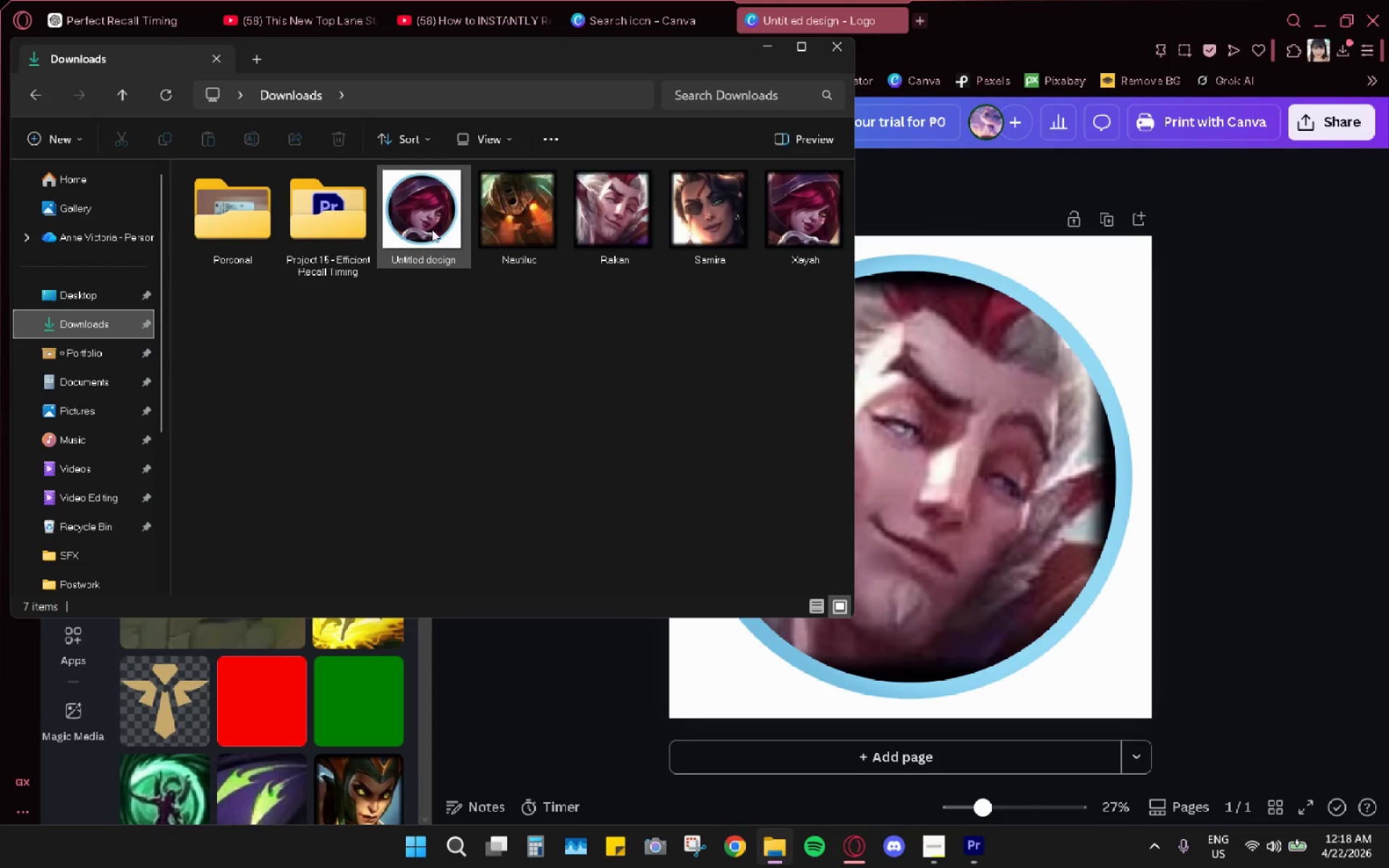 
double_click([429, 230])
 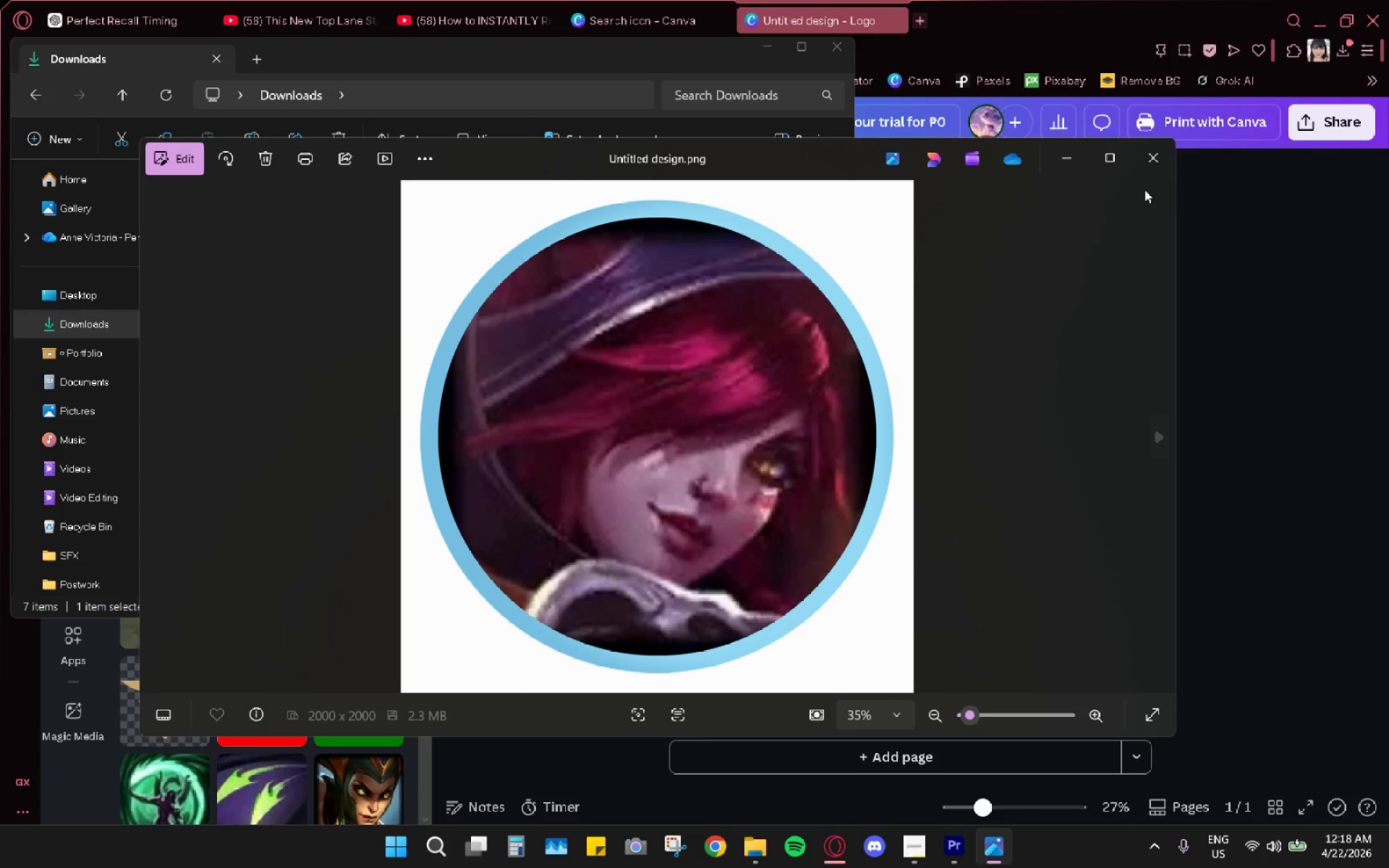 
mouse_move([1186, 169])
 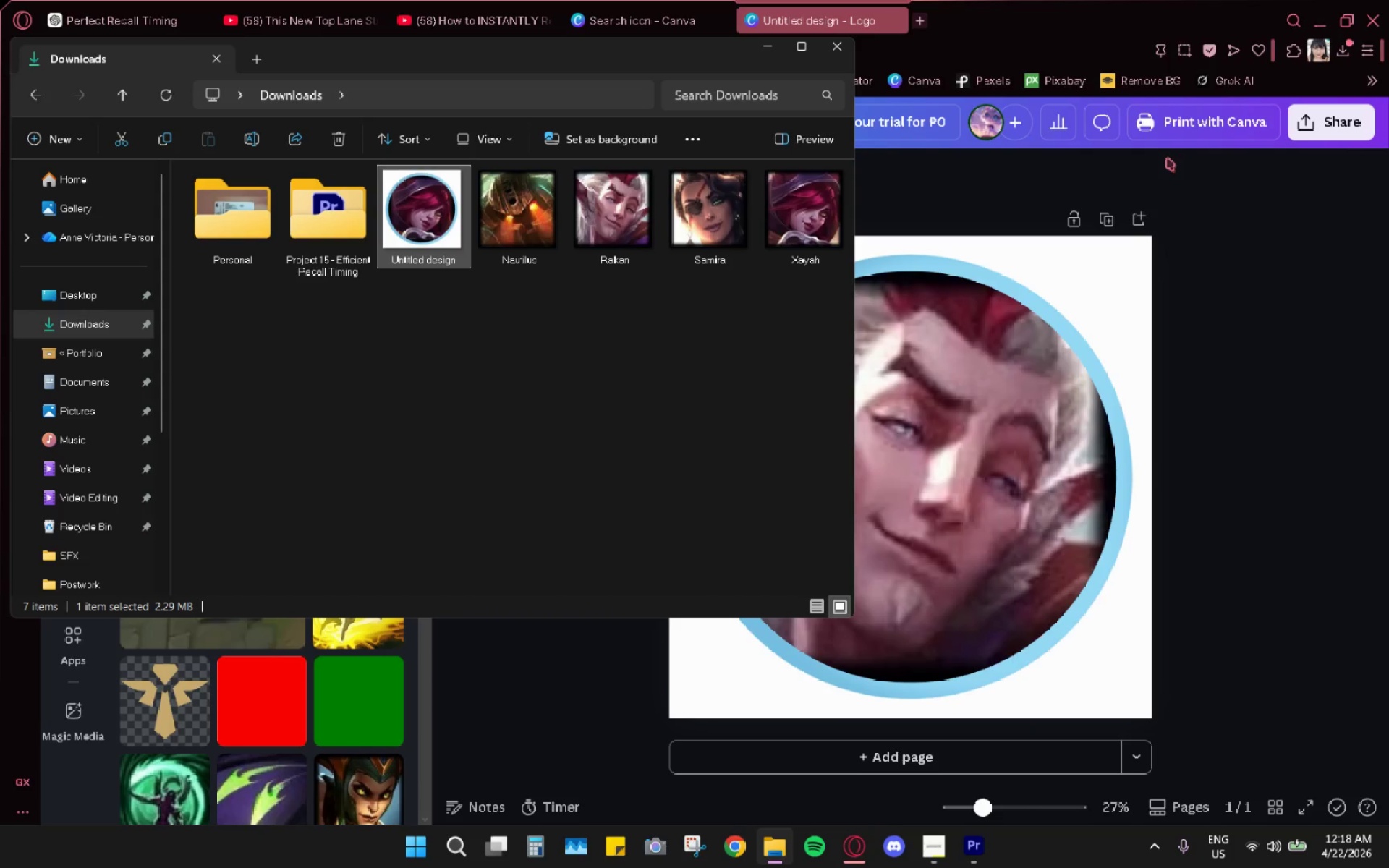 
left_click([1385, 453])
 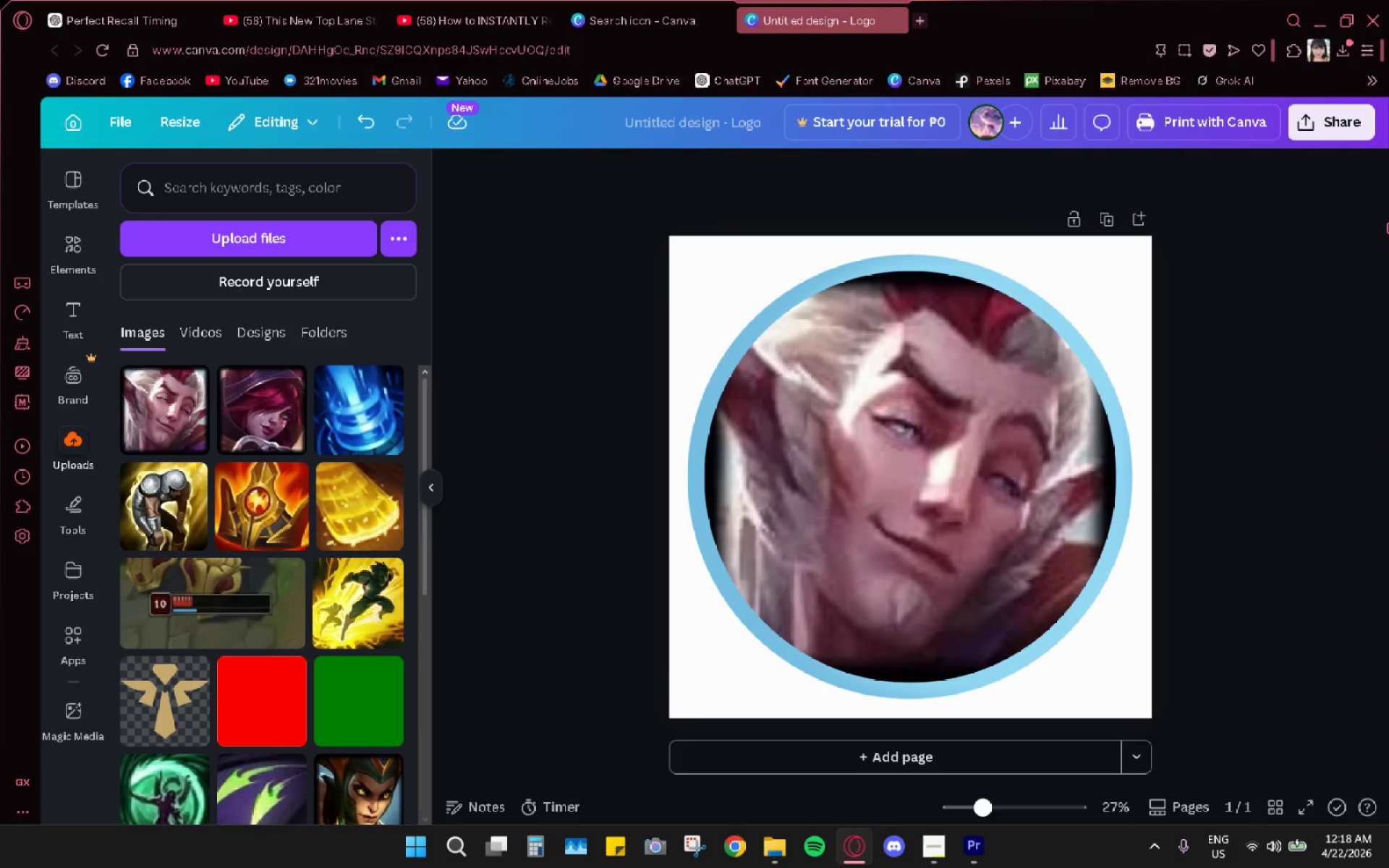 
left_click([1333, 126])
 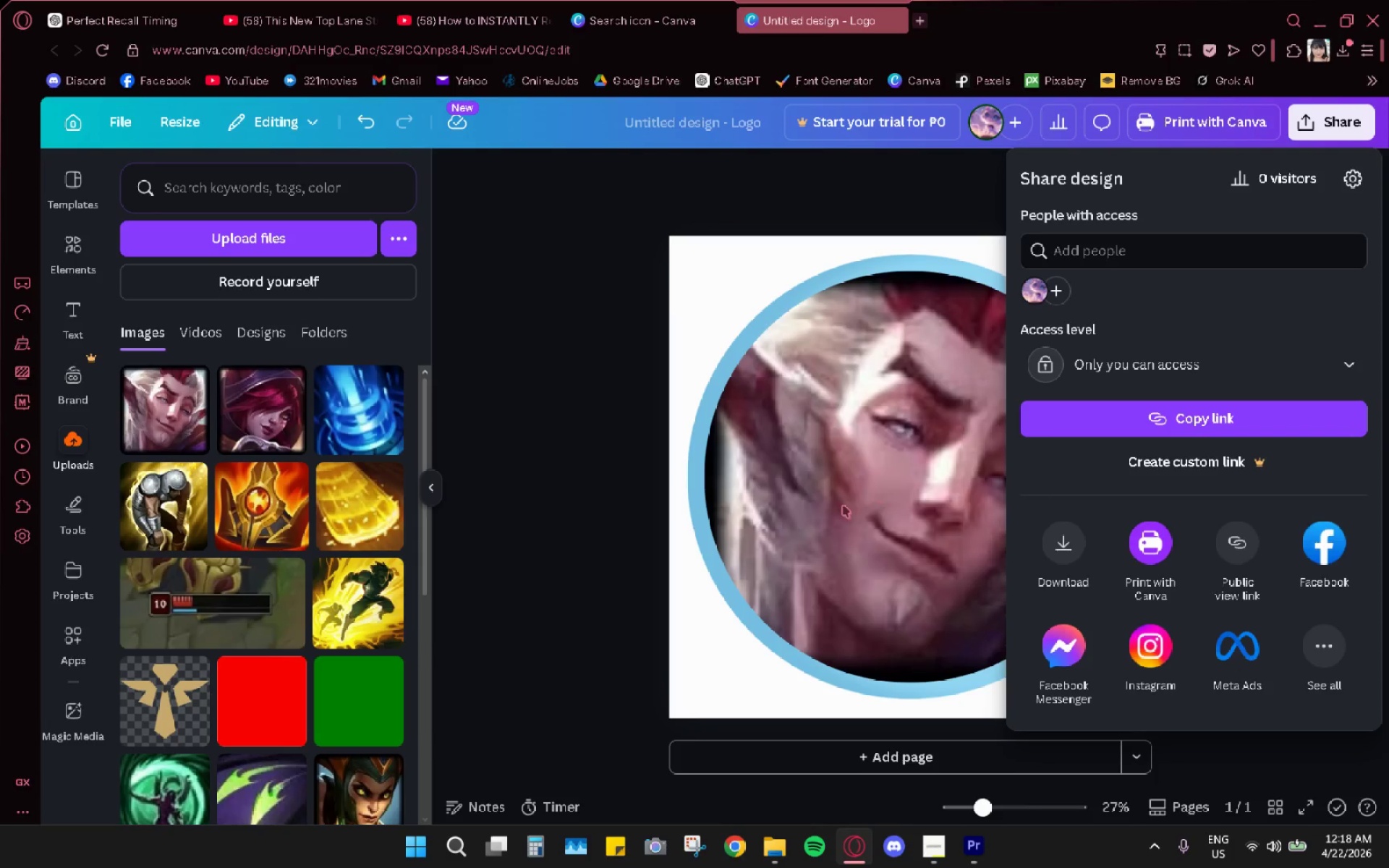 
left_click([843, 505])
 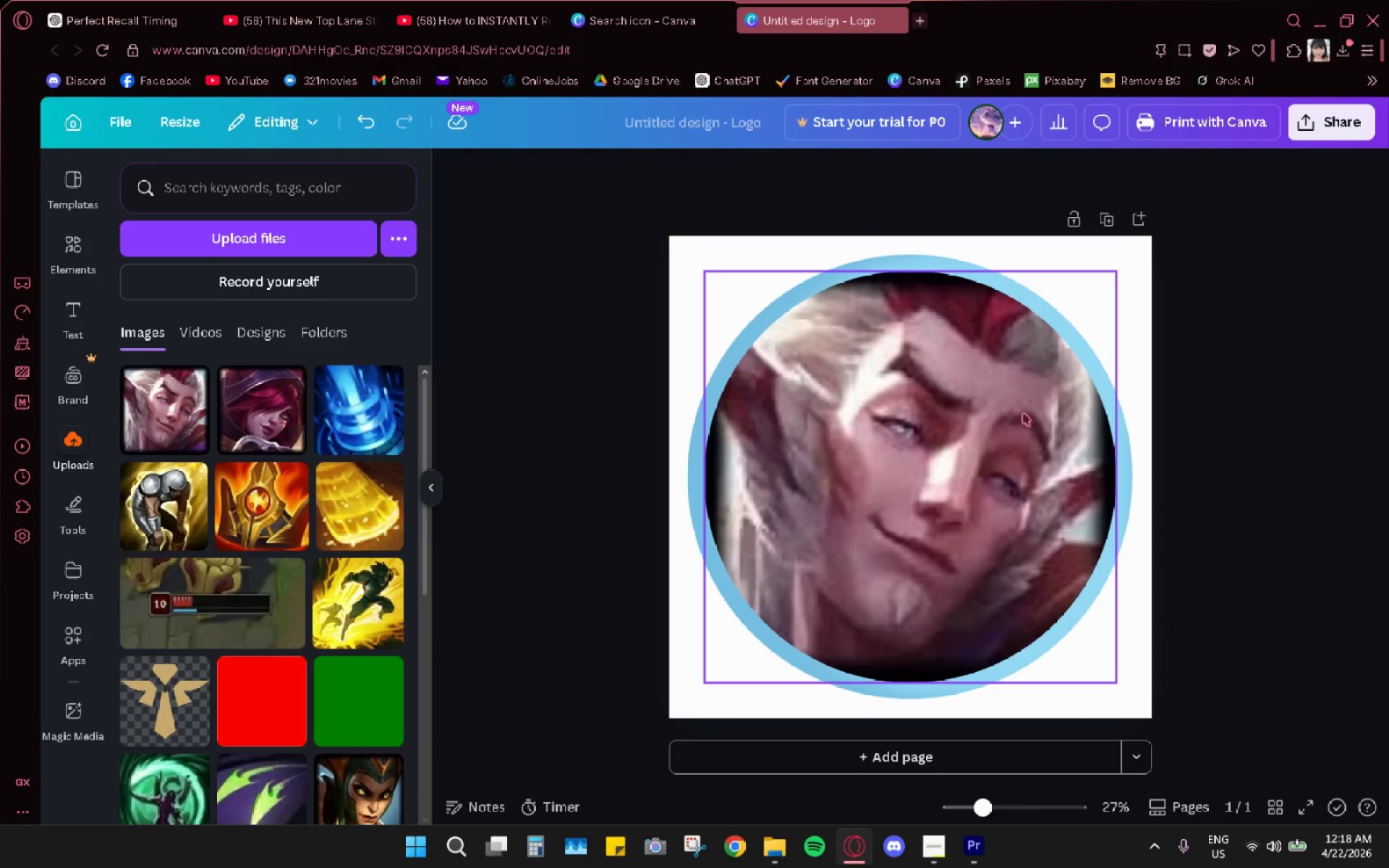 
left_click([948, 438])
 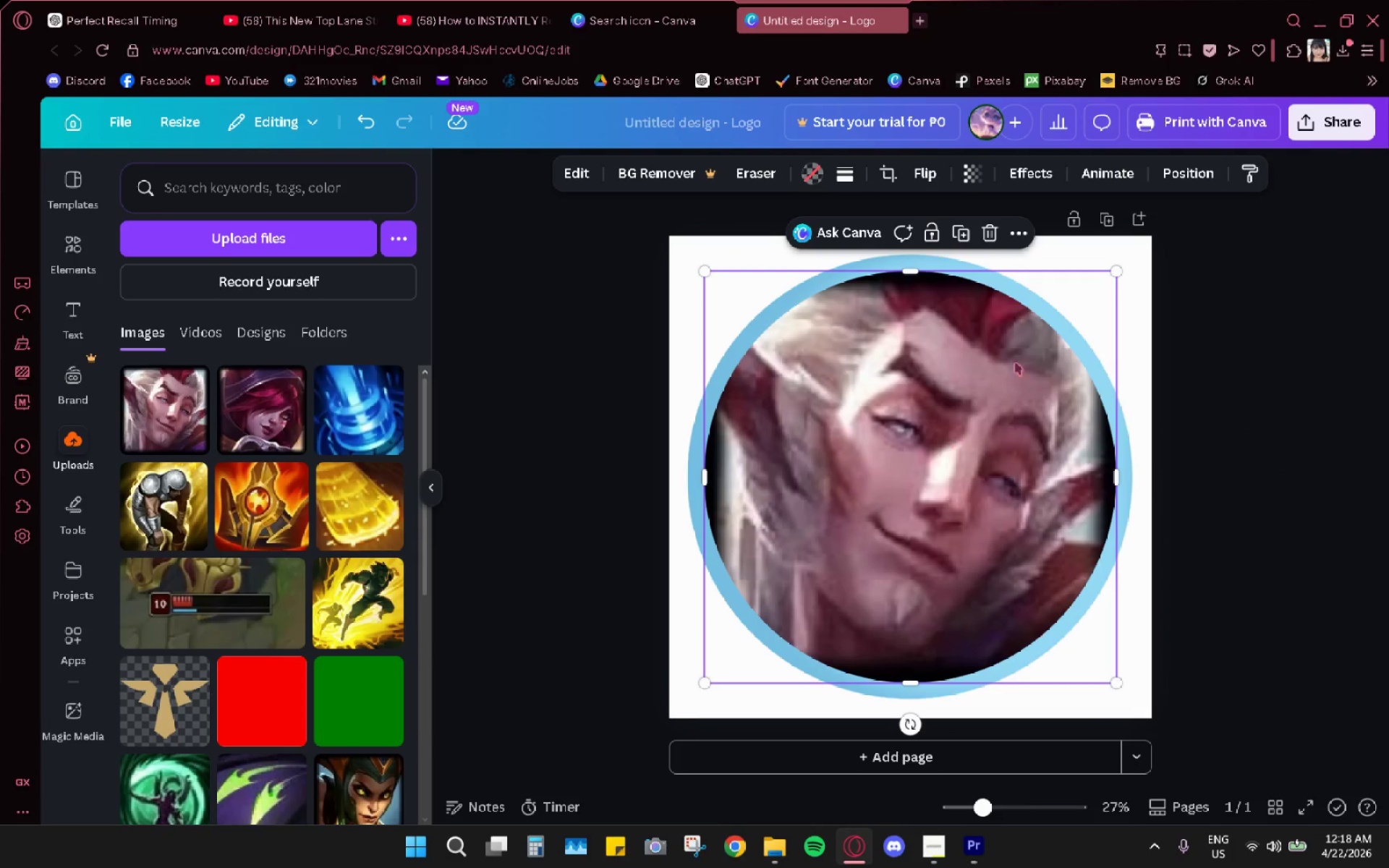 
key(Control+ControlLeft)
 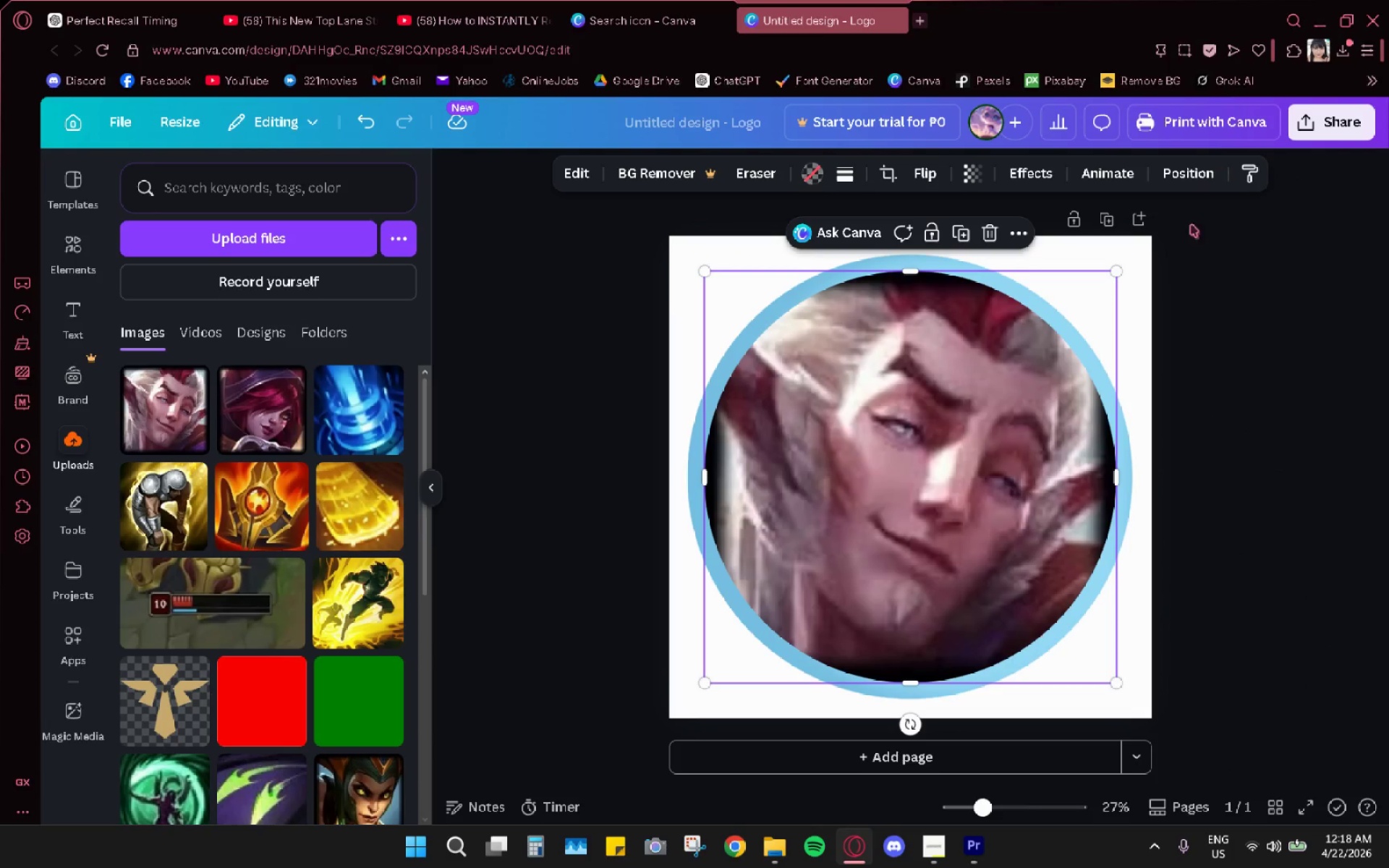 
left_click([1207, 304])
 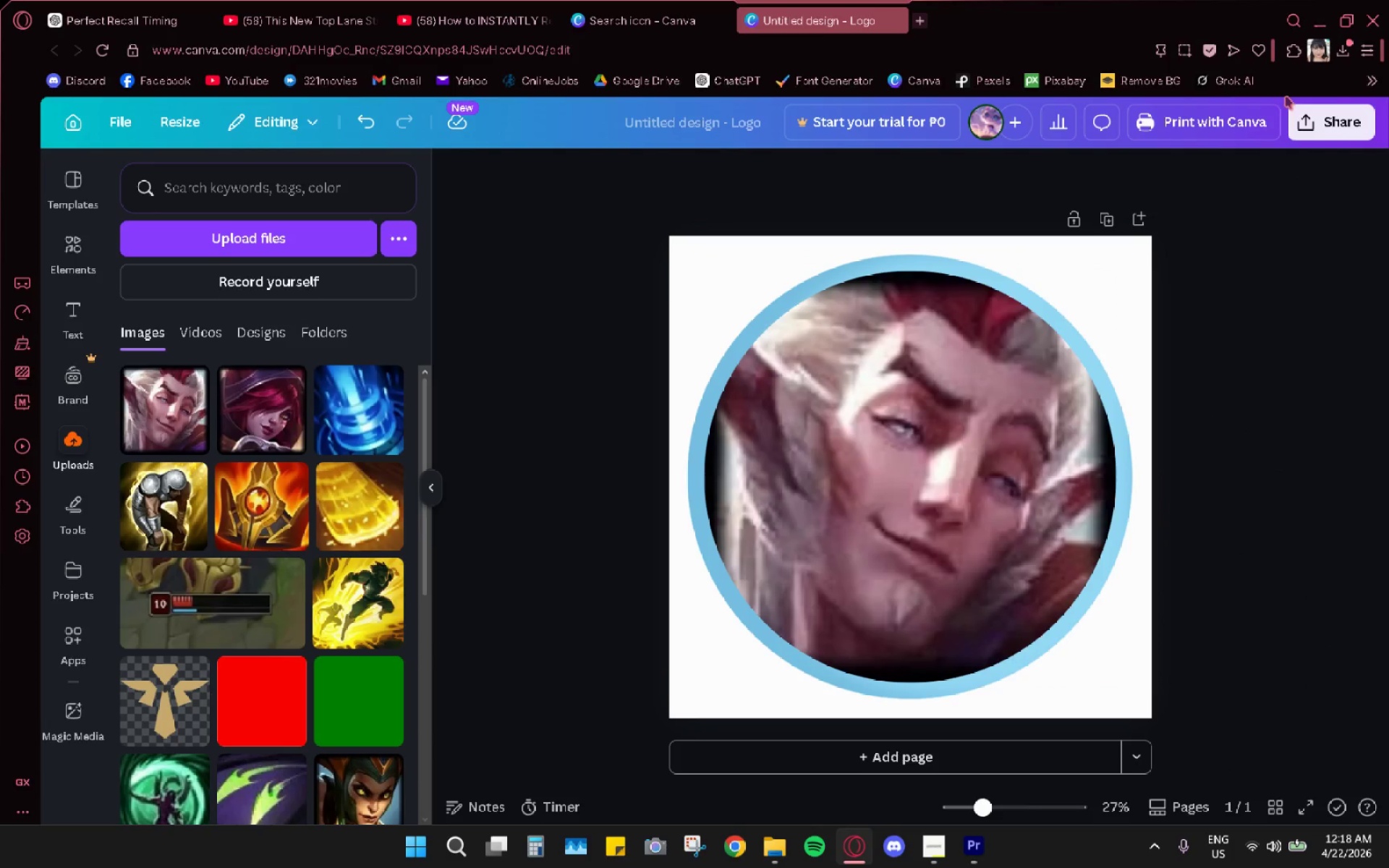 
left_click([1305, 117])
 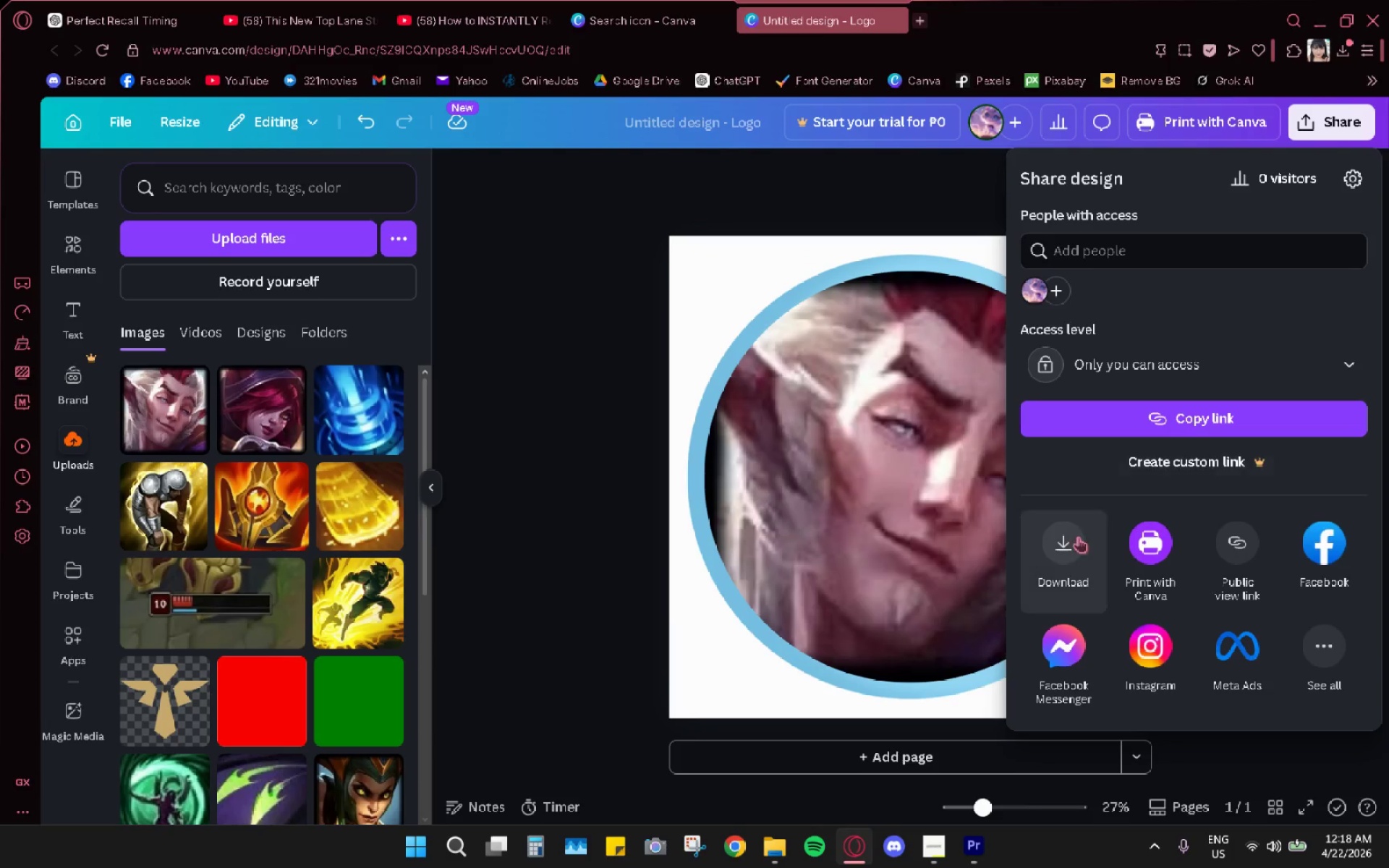 
left_click([1071, 537])
 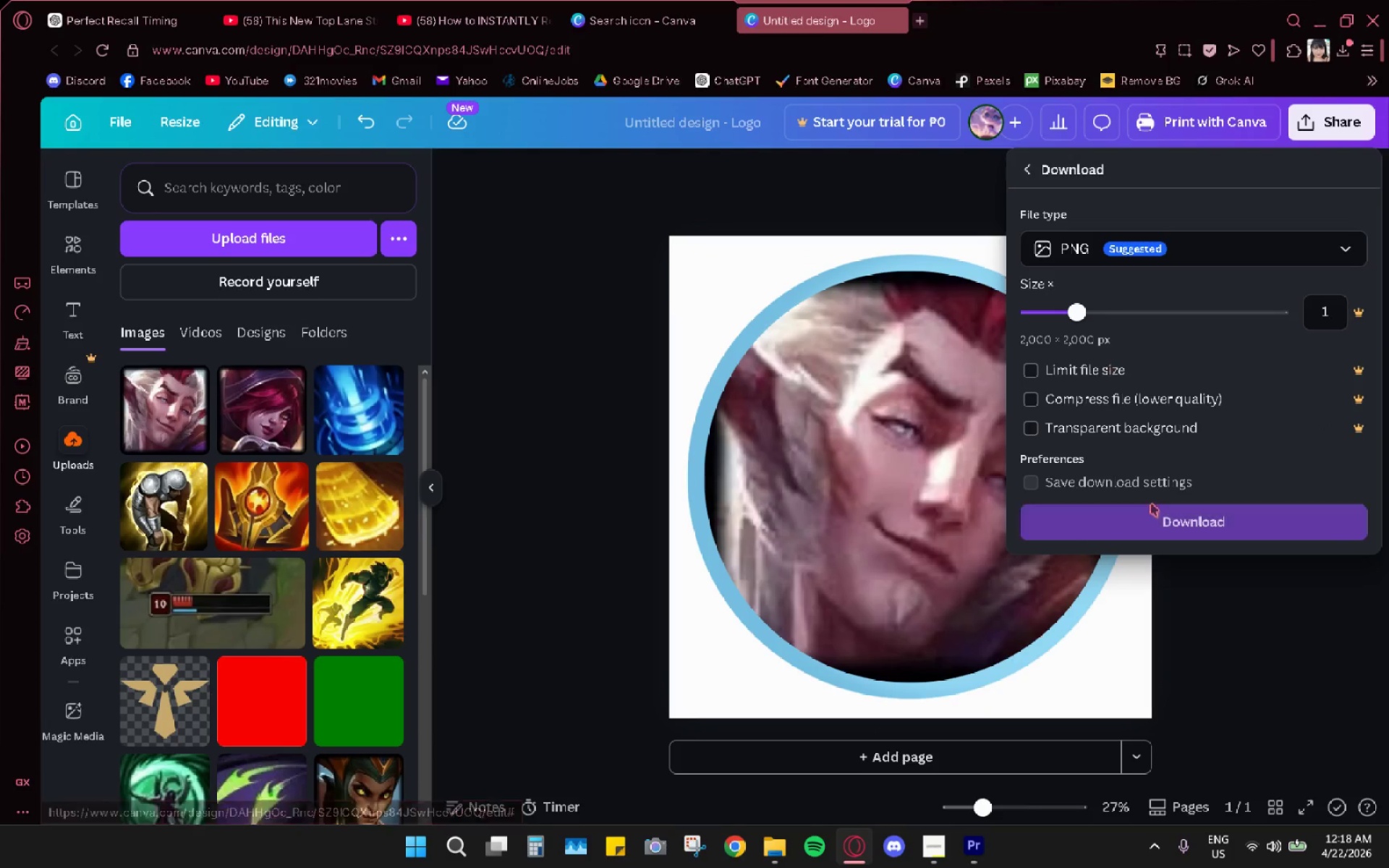 
left_click([1160, 514])
 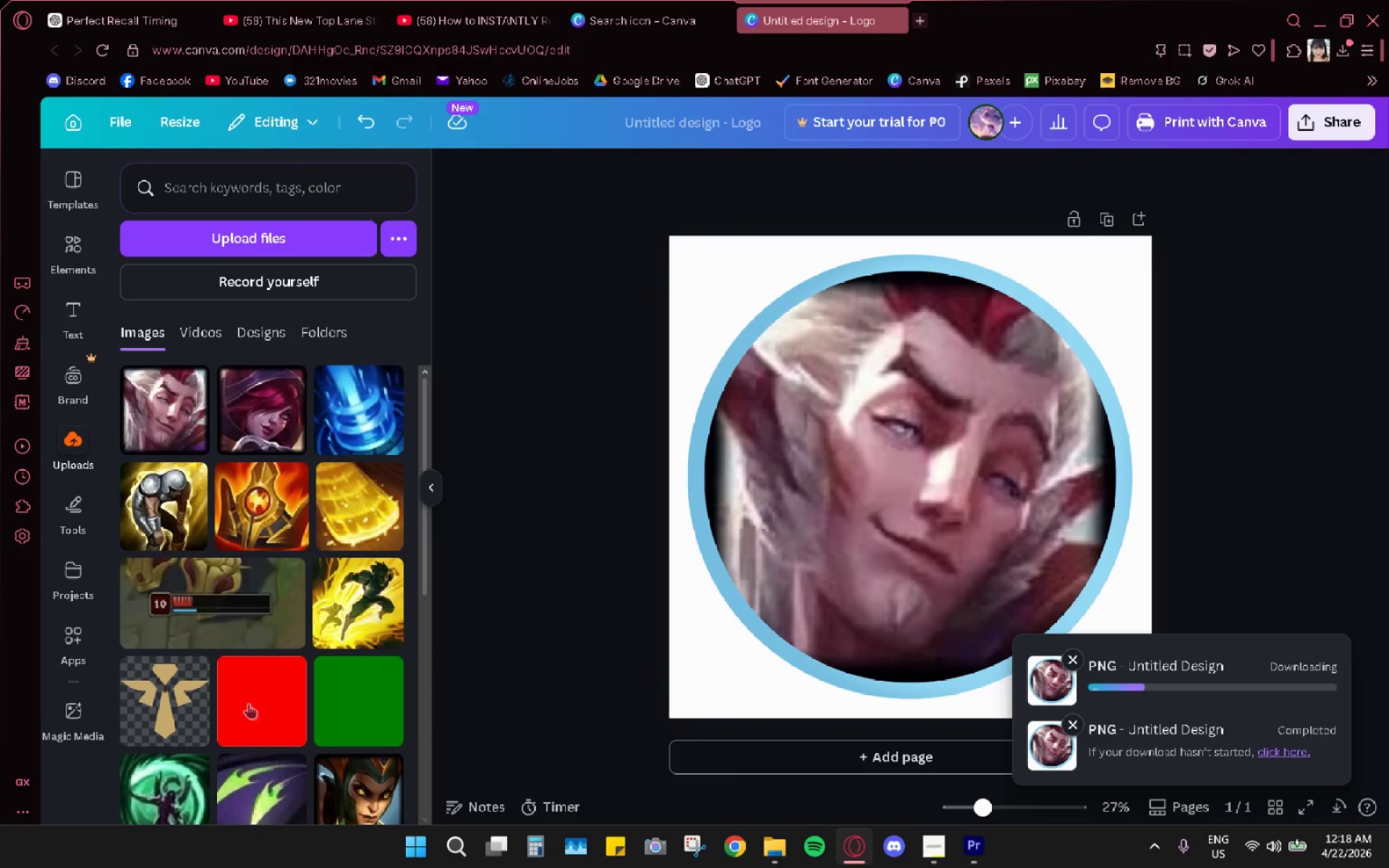 
left_click([783, 843])
 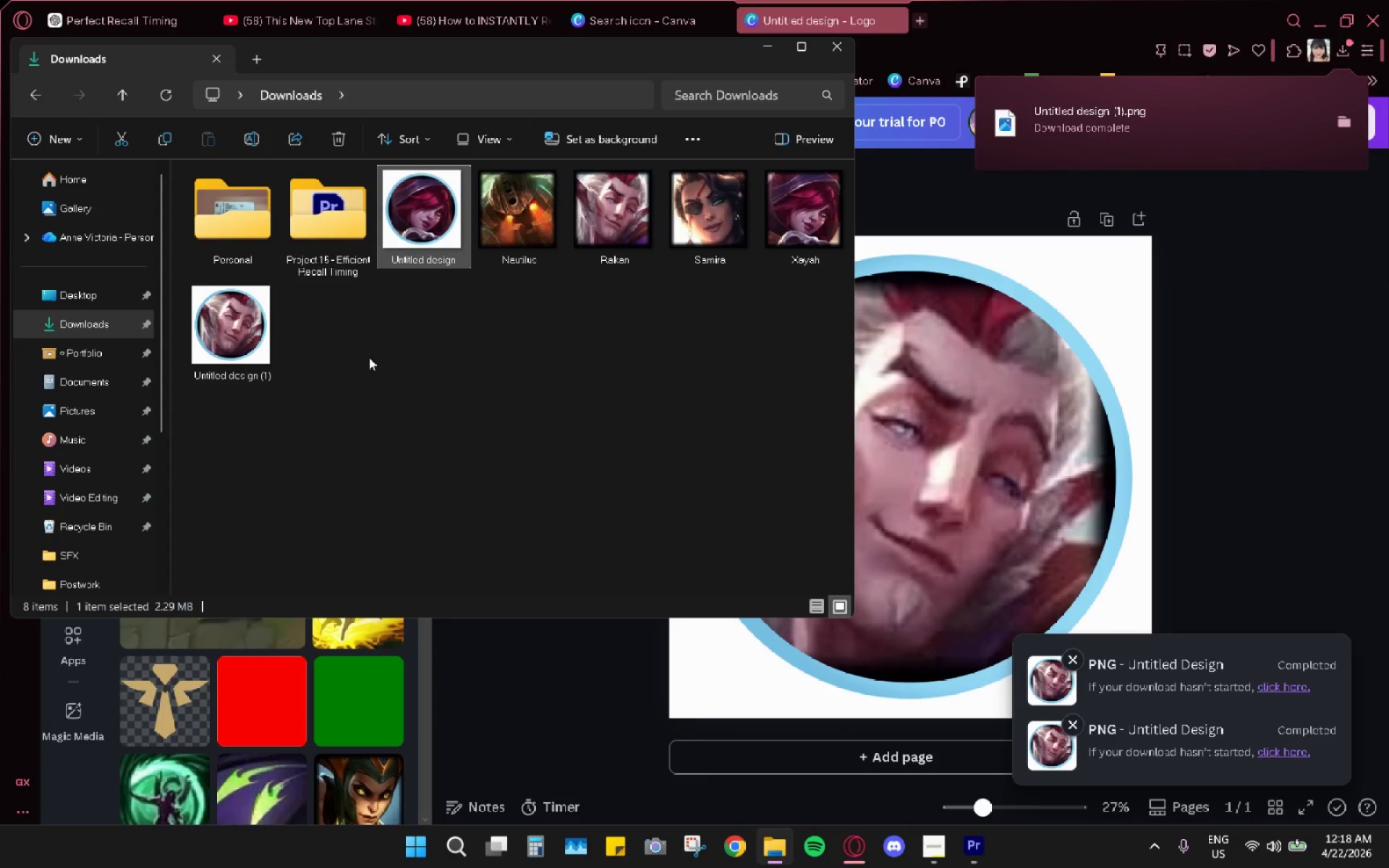 
wait(9.06)
 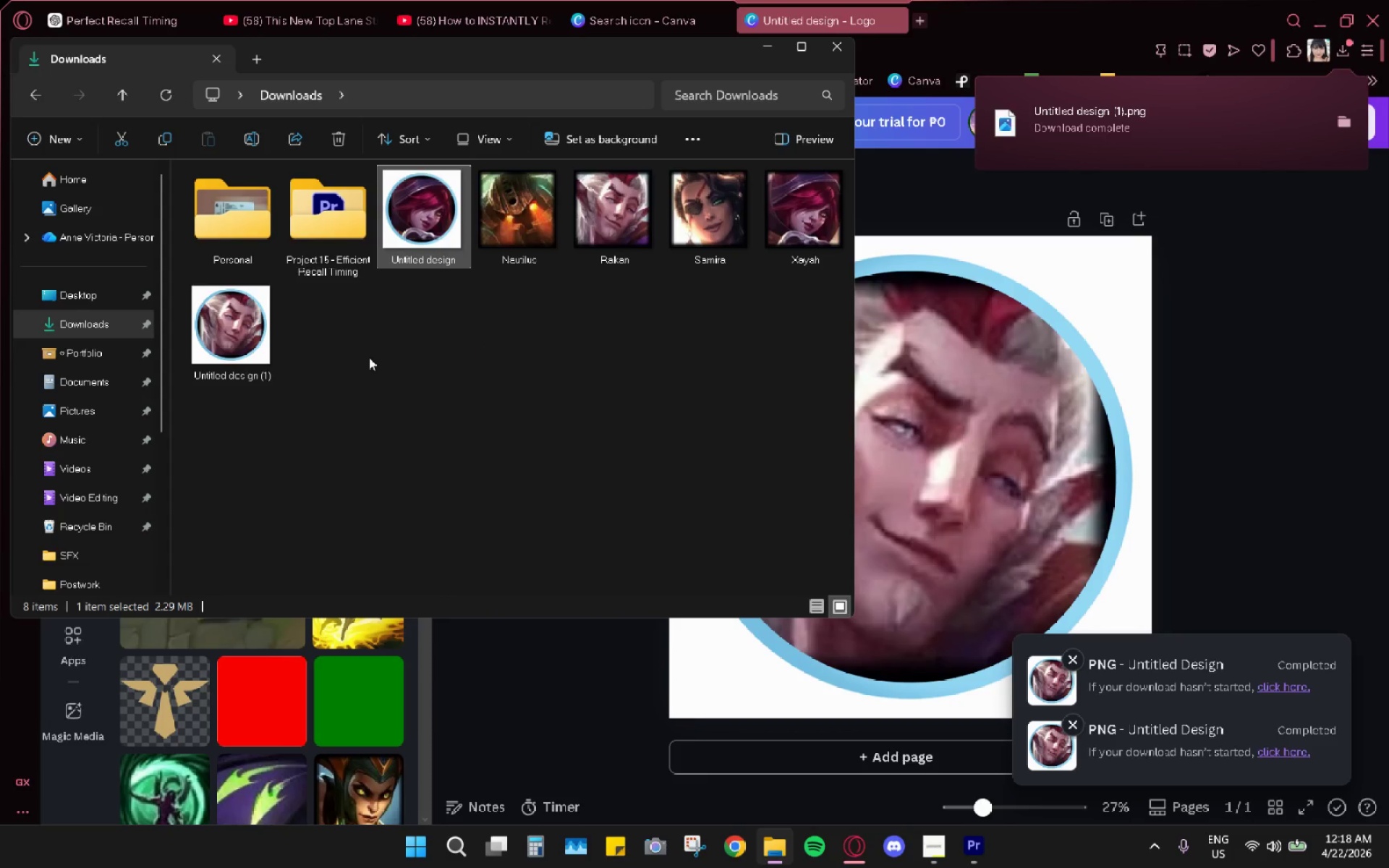 
left_click([770, 42])
 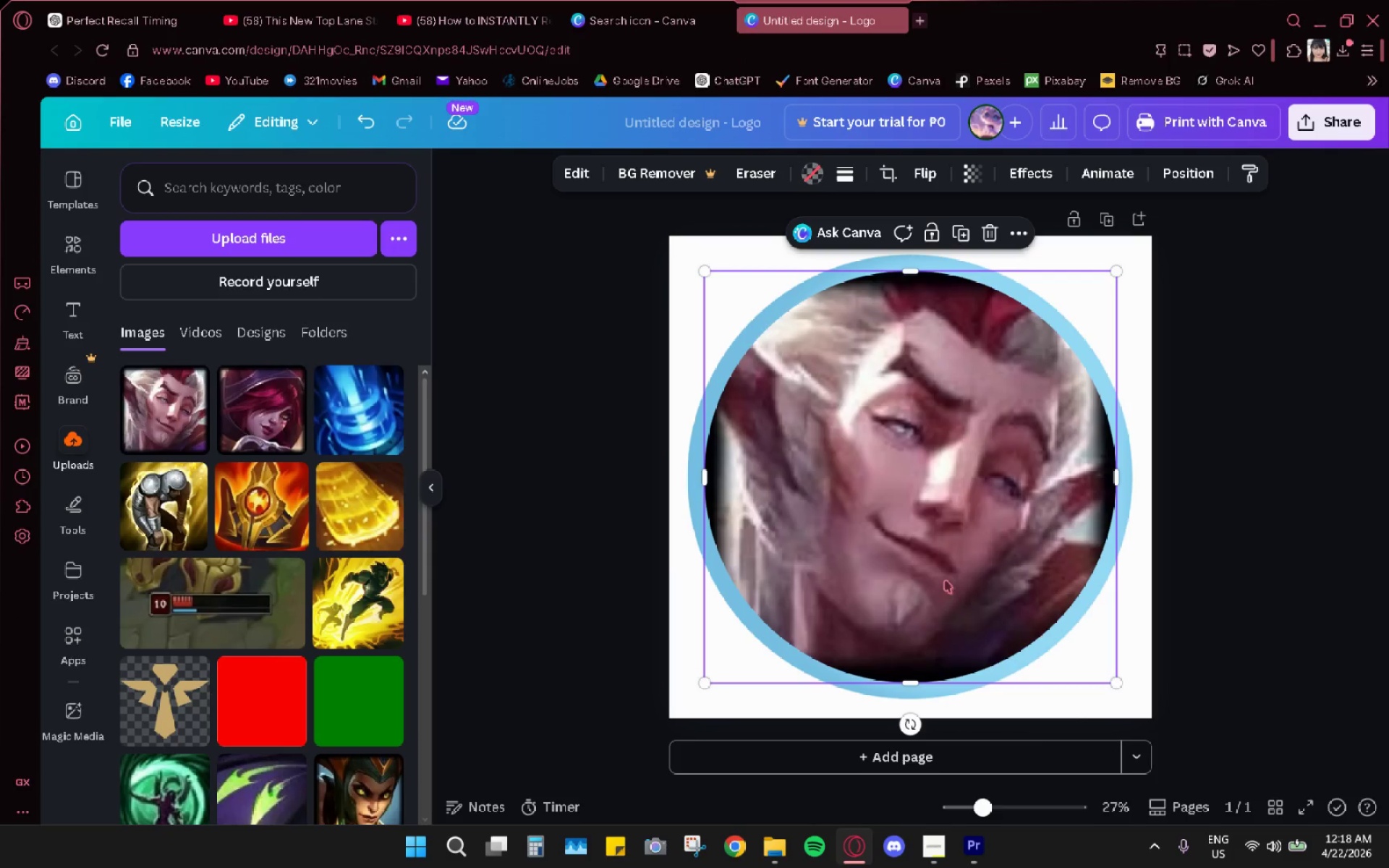 
wait(7.53)
 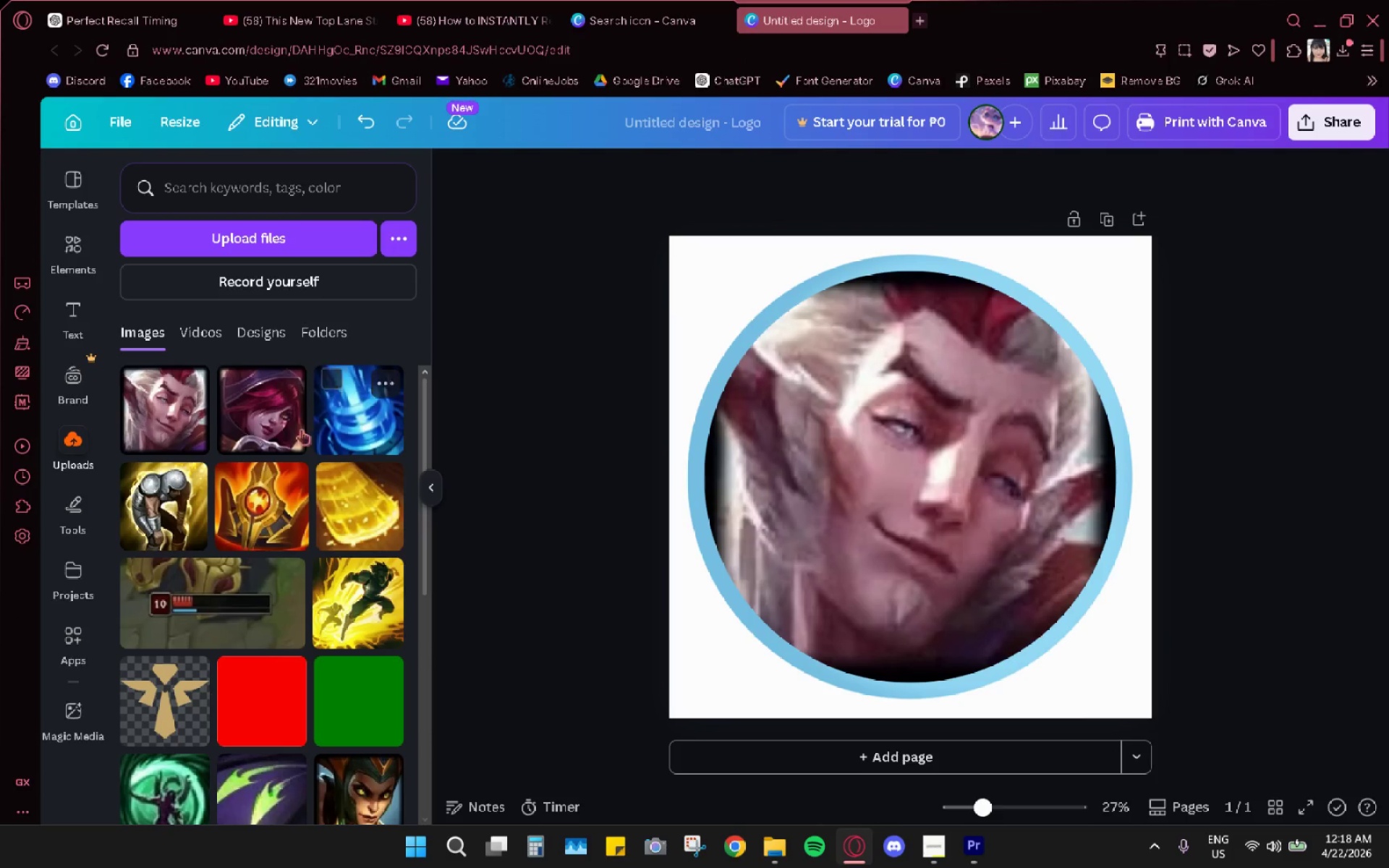 
key(Control+Z)
 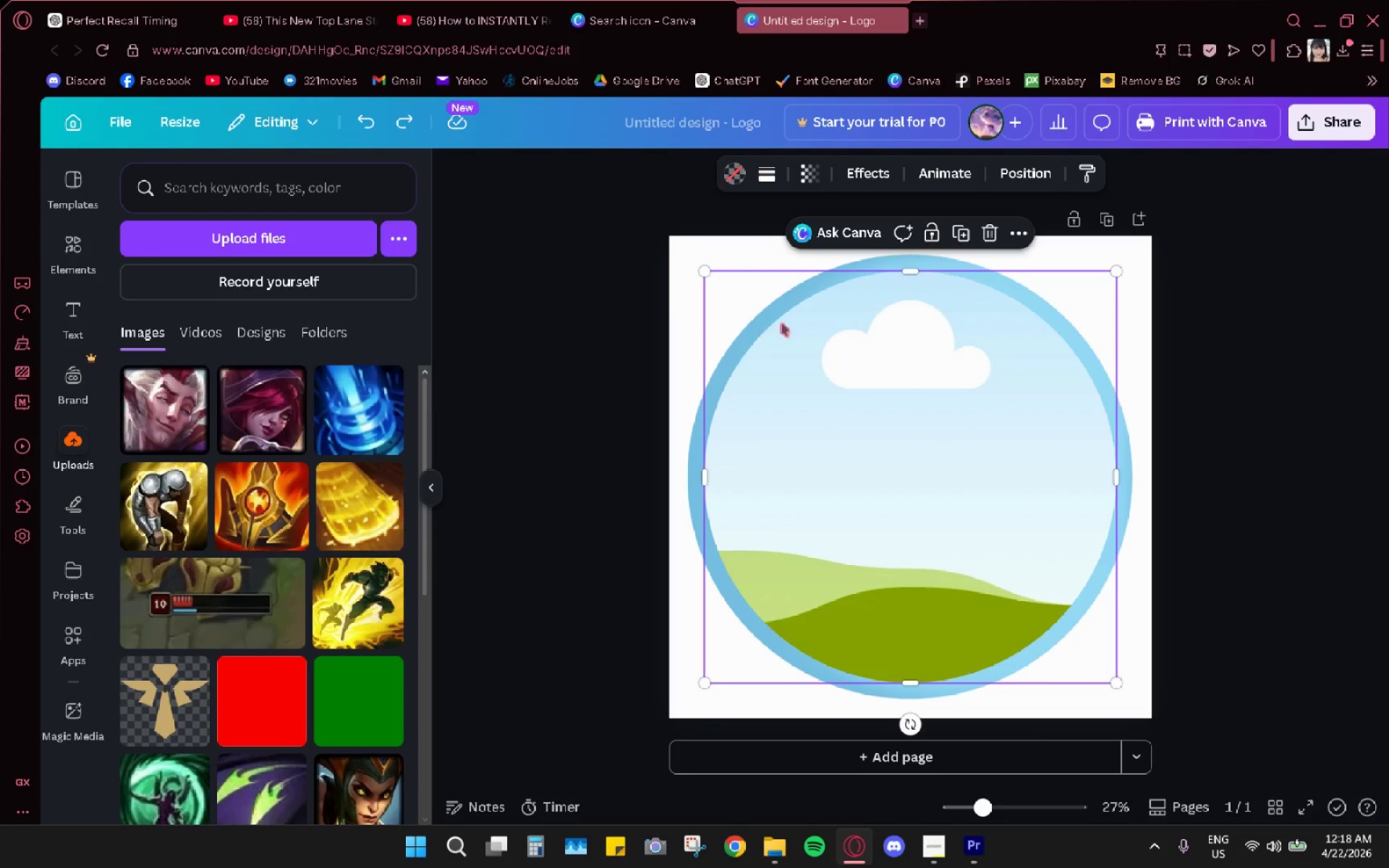 
left_click([691, 427])
 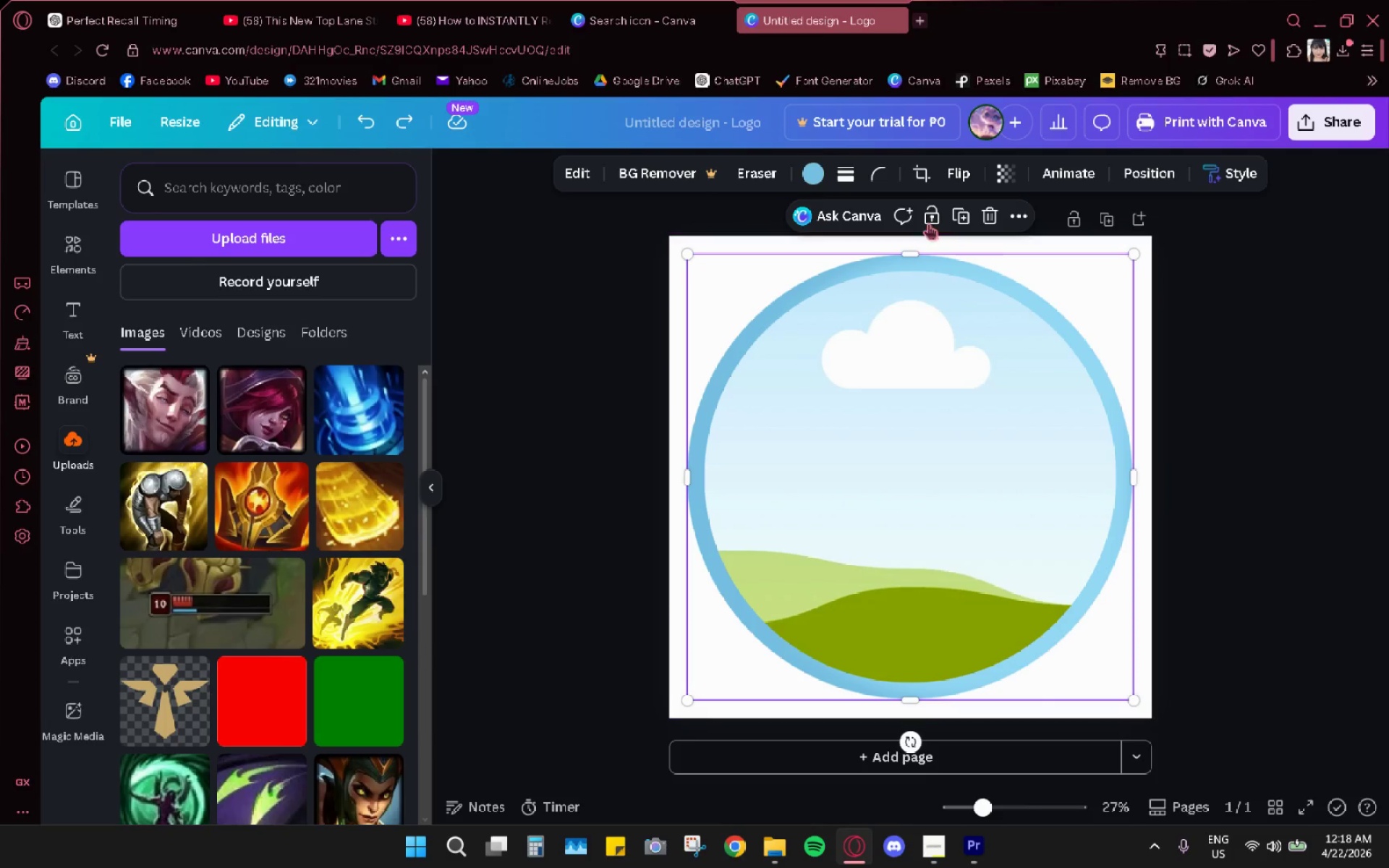 
left_click([998, 218])
 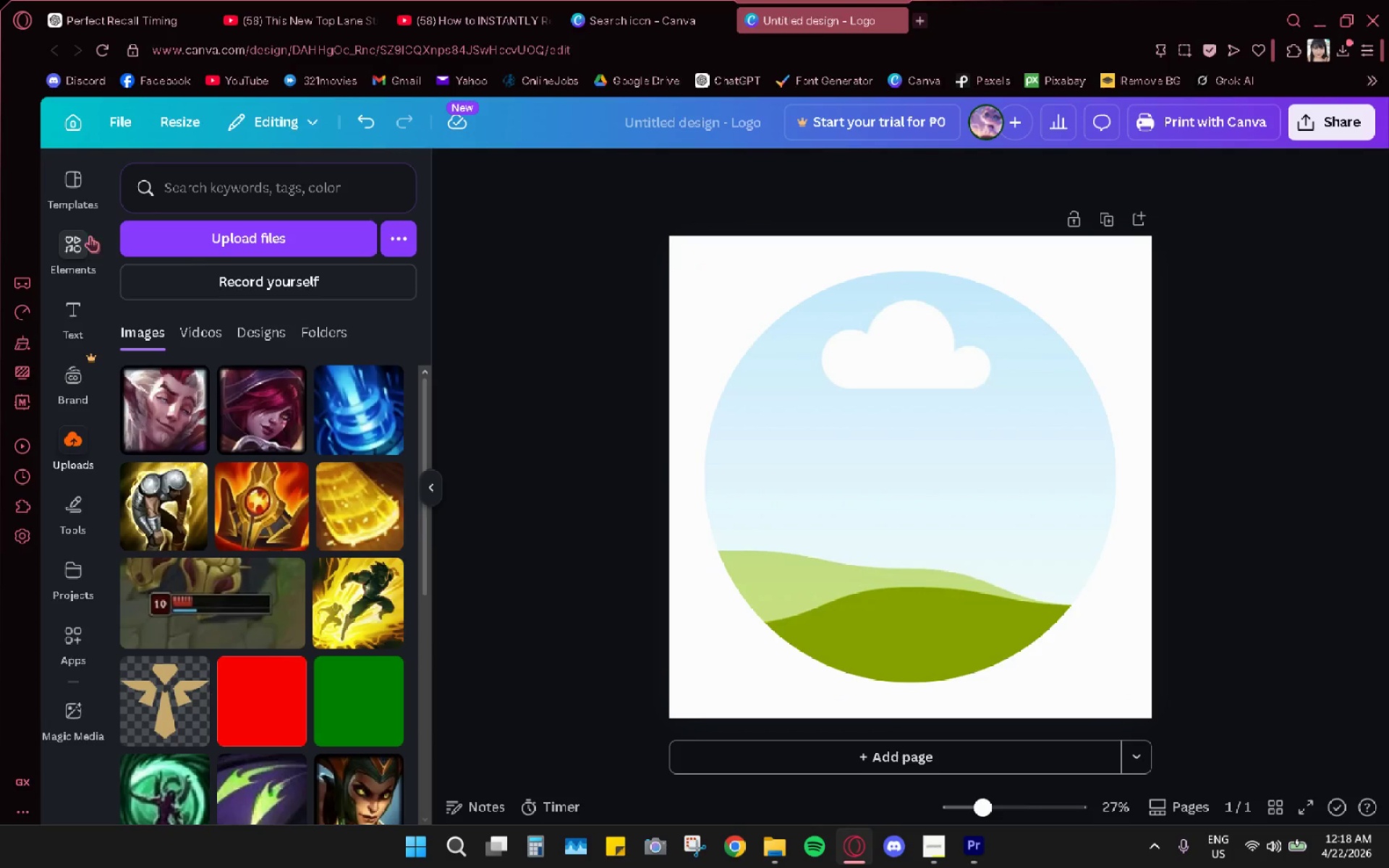 
left_click([73, 247])
 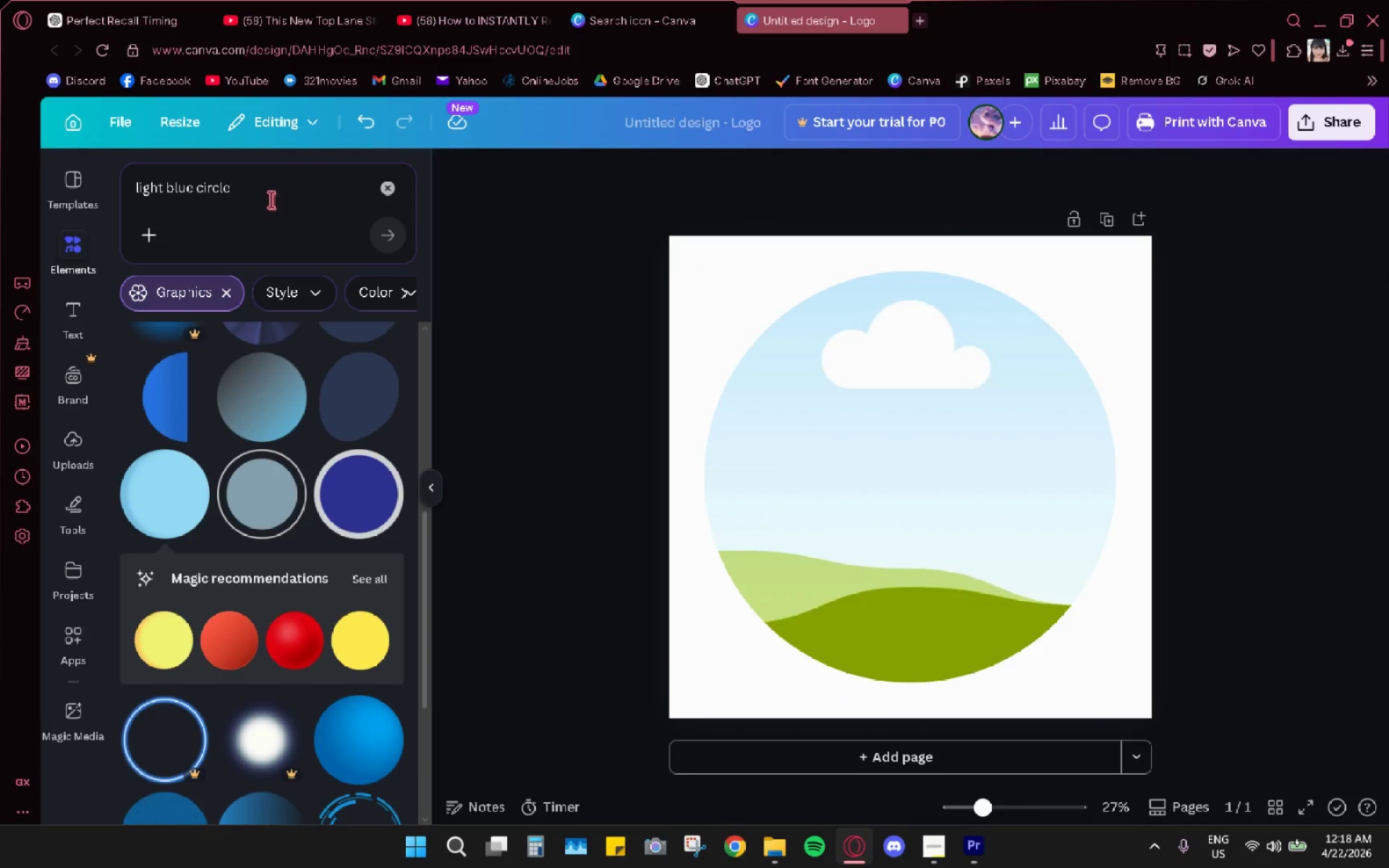 
left_click([271, 192])
 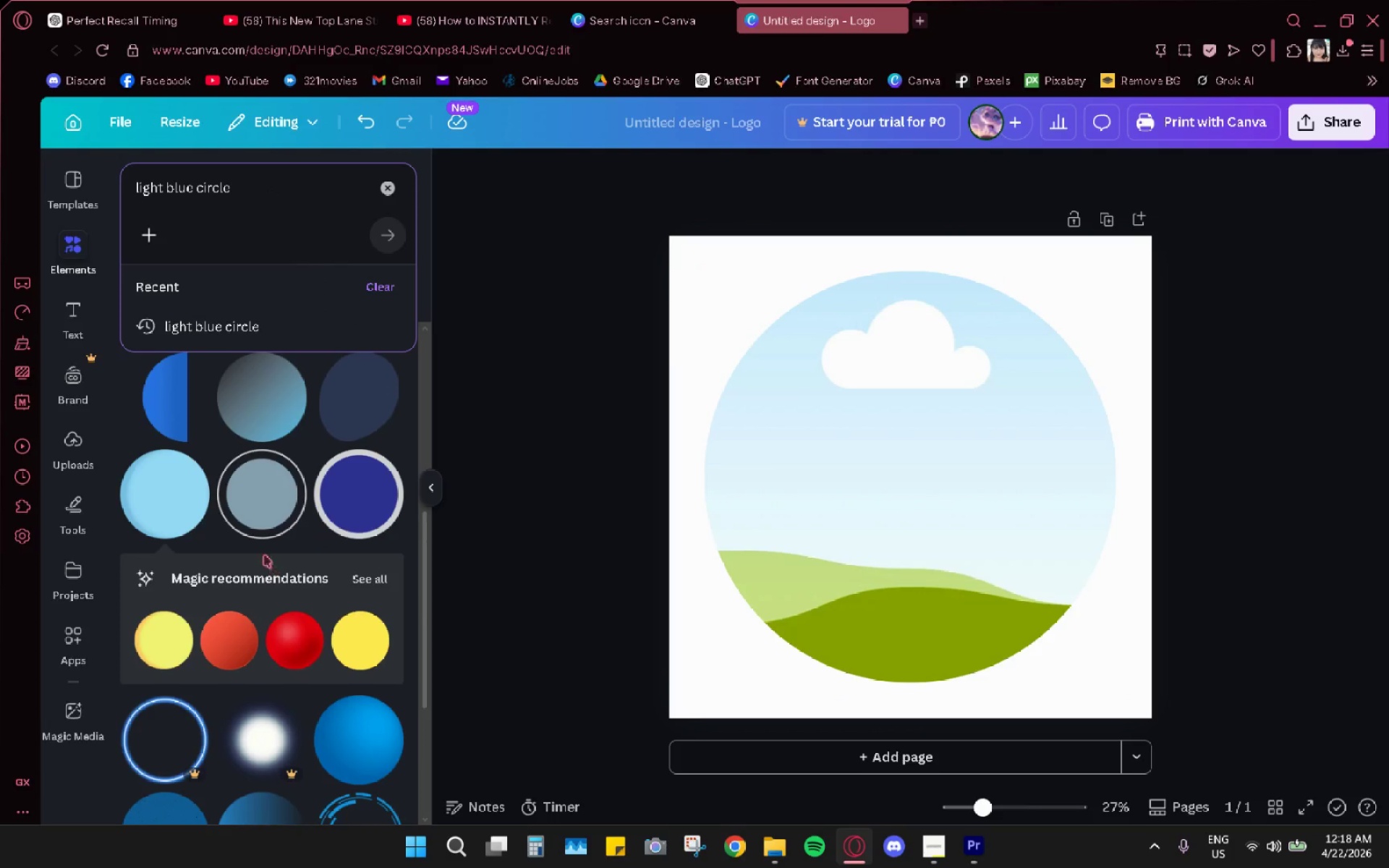 
type(redred corc;e)
 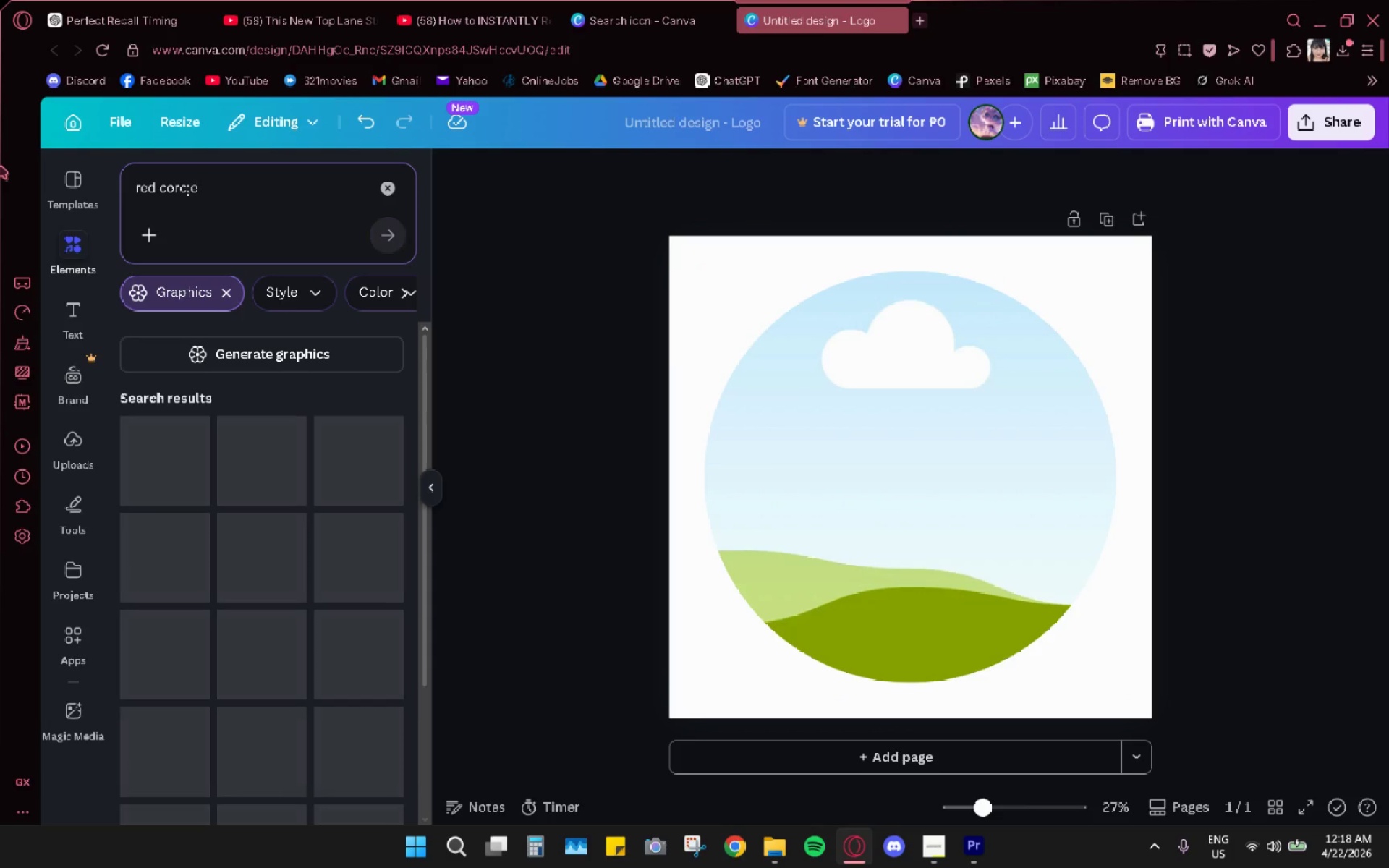 
left_click_drag(start_coordinate=[286, 175], to_coordinate=[0, 166])
 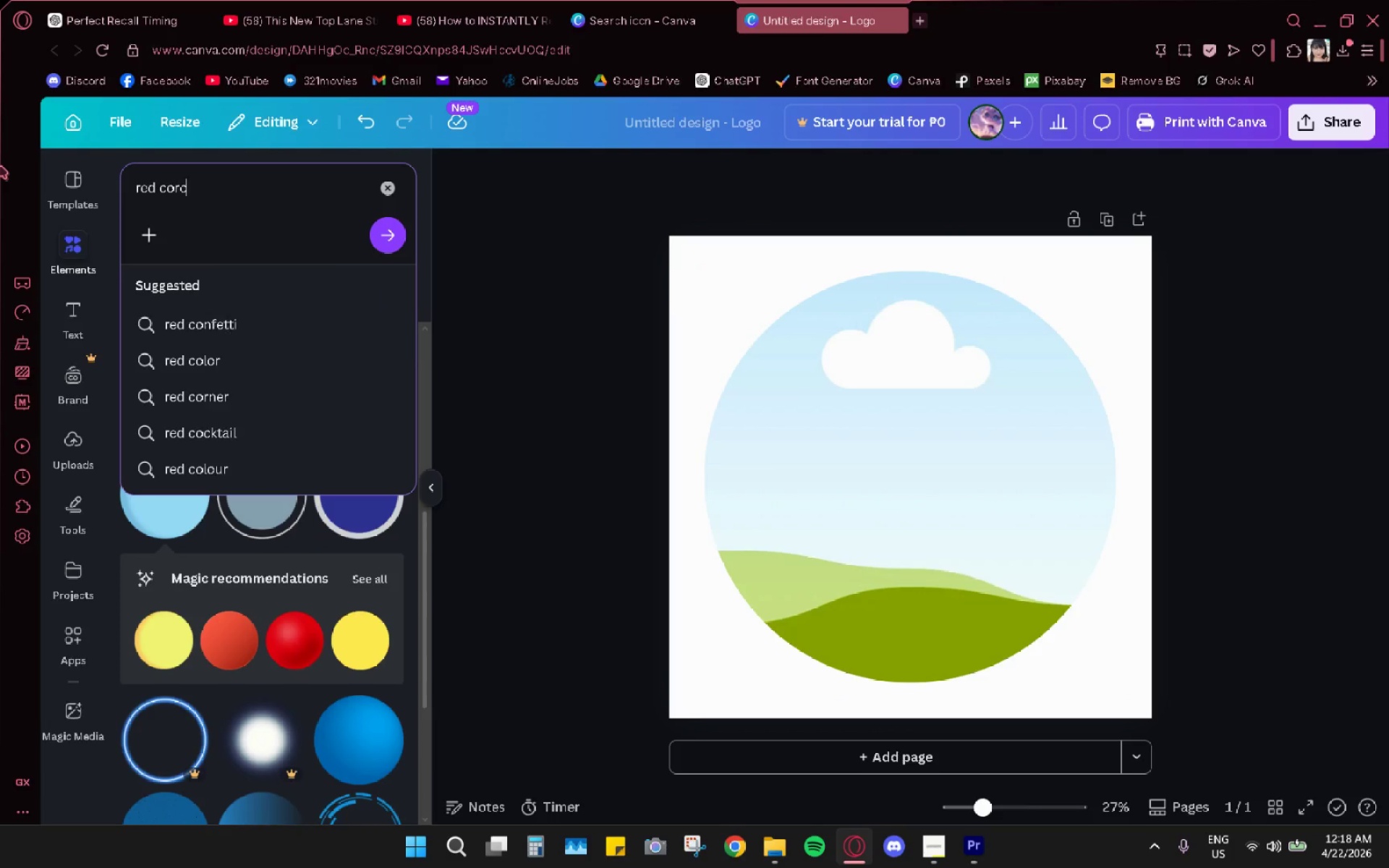 
key(Enter)
 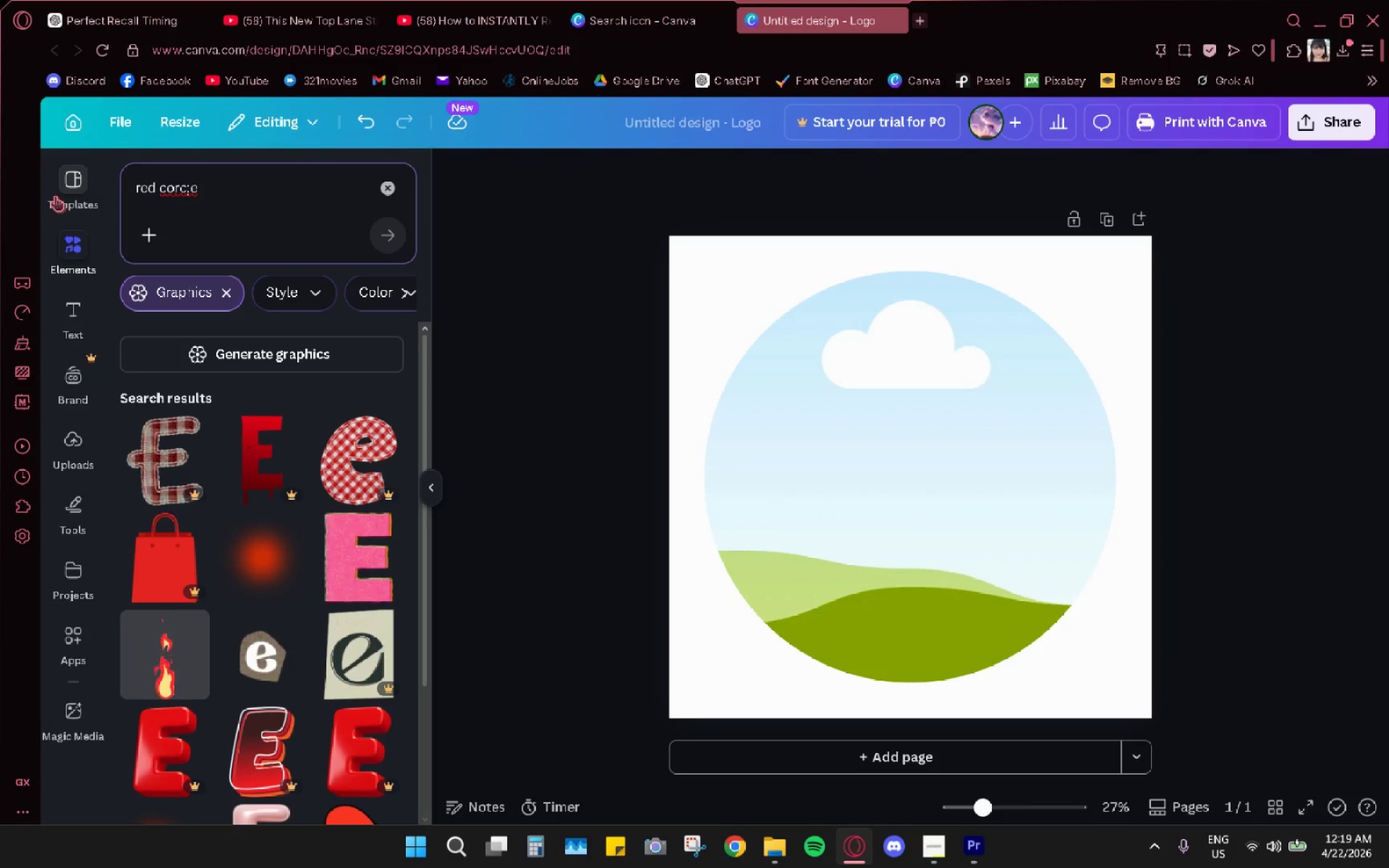 
key(Backspace)
key(Backspace)
key(Backspace)
key(Backspace)
key(Backspace)
type(ircle)
 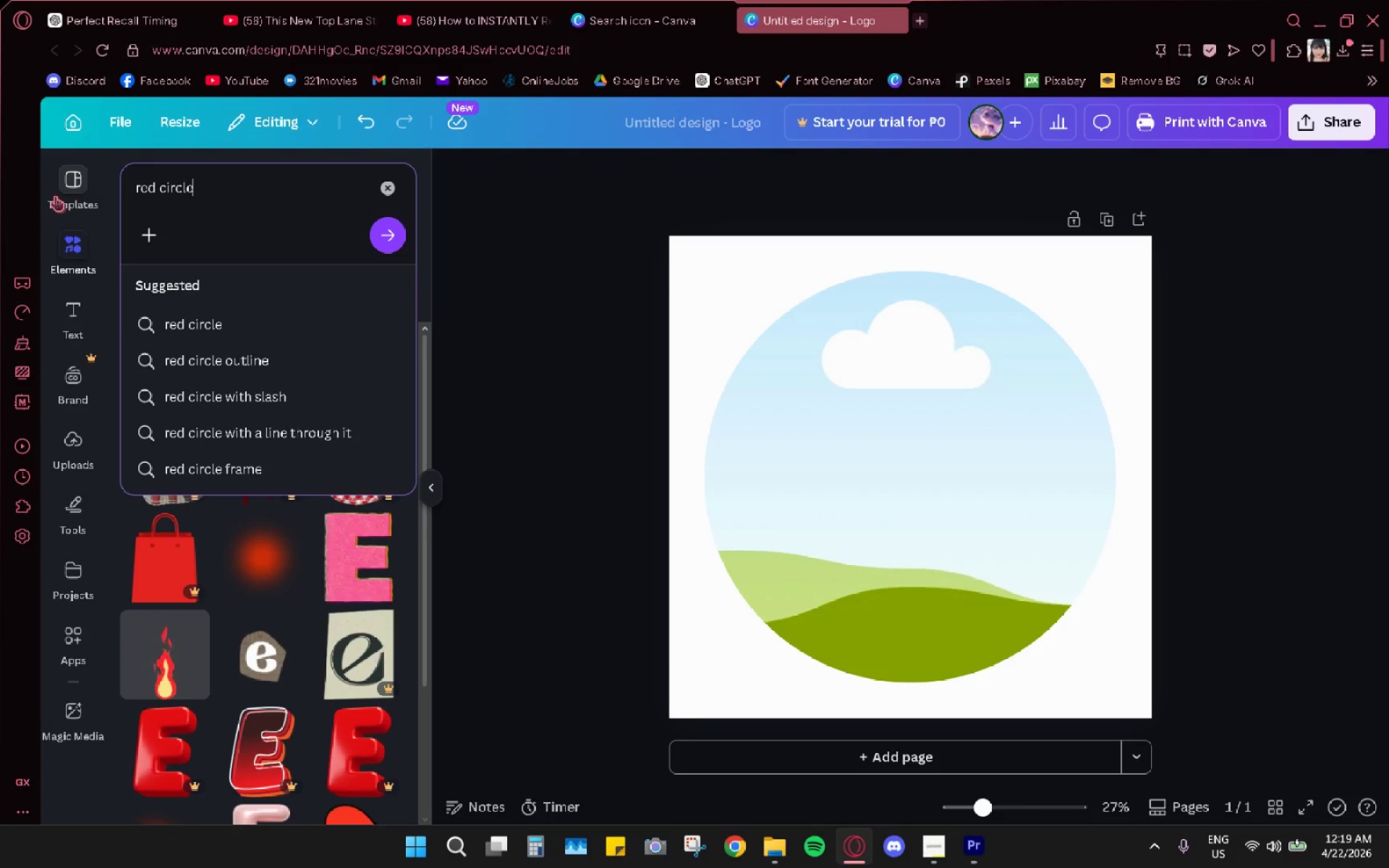 
key(Enter)
 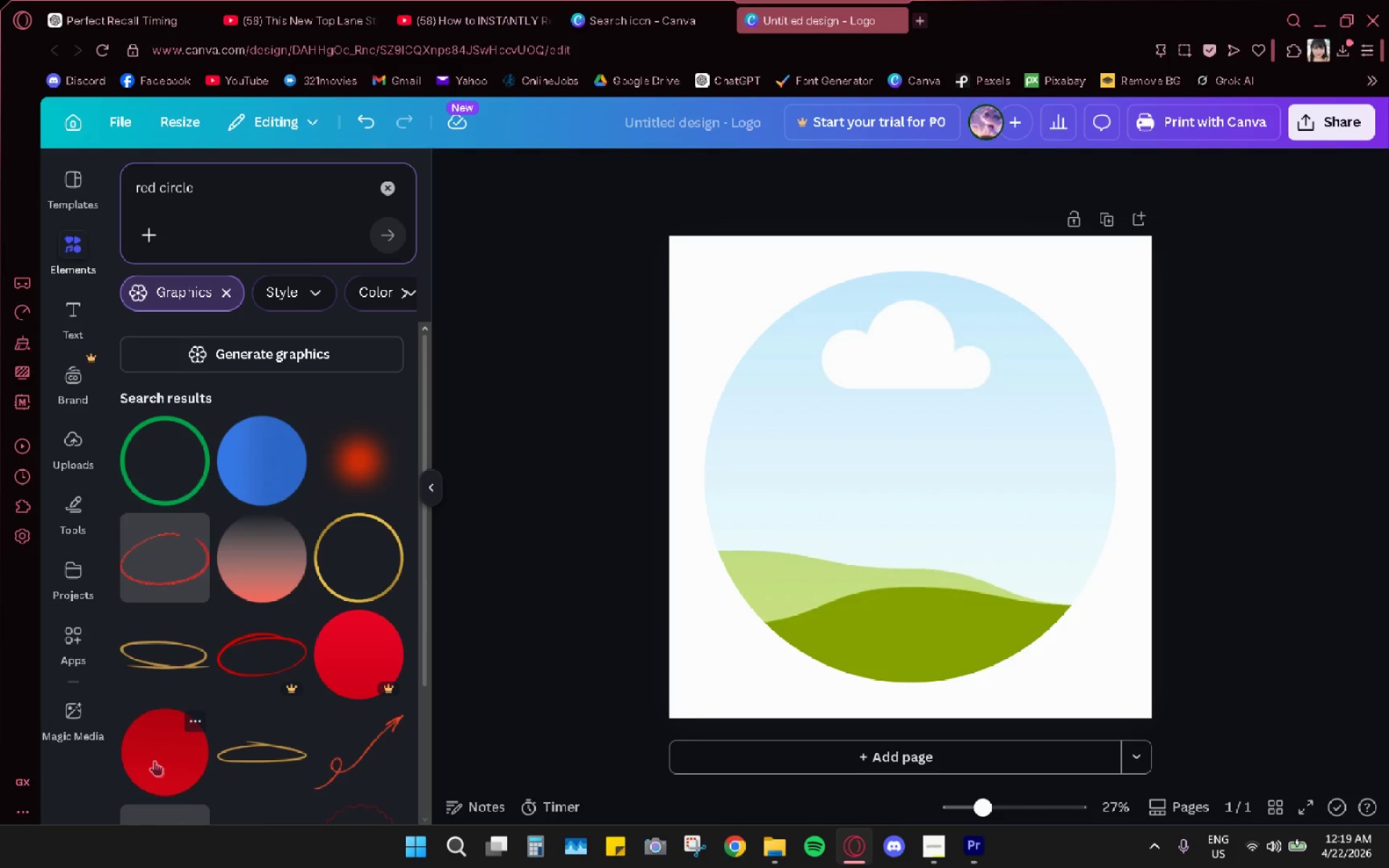 
left_click([154, 760])
 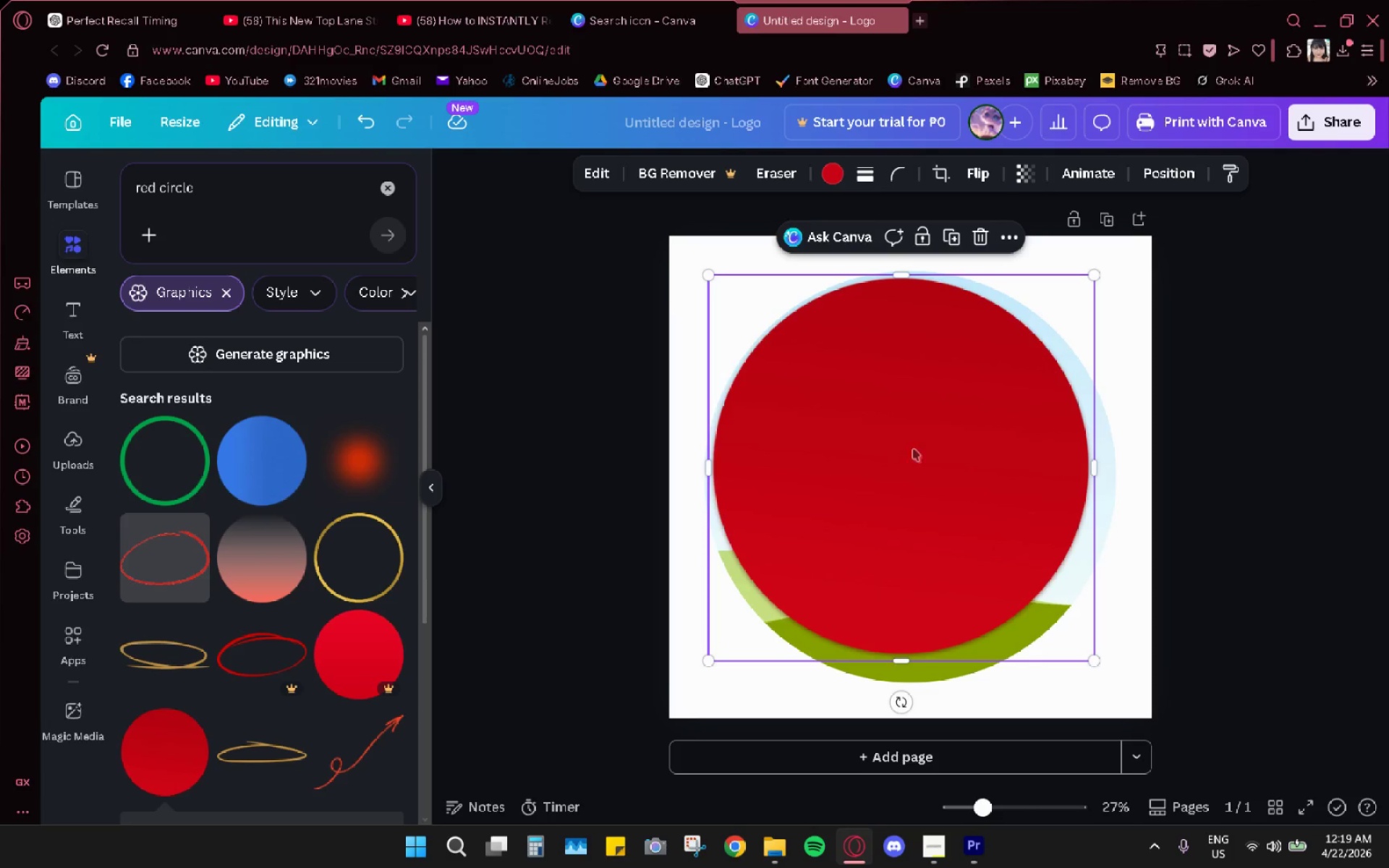 
left_click_drag(start_coordinate=[1008, 451], to_coordinate=[719, 629])
 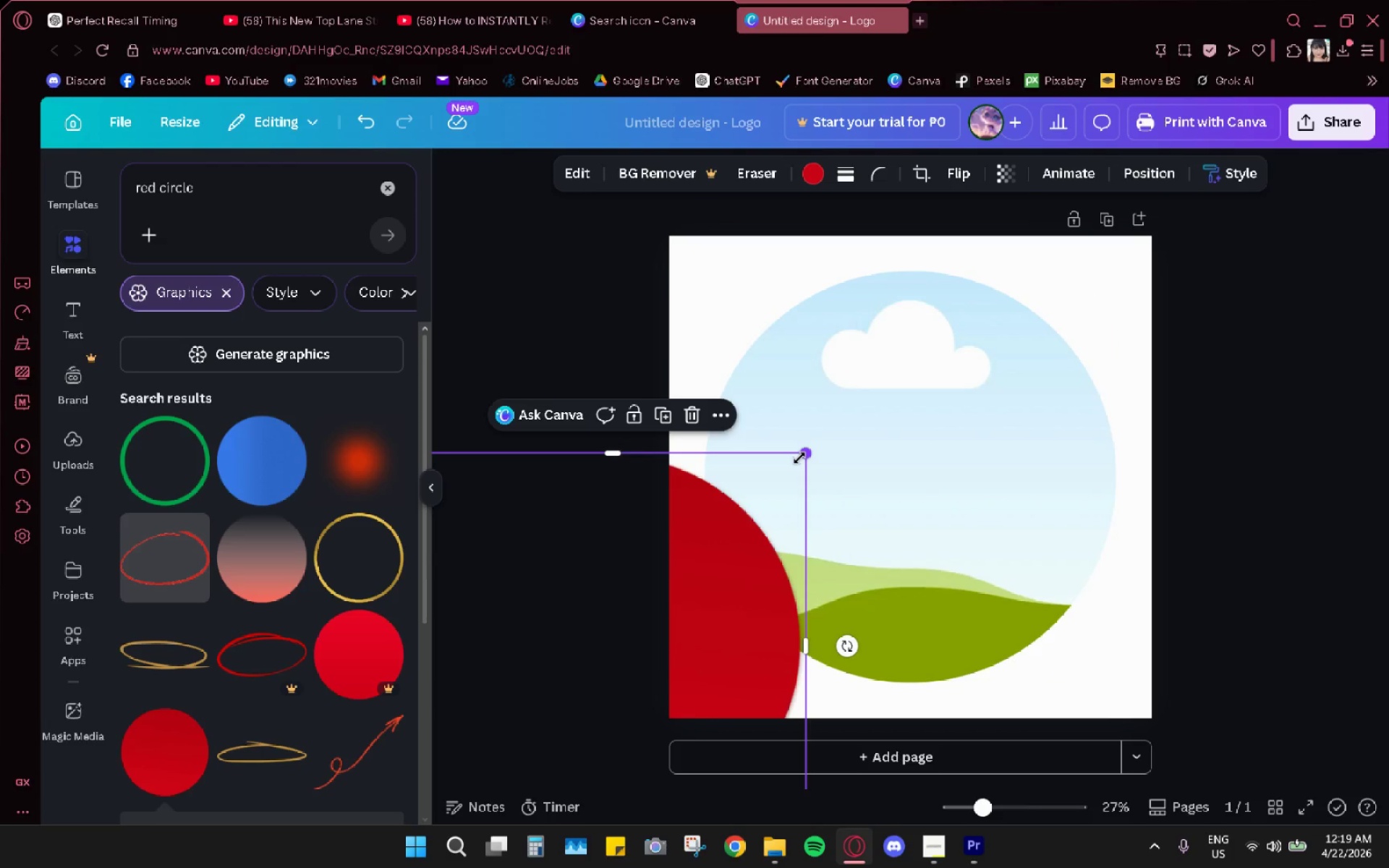 
left_click([872, 429])
 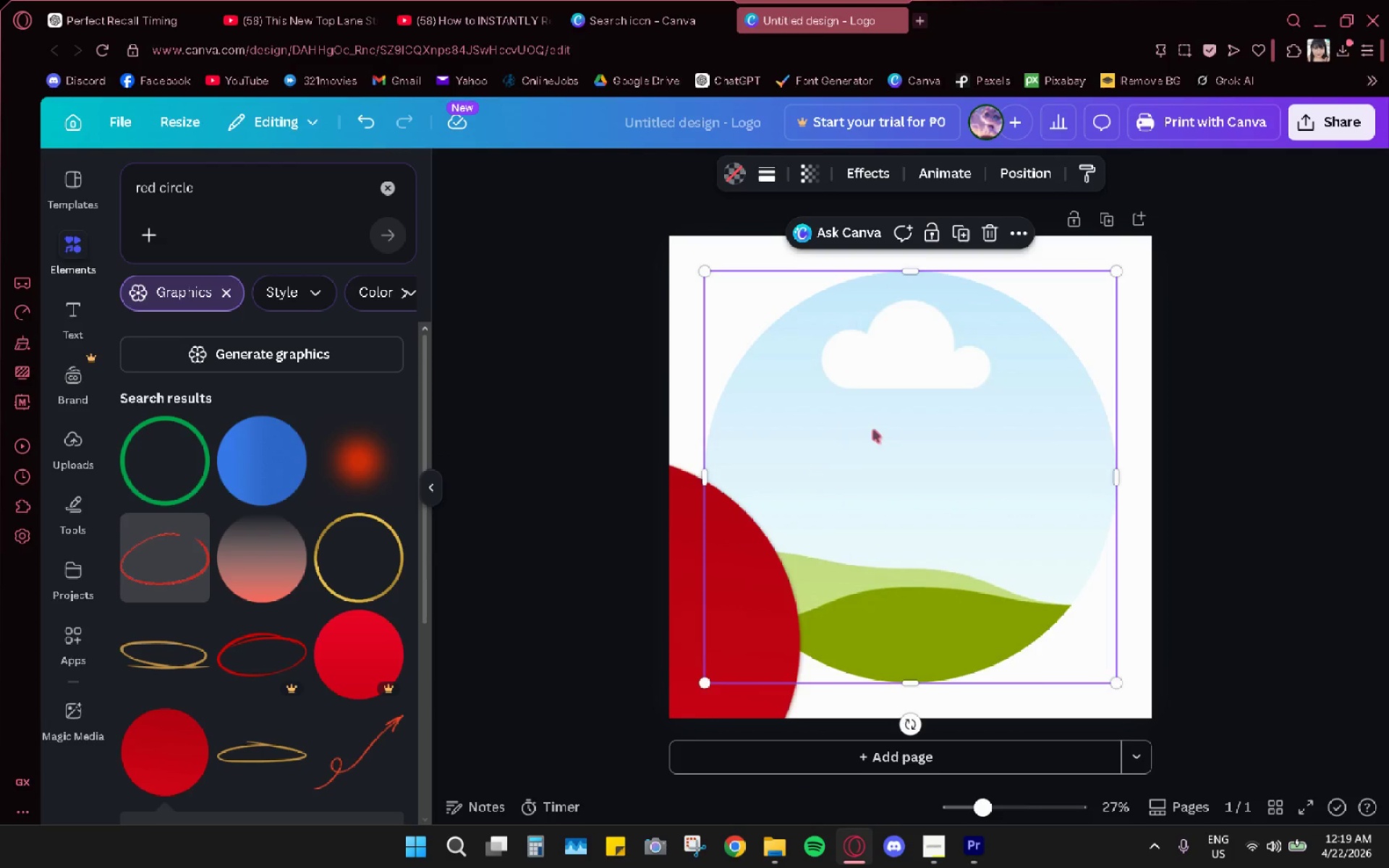 
left_click_drag(start_coordinate=[876, 430], to_coordinate=[1014, 621])
 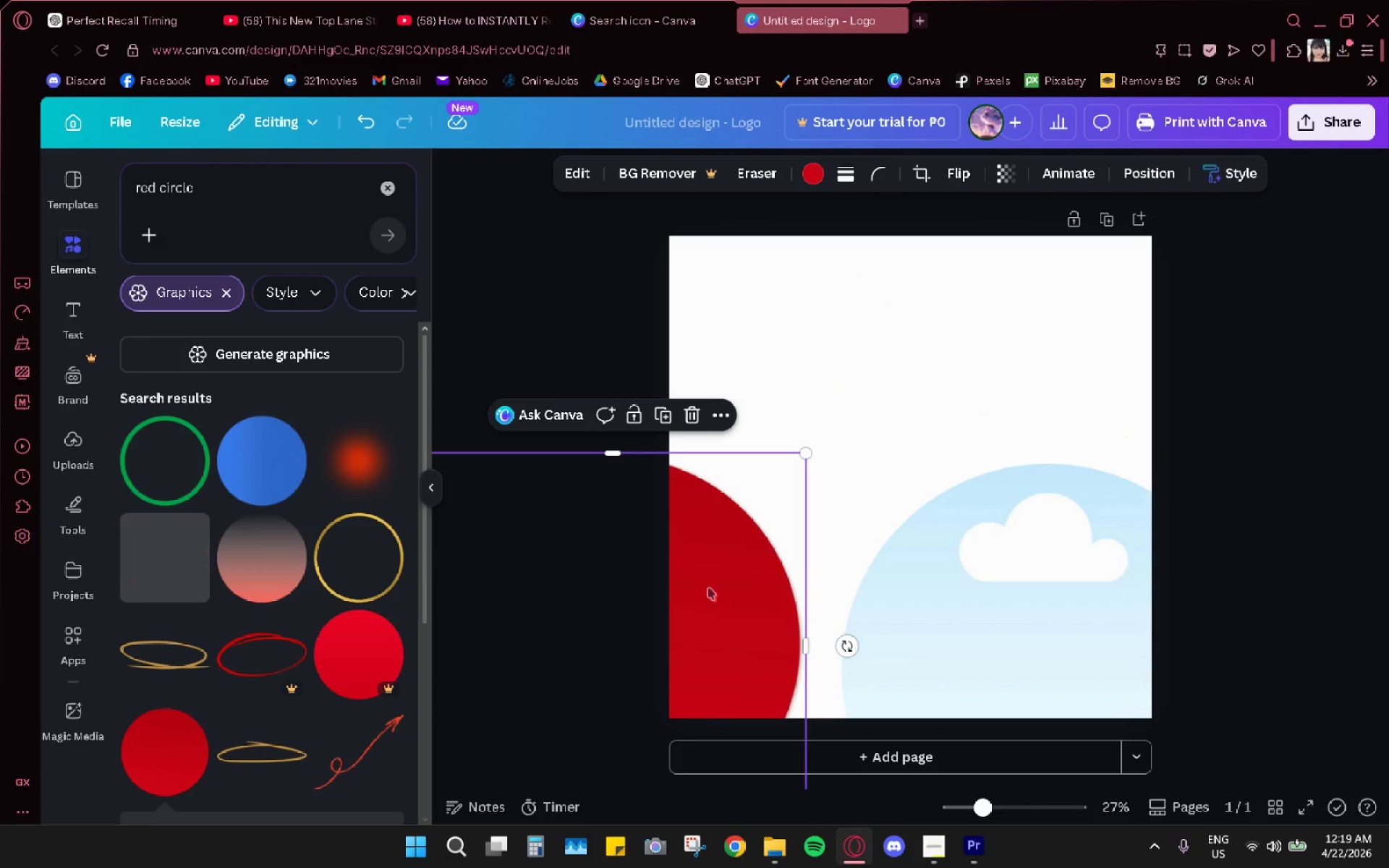 
left_click_drag(start_coordinate=[726, 610], to_coordinate=[972, 396])
 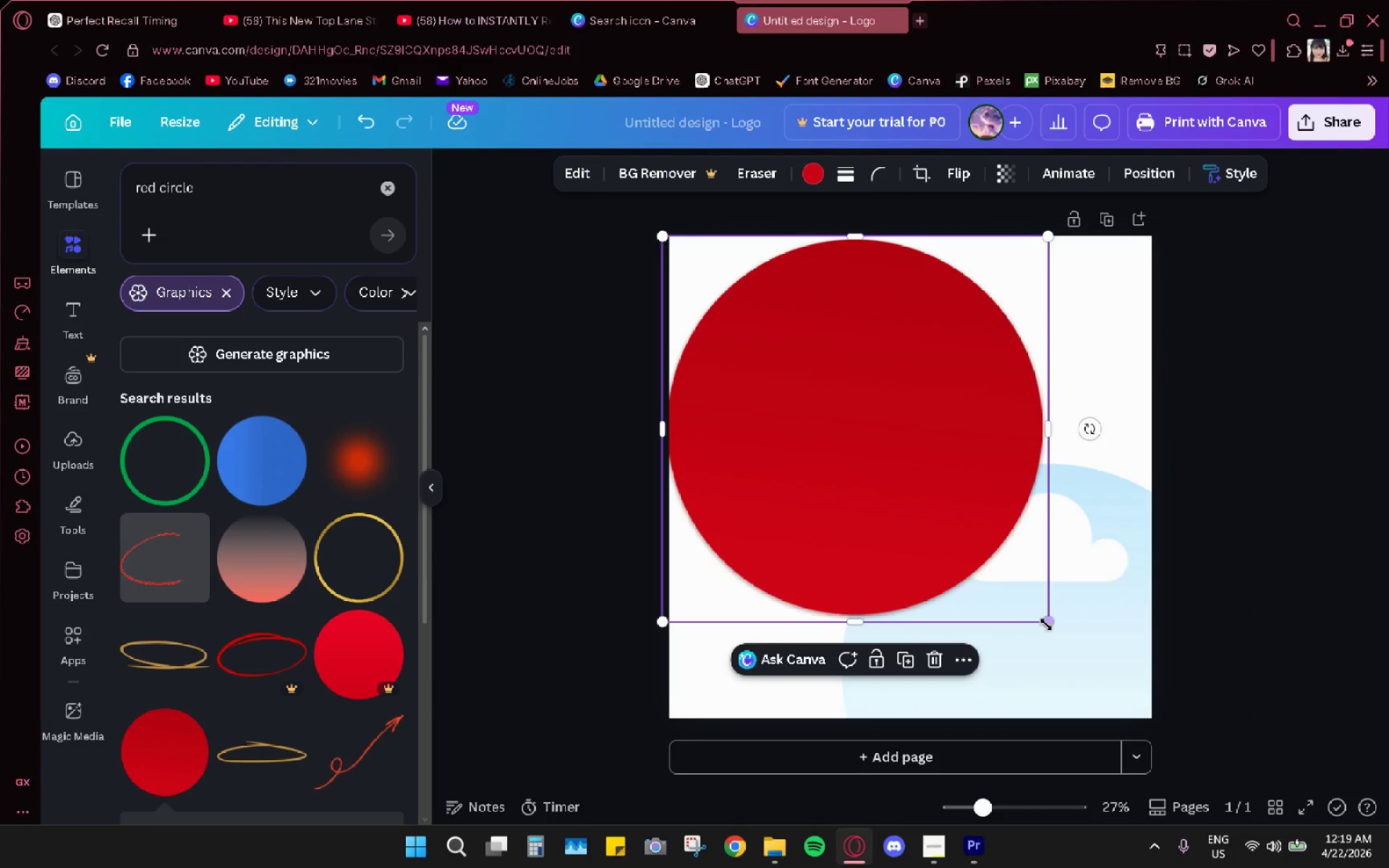 
left_click_drag(start_coordinate=[1045, 626], to_coordinate=[1111, 720])
 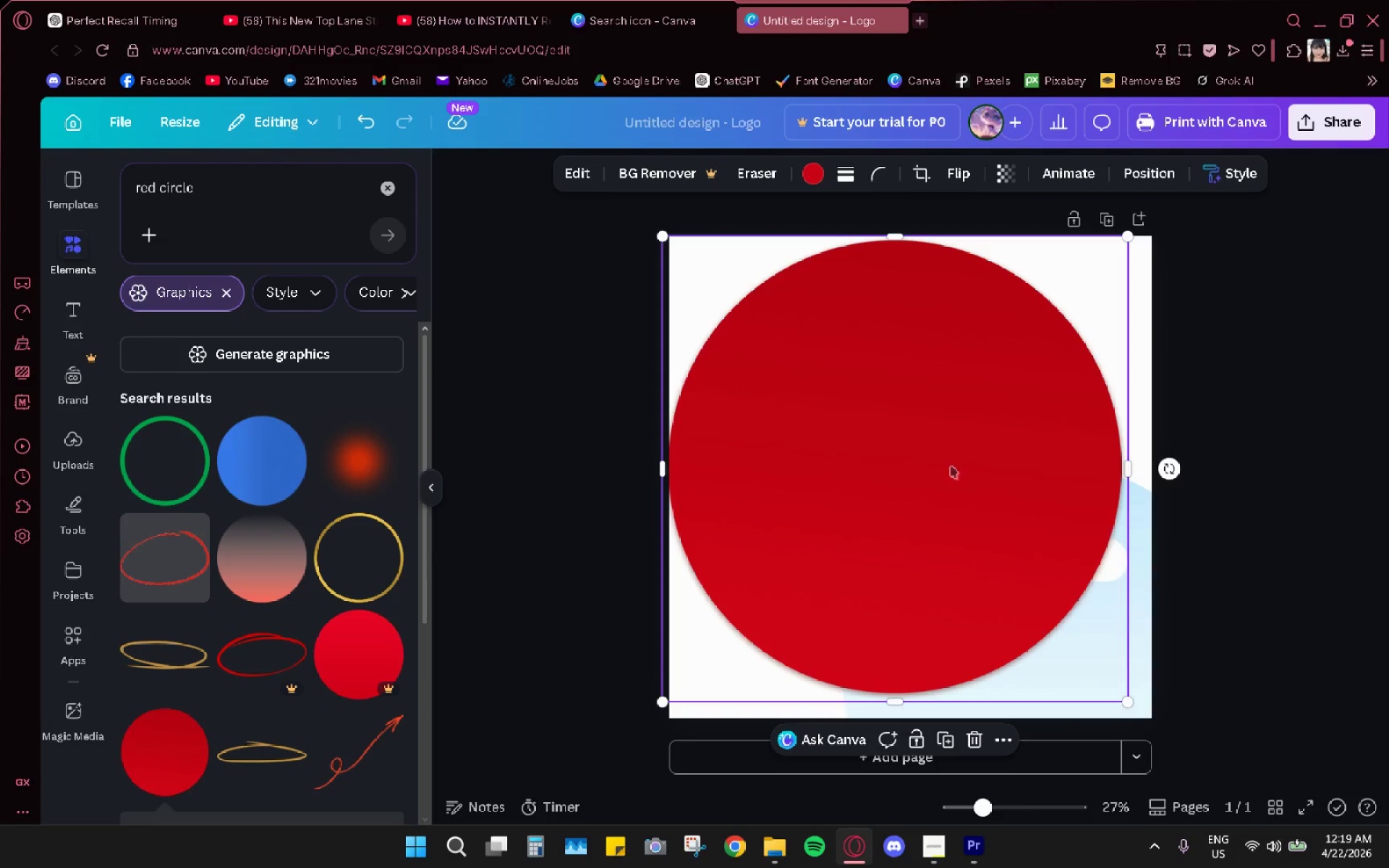 
left_click_drag(start_coordinate=[951, 466], to_coordinate=[962, 471])
 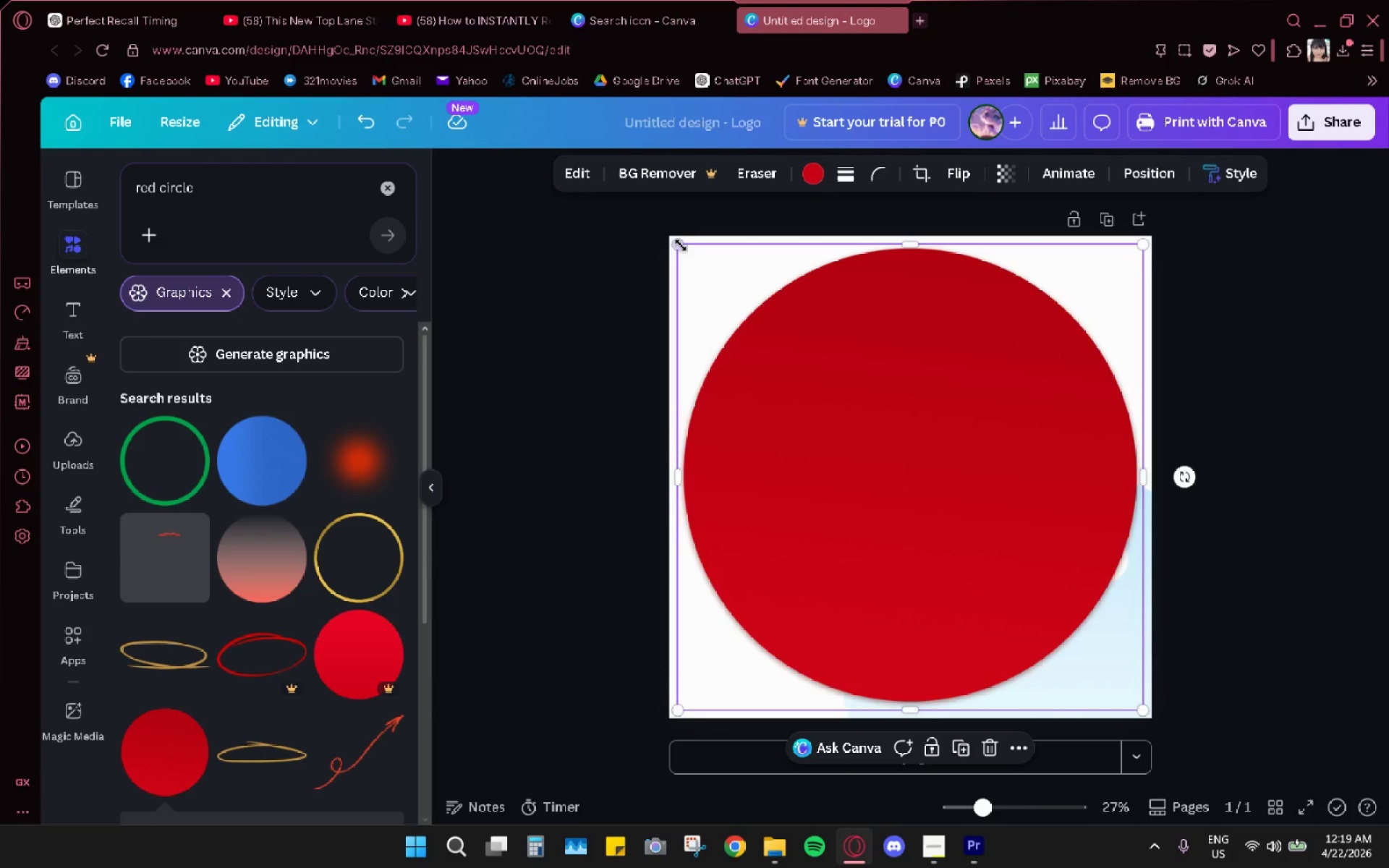 
left_click_drag(start_coordinate=[678, 244], to_coordinate=[684, 250])
 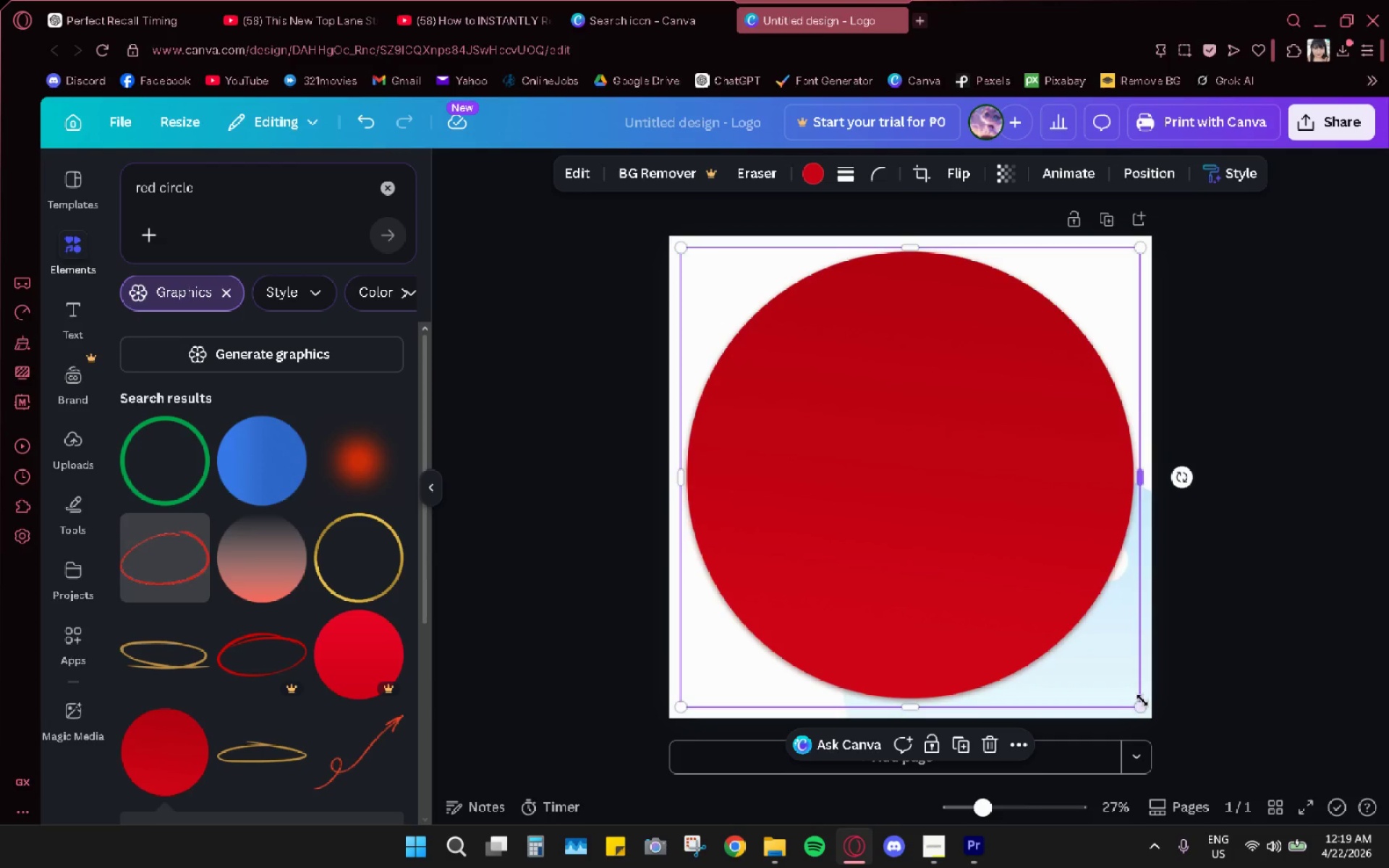 
left_click([924, 391])
 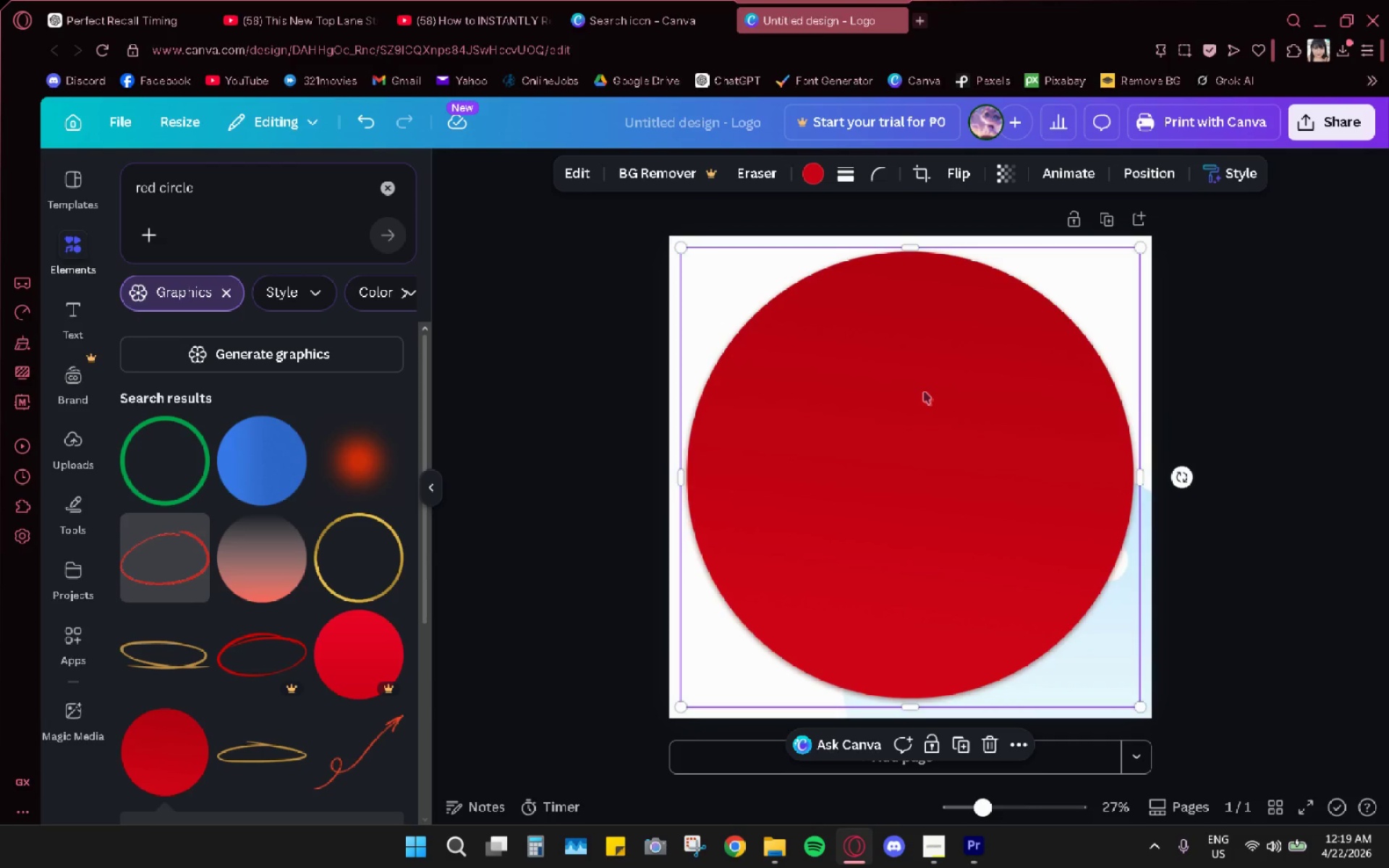 
right_click([924, 391])
 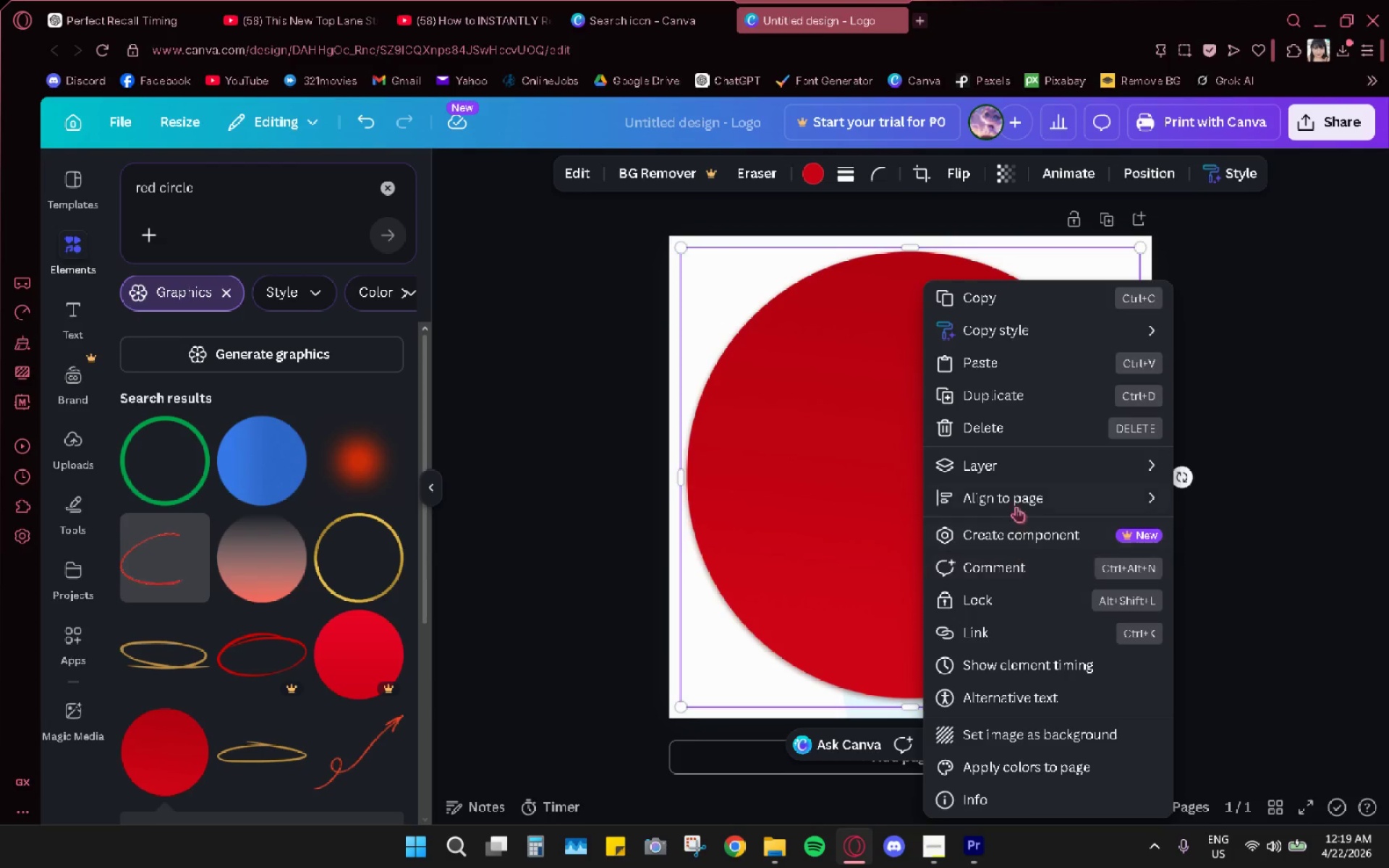 
left_click([1017, 466])
 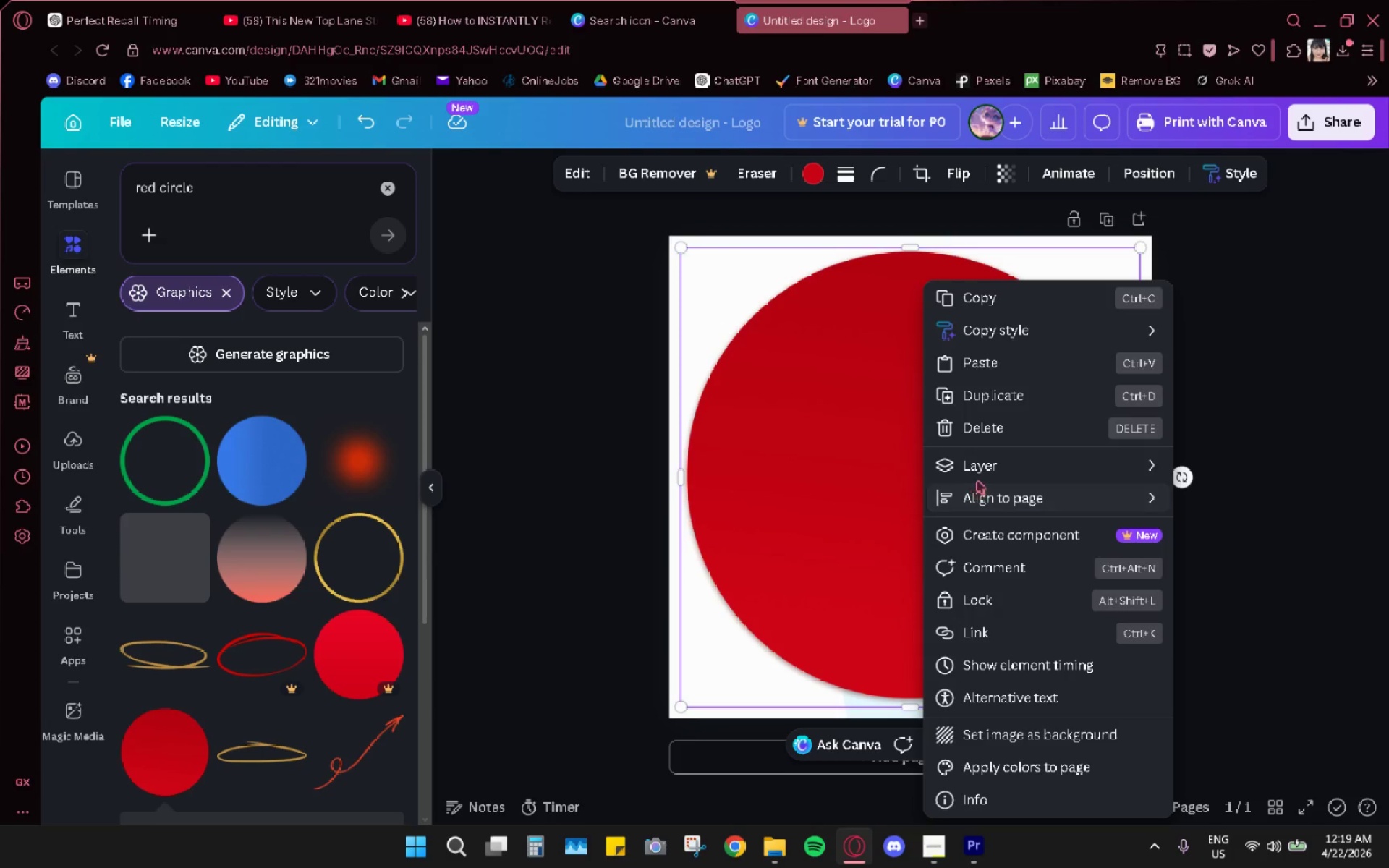 
double_click([987, 472])
 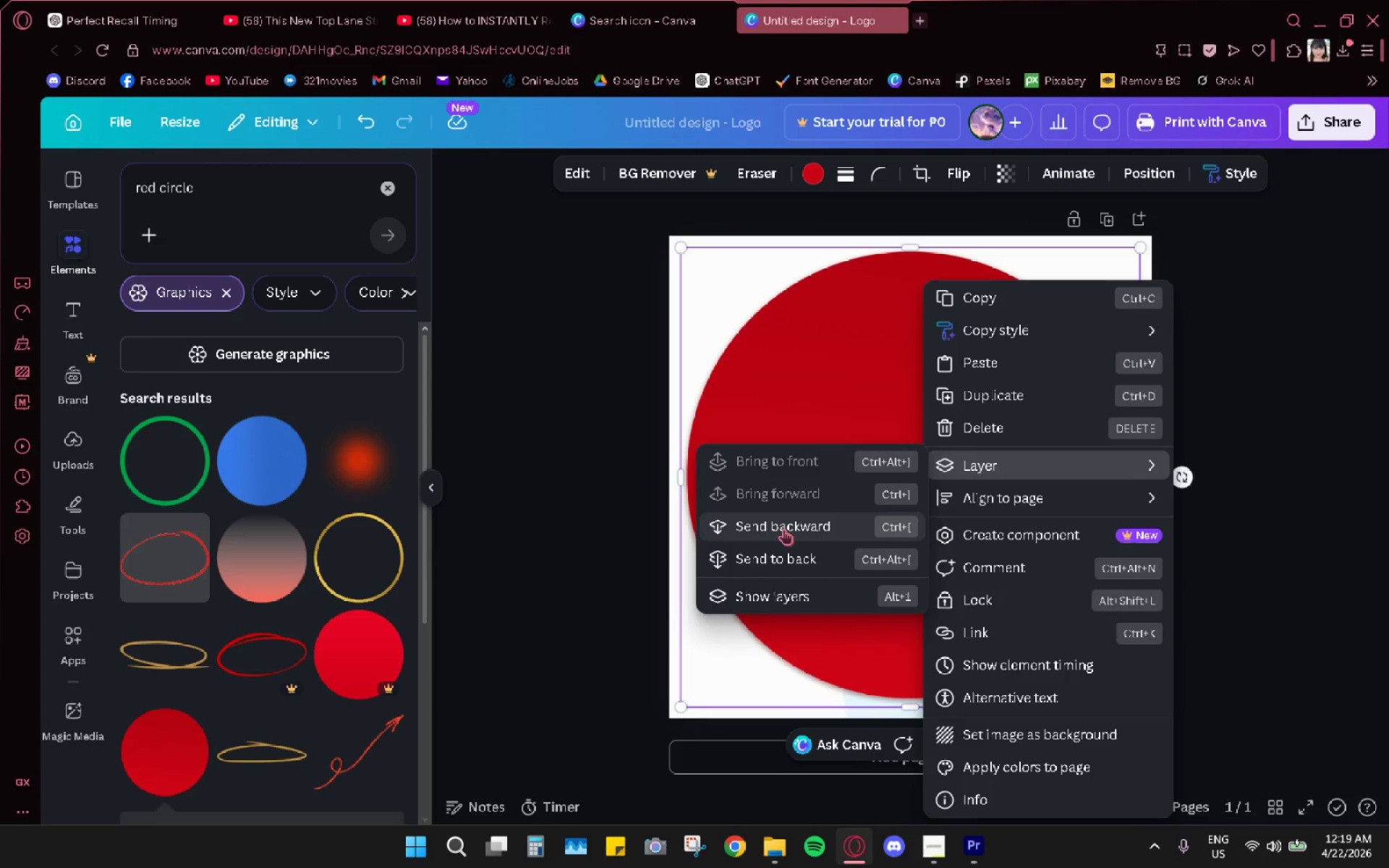 
left_click([786, 535])
 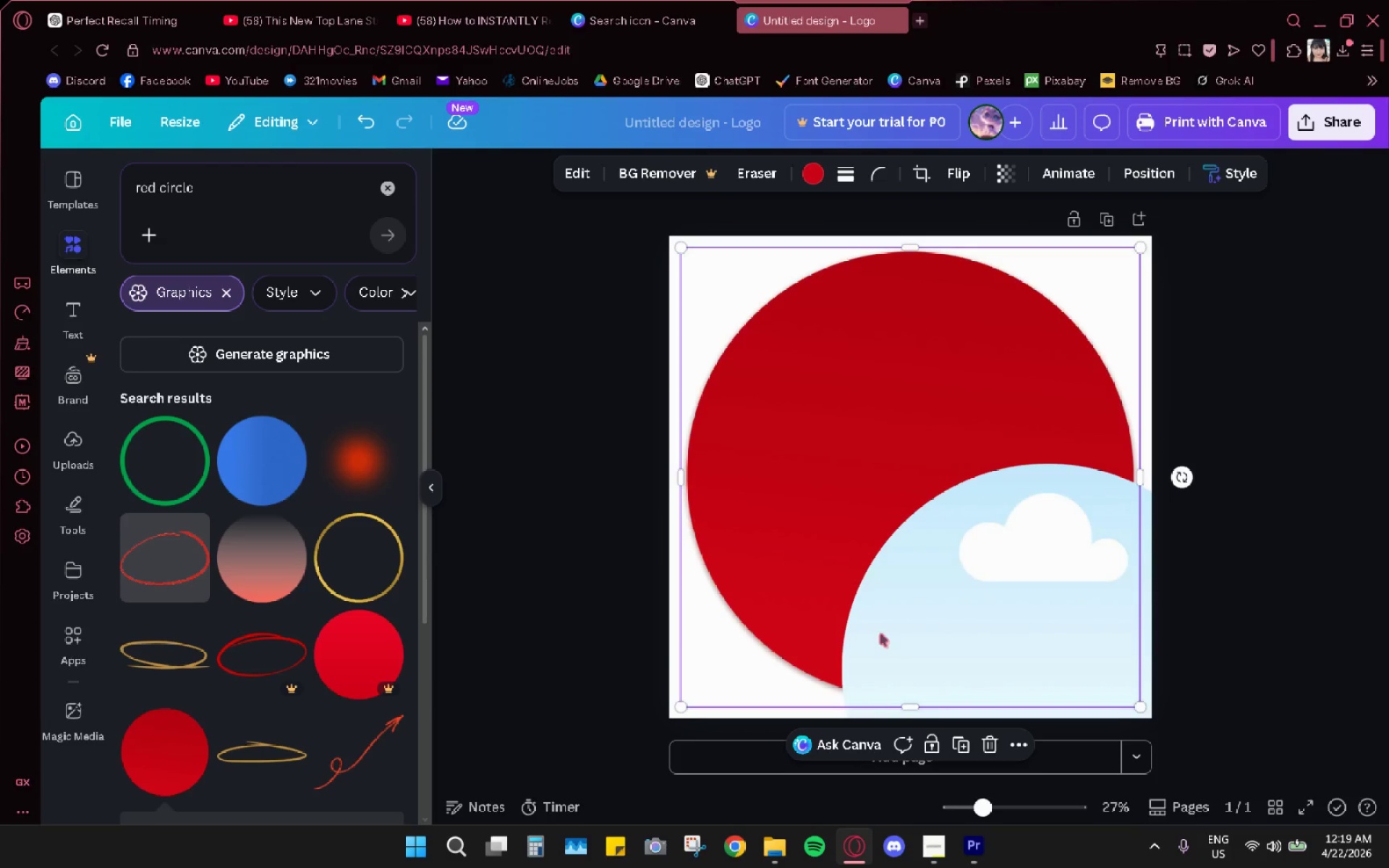 
left_click_drag(start_coordinate=[1019, 632], to_coordinate=[856, 594])
 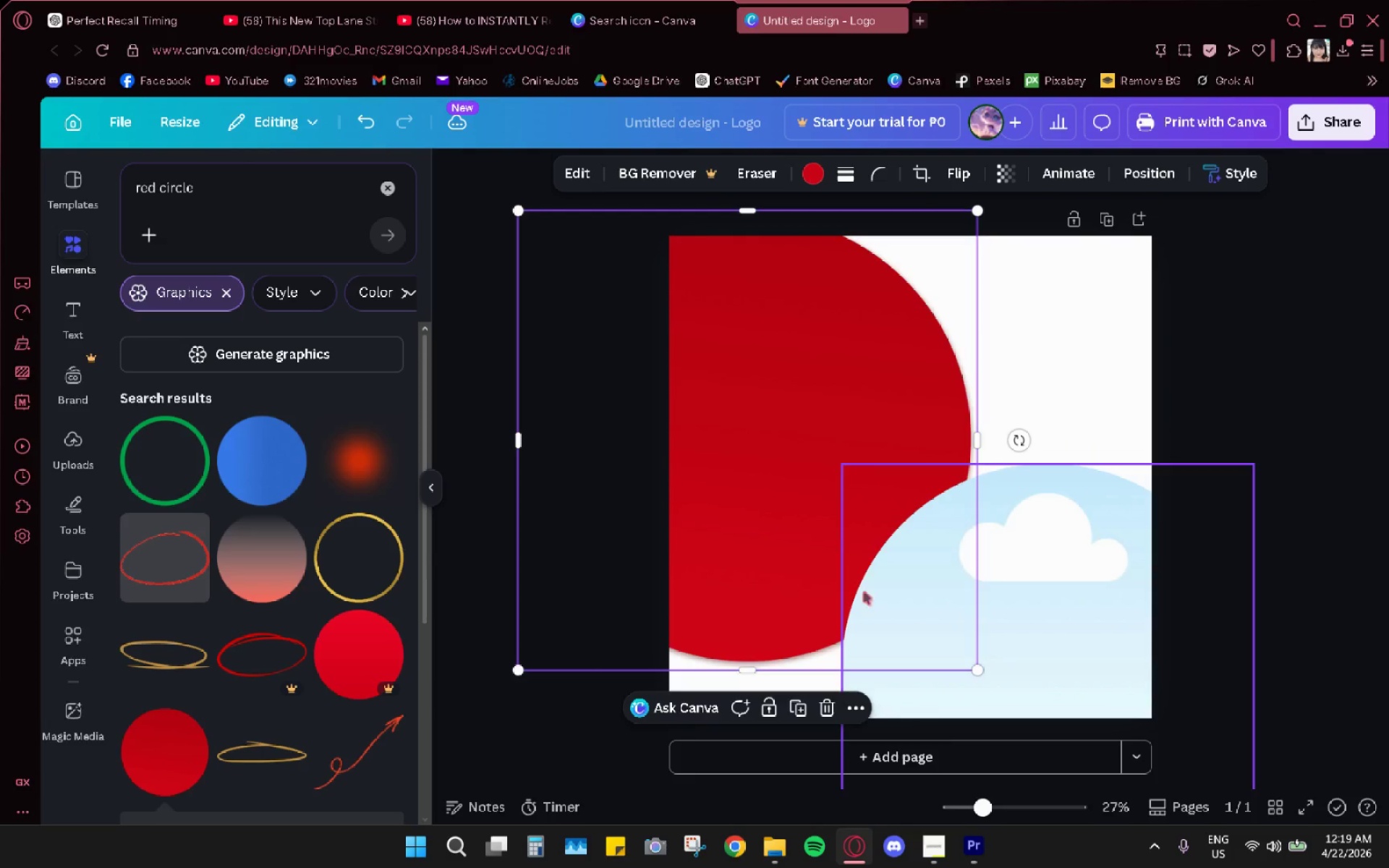 
key(Control+Z)
 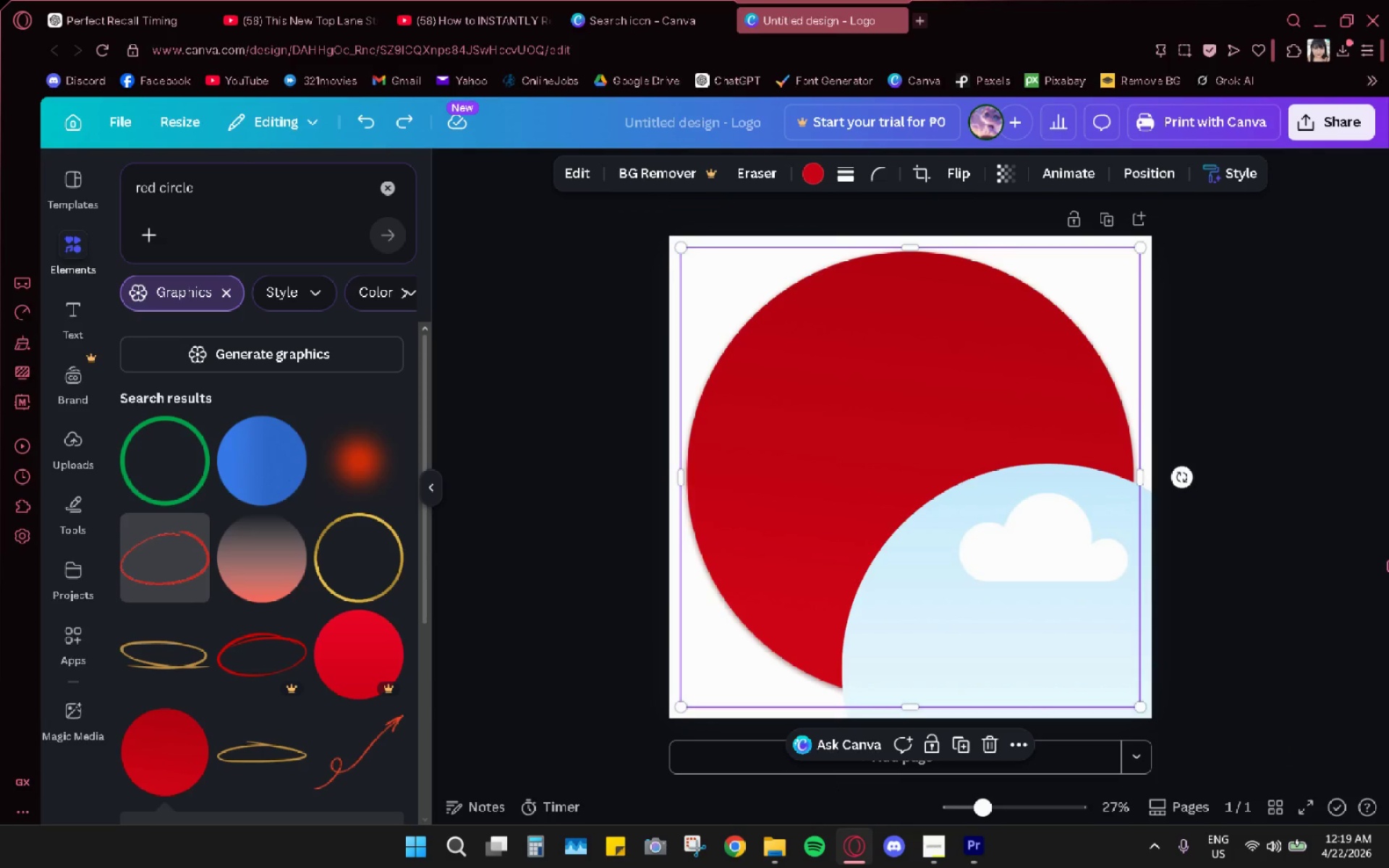 
left_click([1252, 454])
 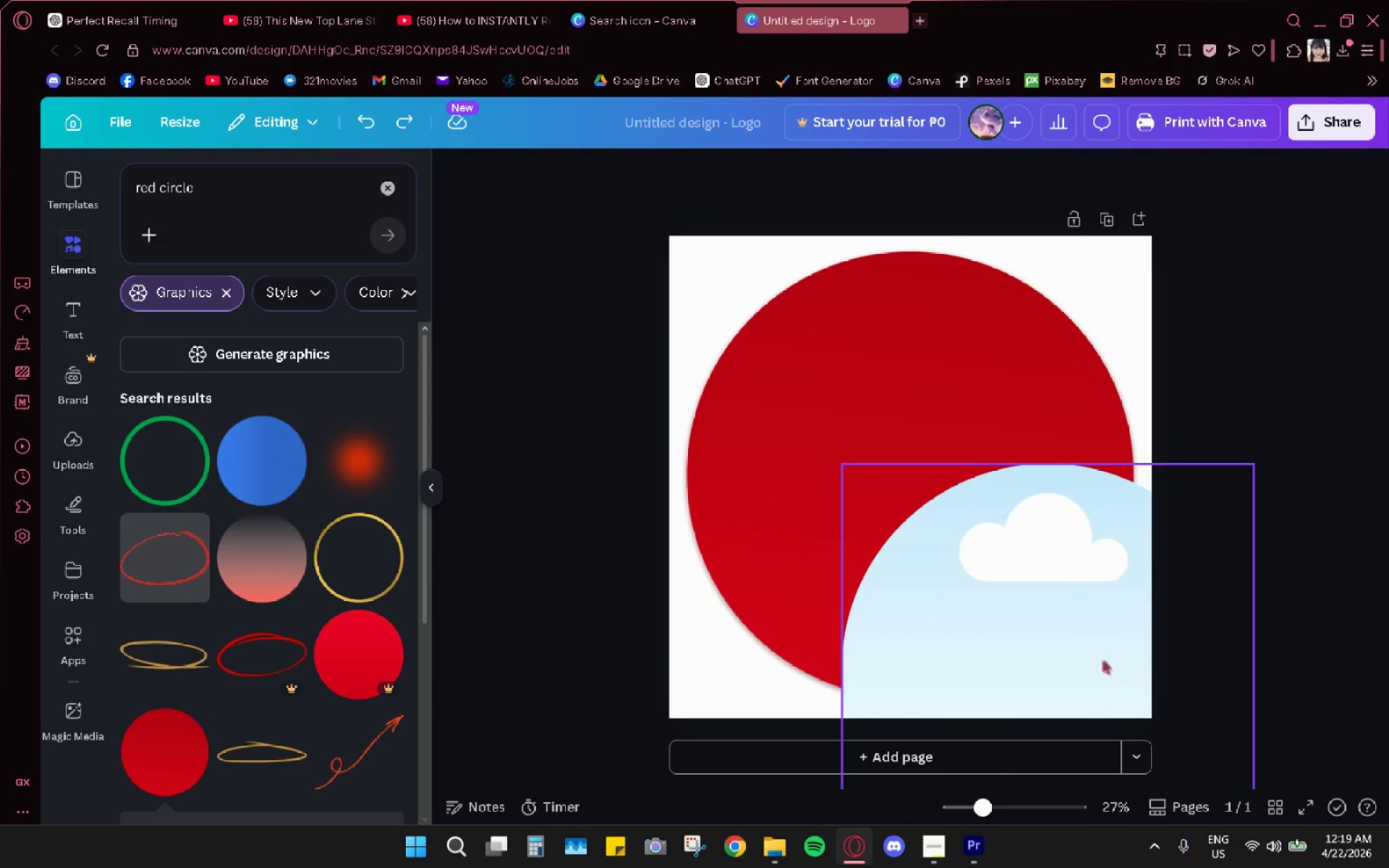 
left_click_drag(start_coordinate=[1104, 662], to_coordinate=[969, 465])
 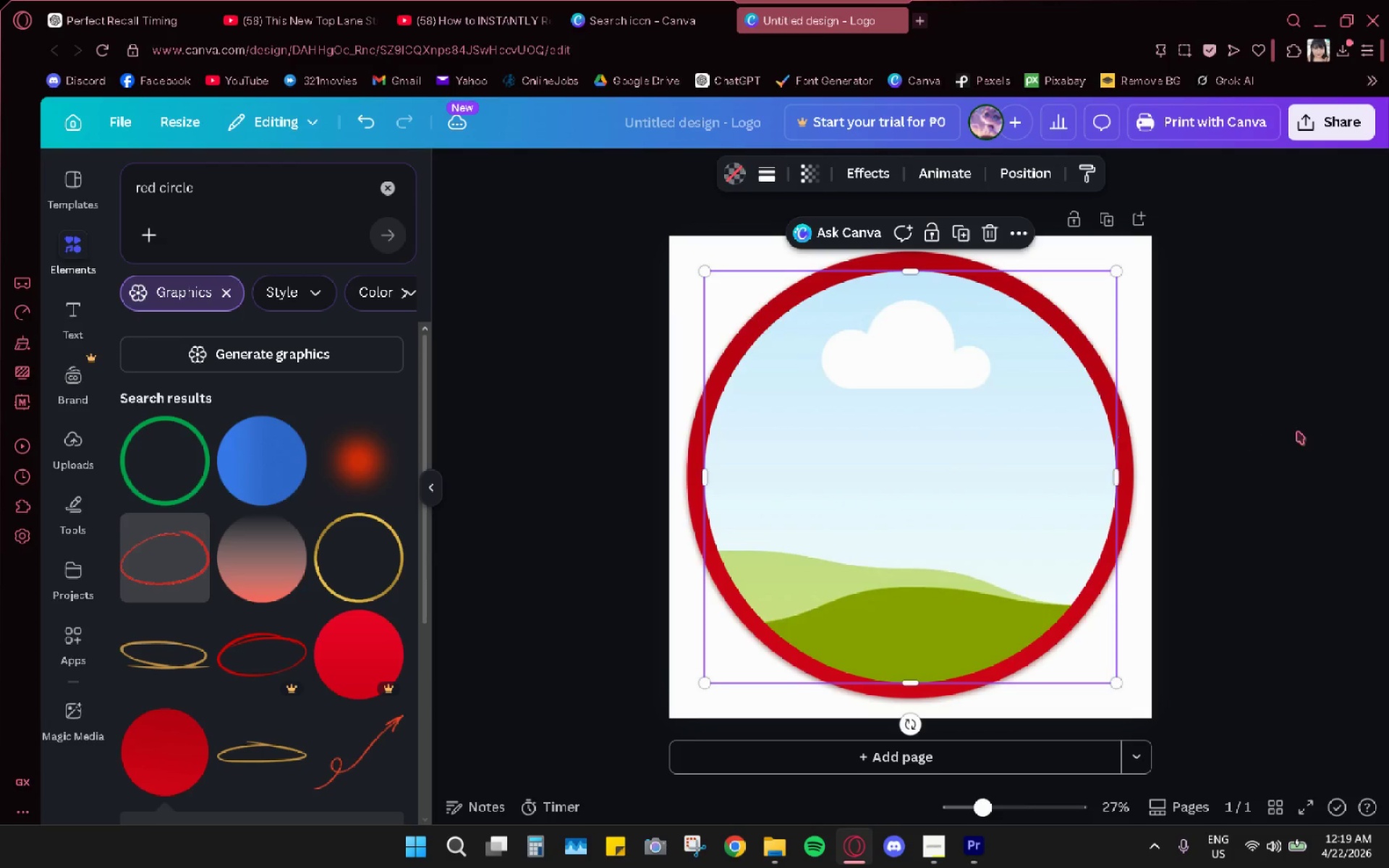 
left_click([1309, 427])
 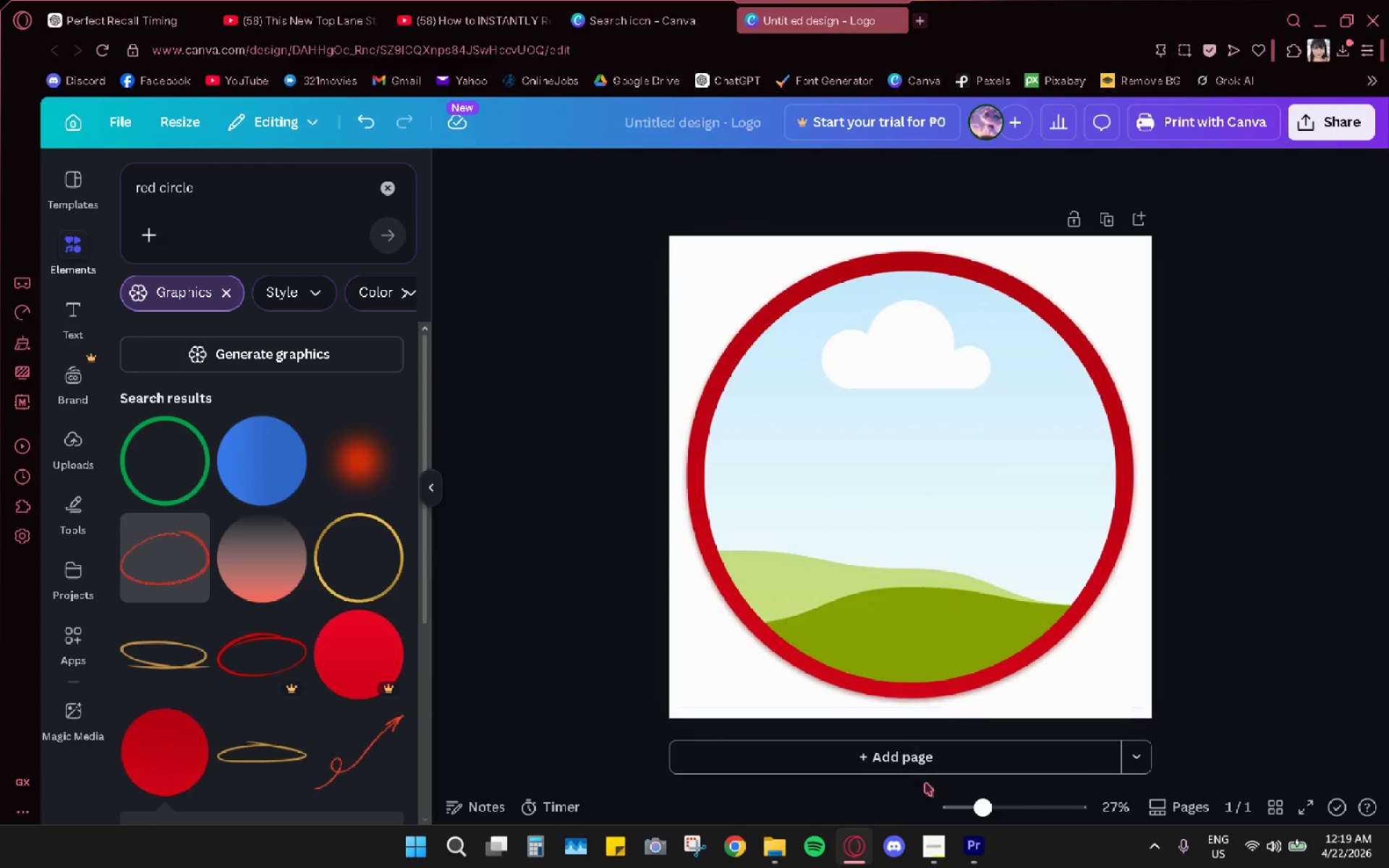 
left_click([782, 847])
 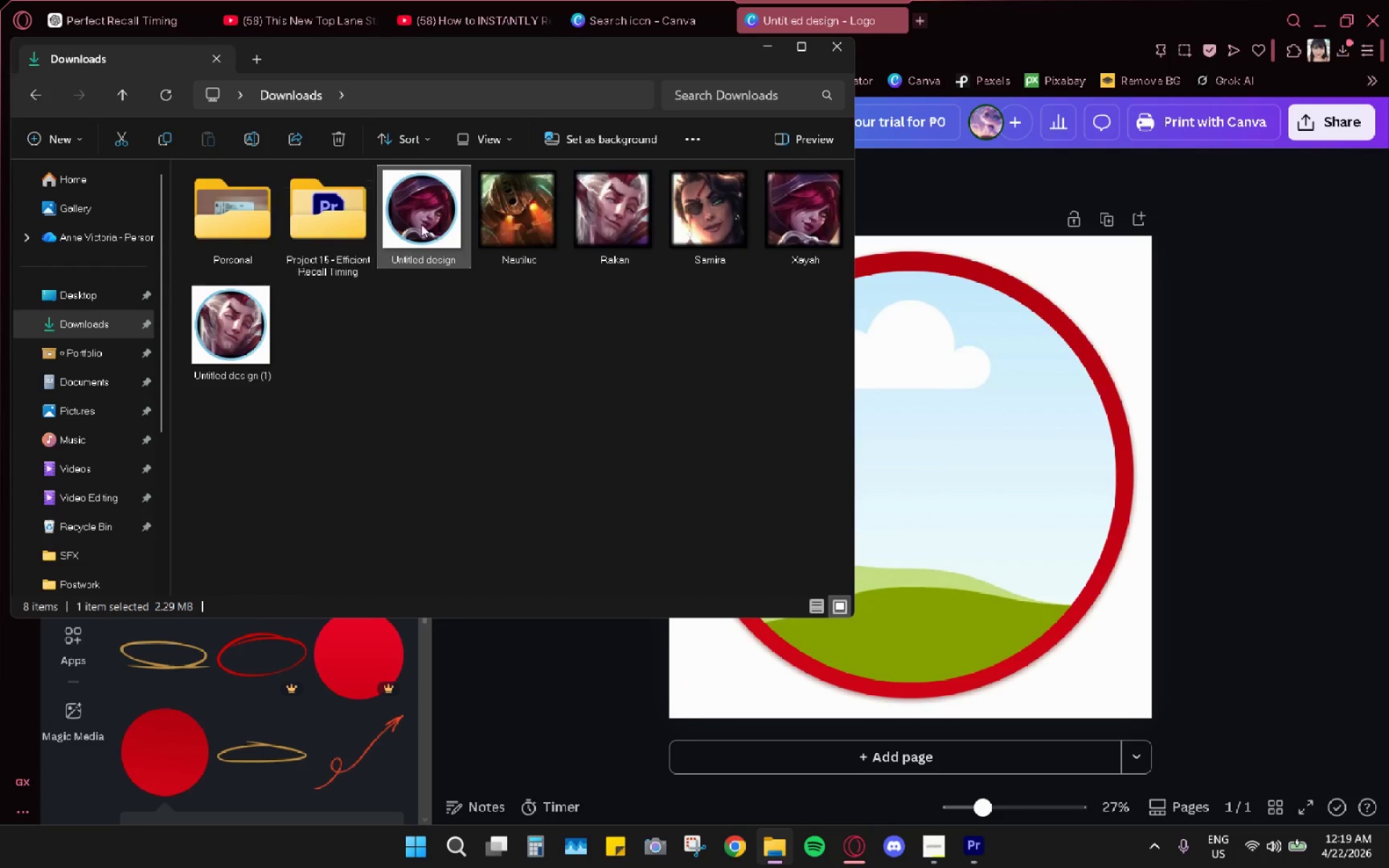 
double_click([422, 223])
 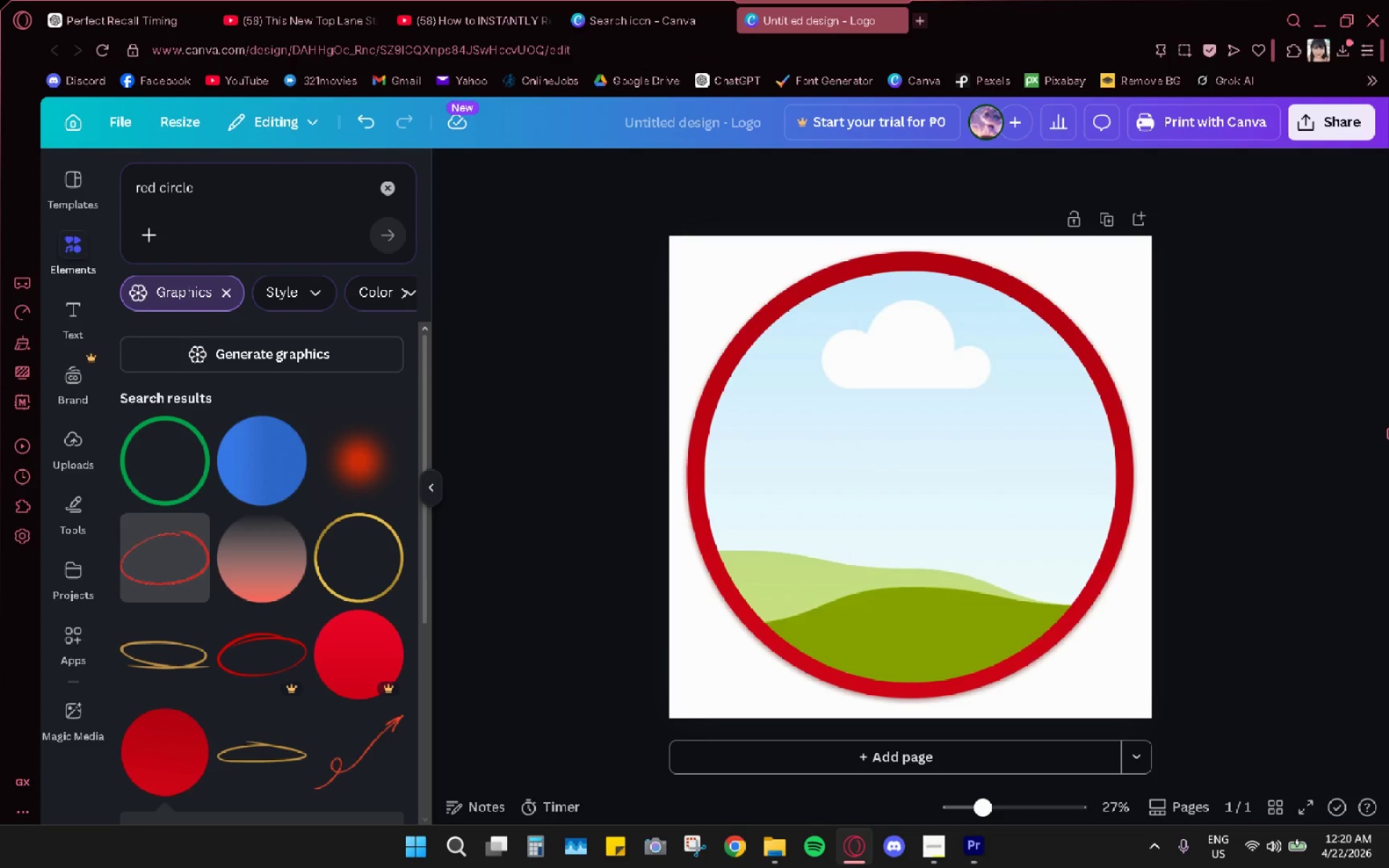 
wait(6.48)
 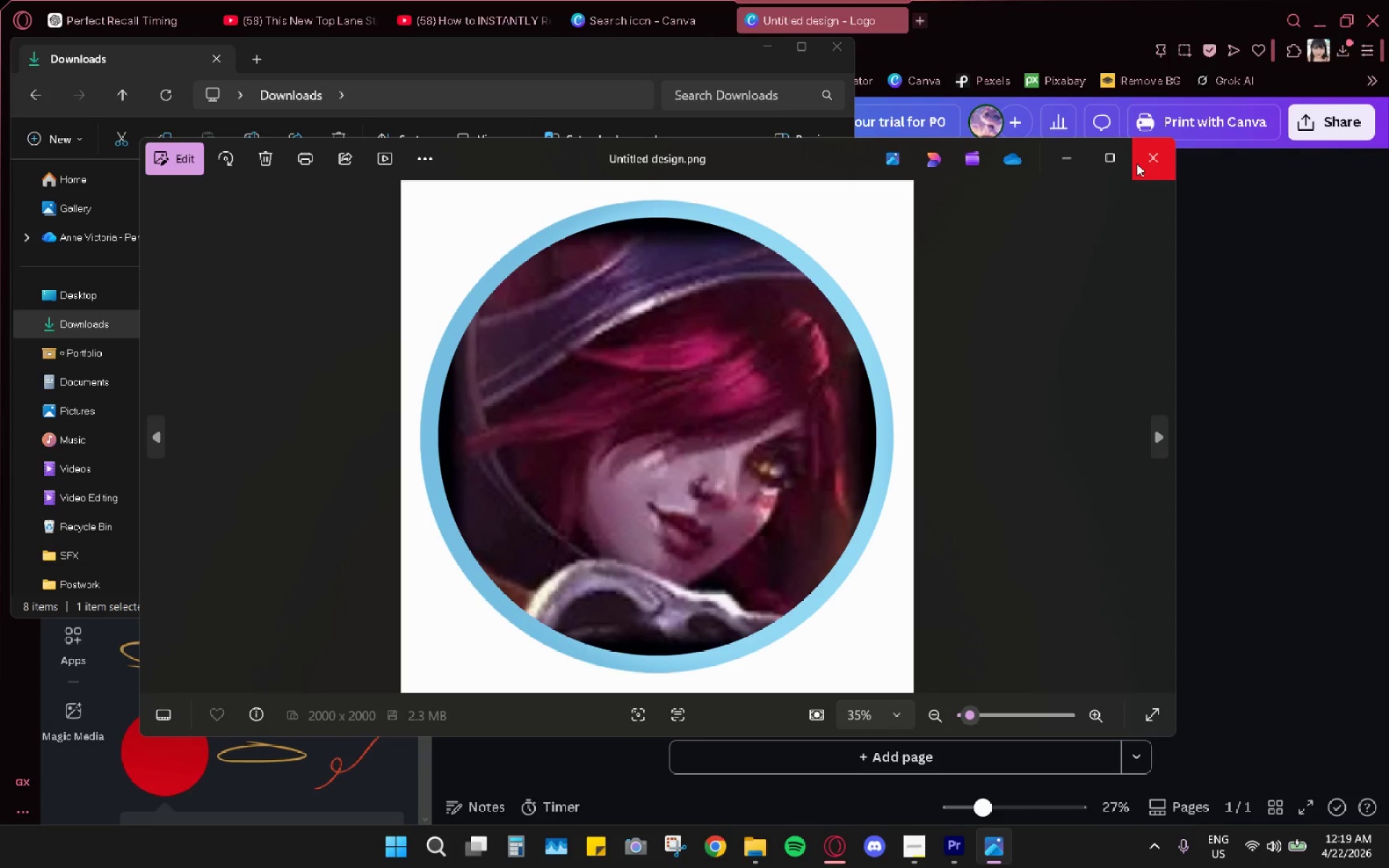 
left_click([922, 500])
 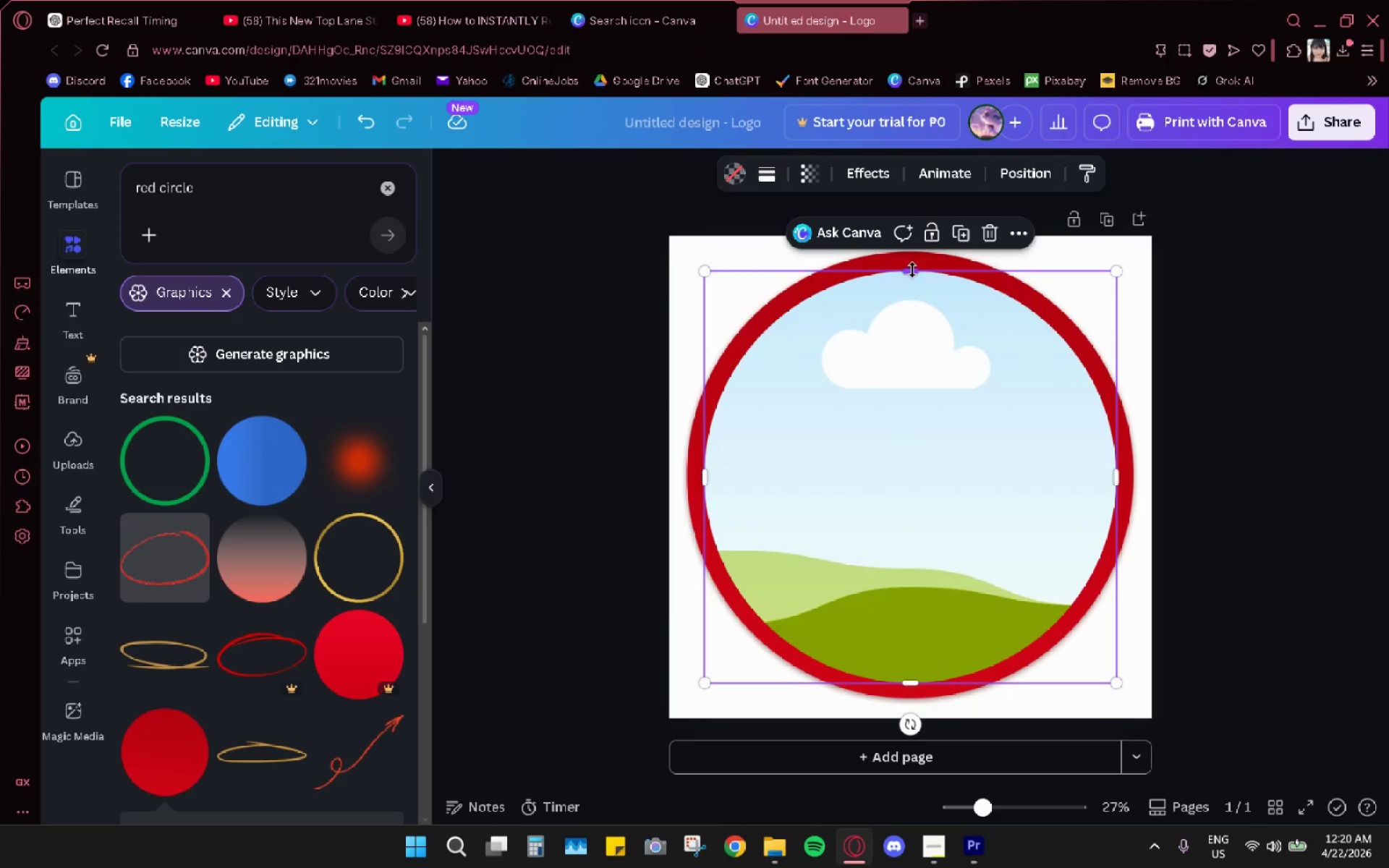 
left_click_drag(start_coordinate=[911, 269], to_coordinate=[929, 265])
 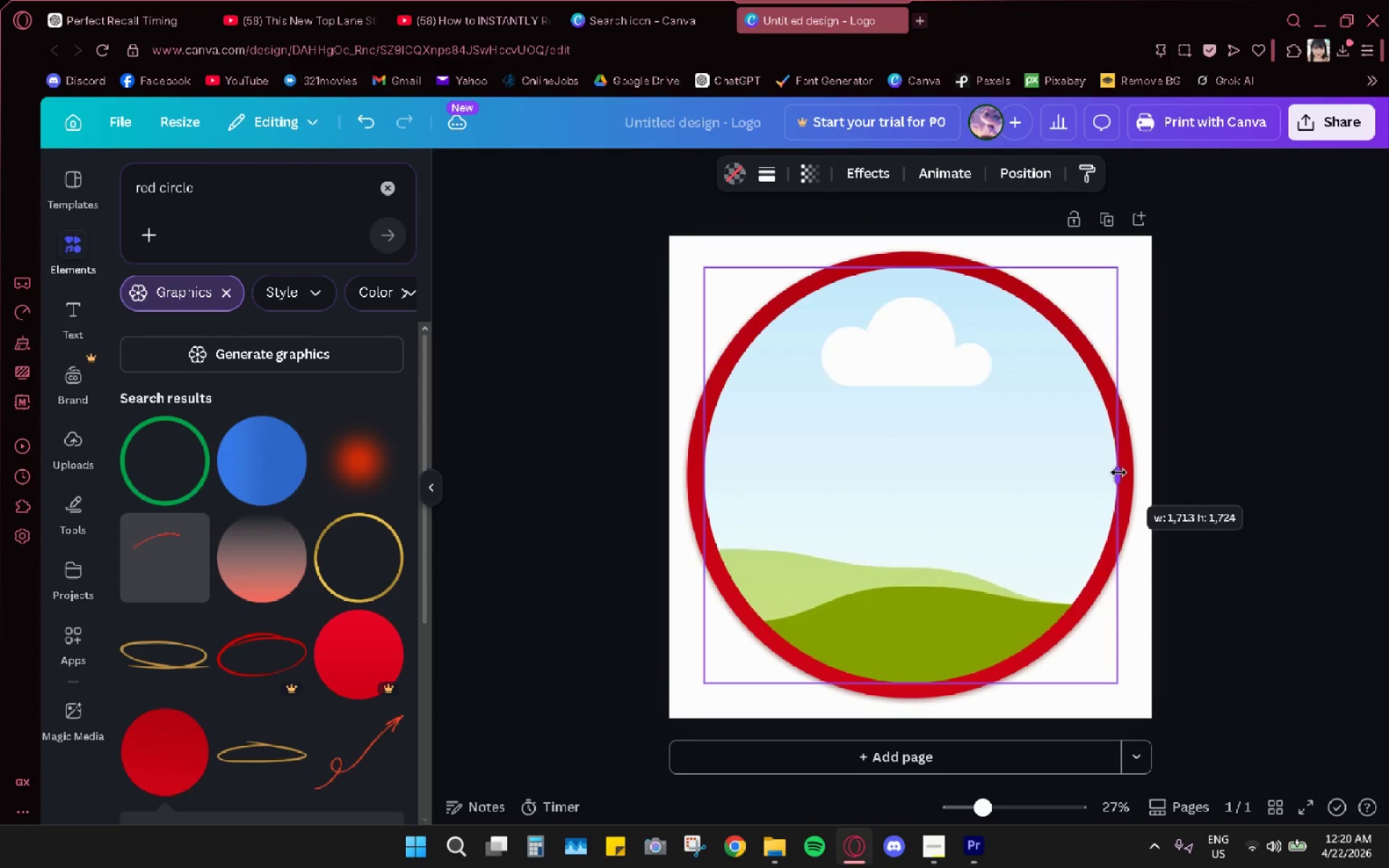 
wait(5.14)
 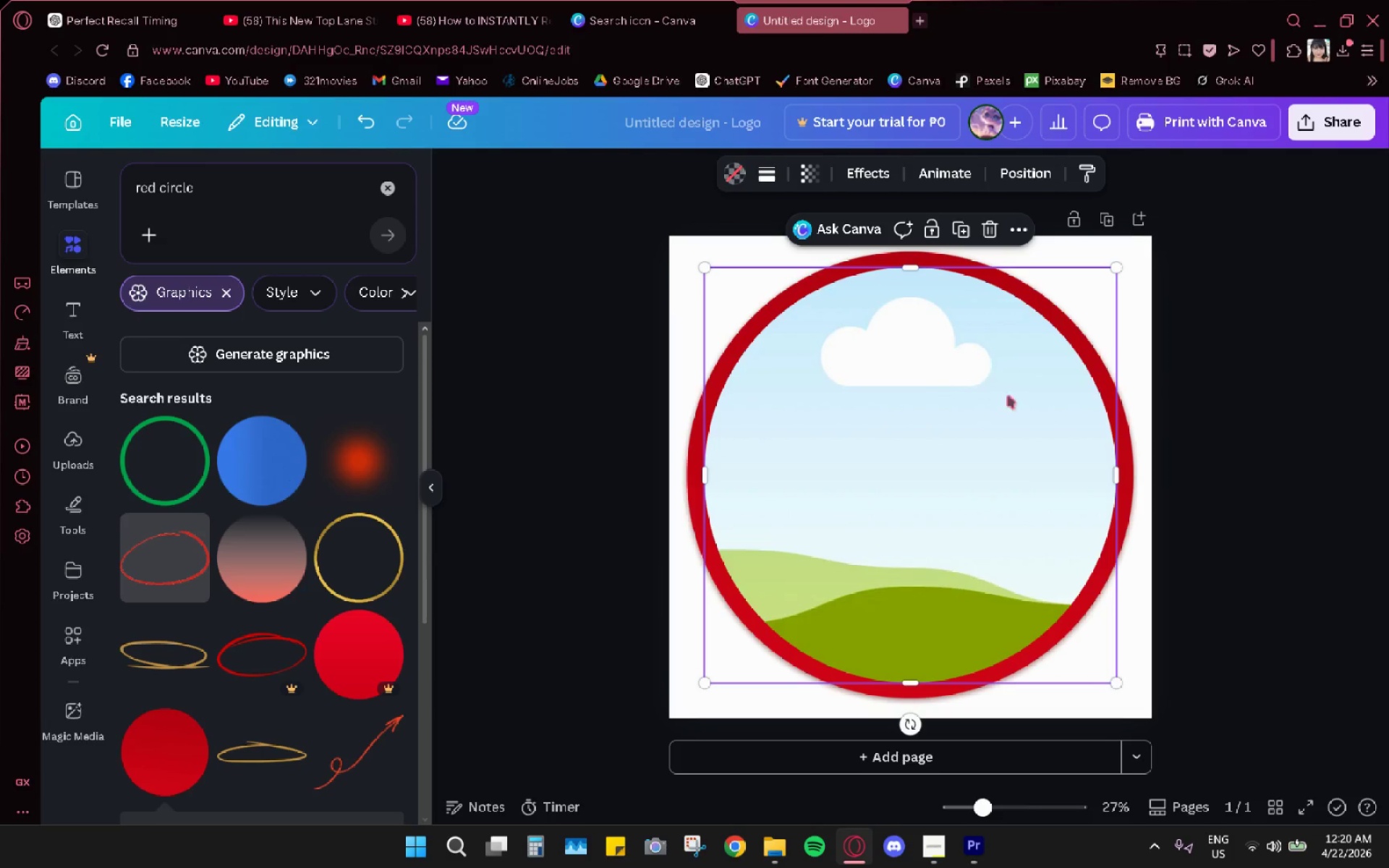 
left_click([1244, 370])
 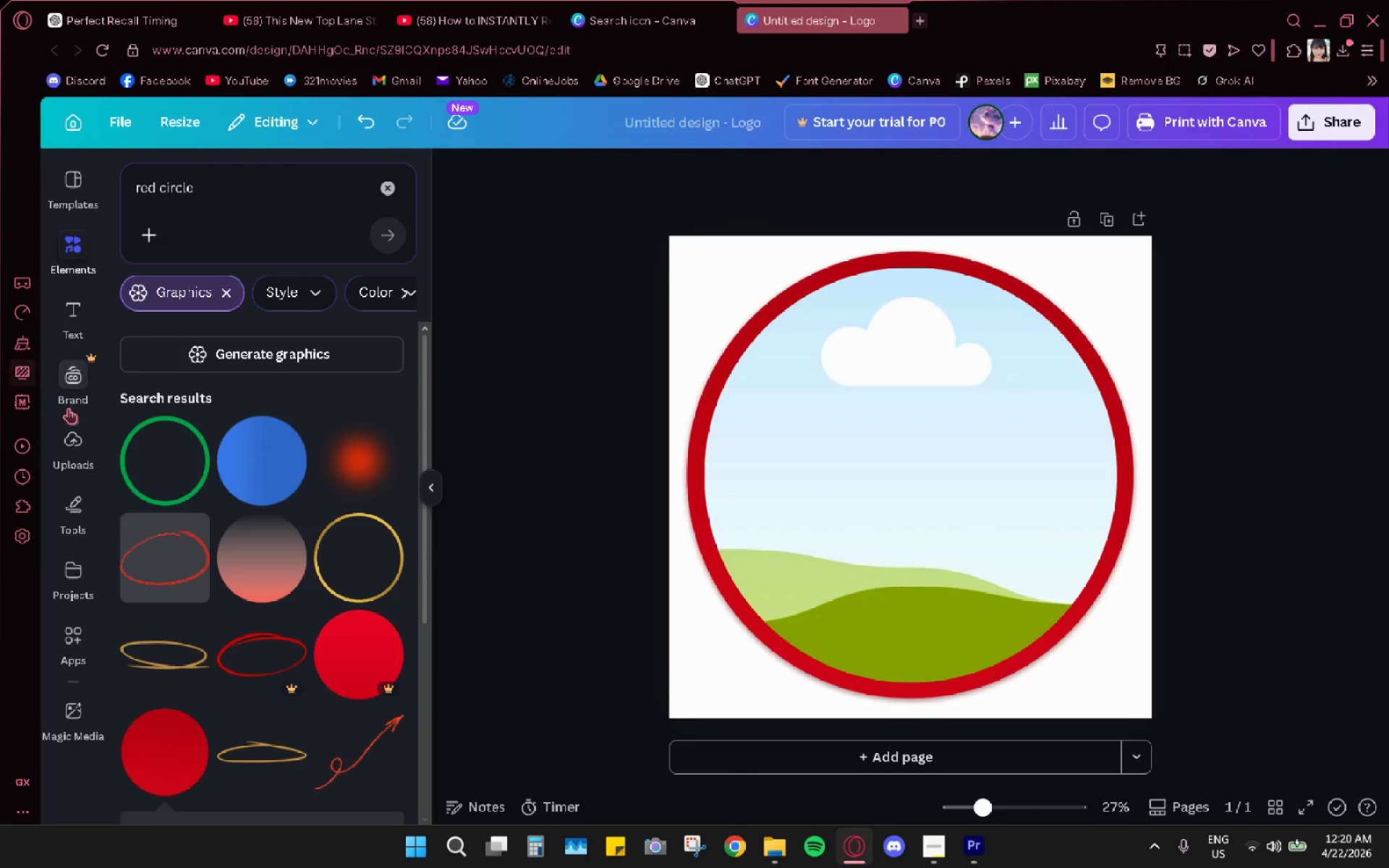 
left_click([71, 460])
 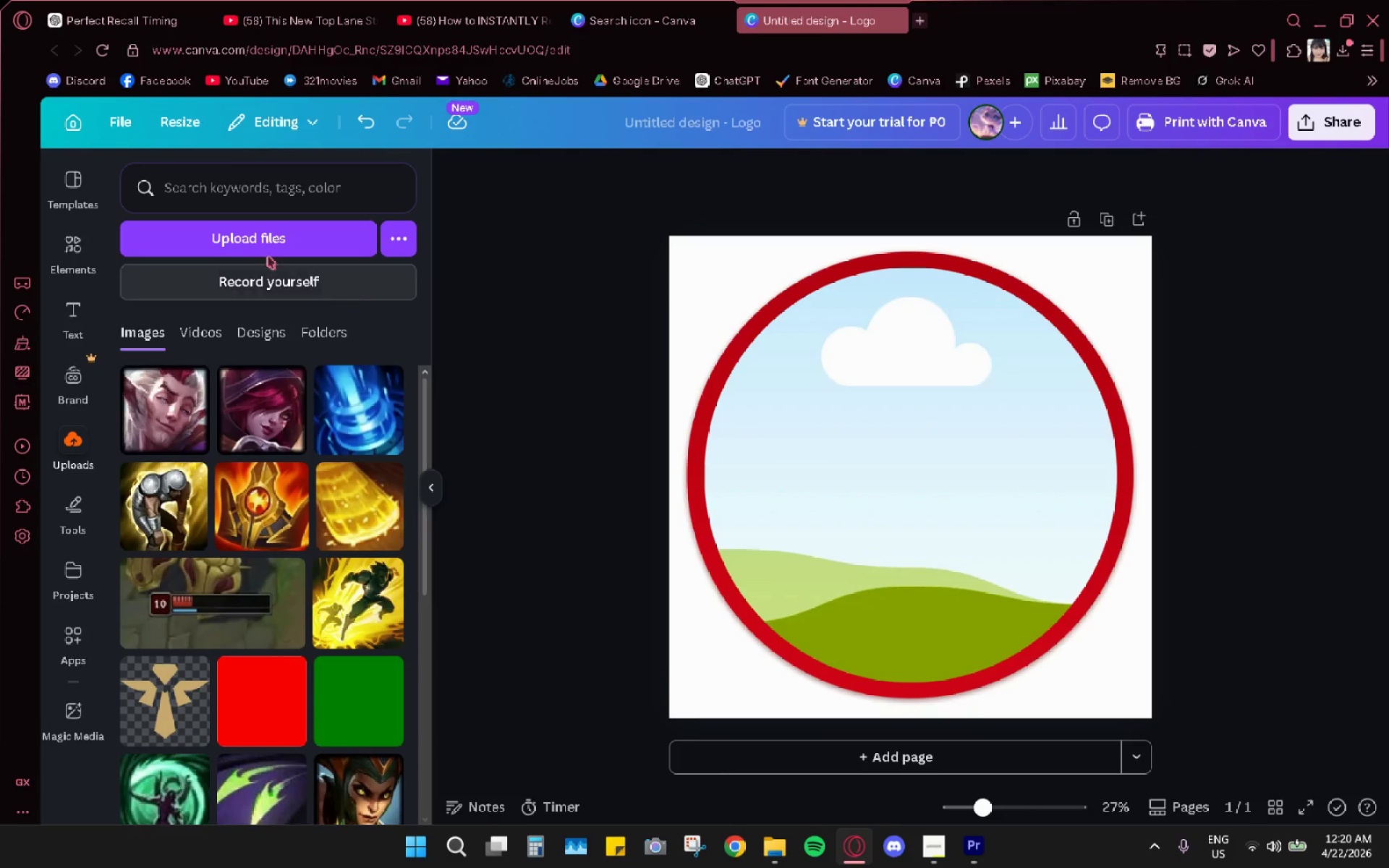 
left_click([252, 221])
 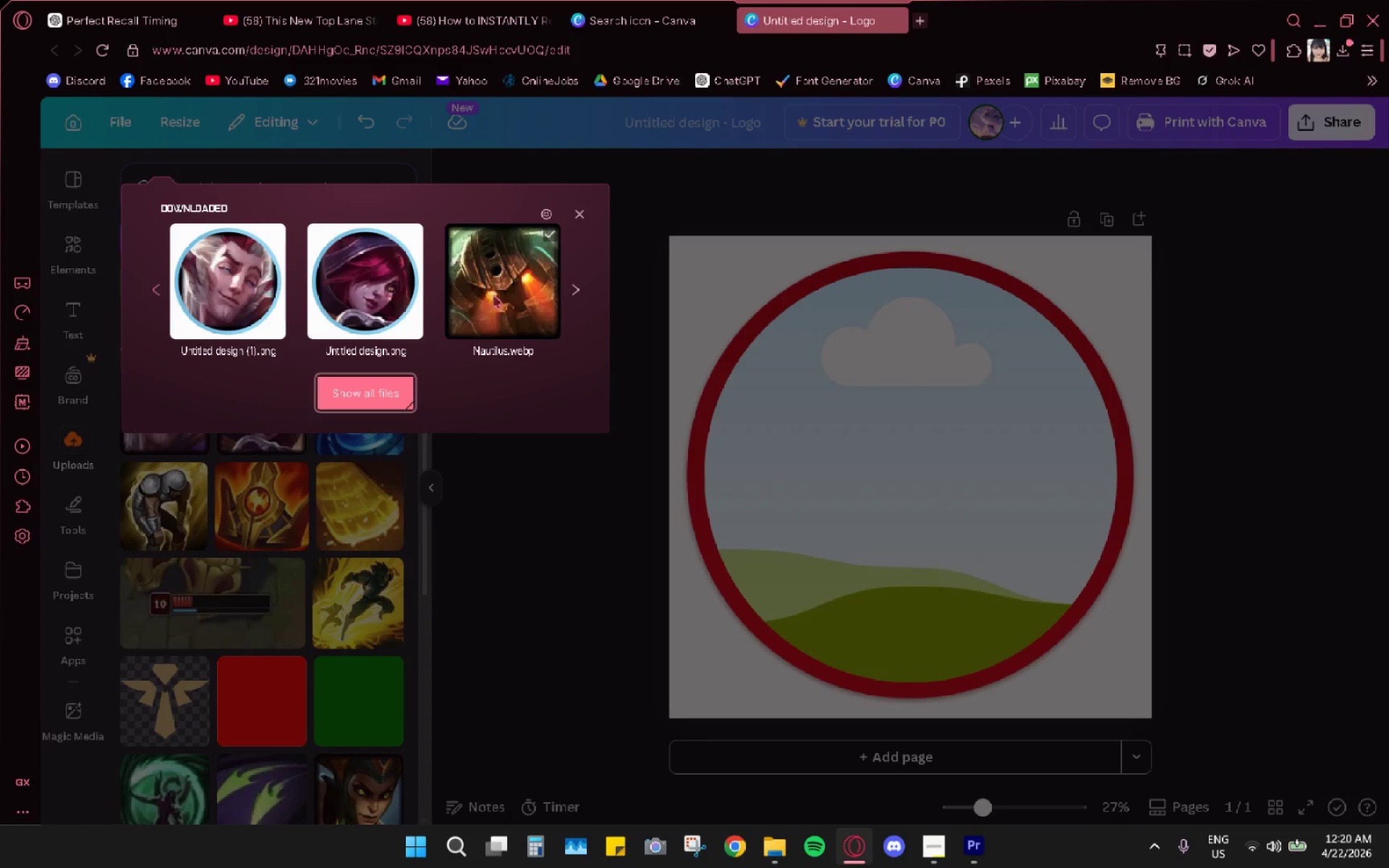 
left_click([512, 287])
 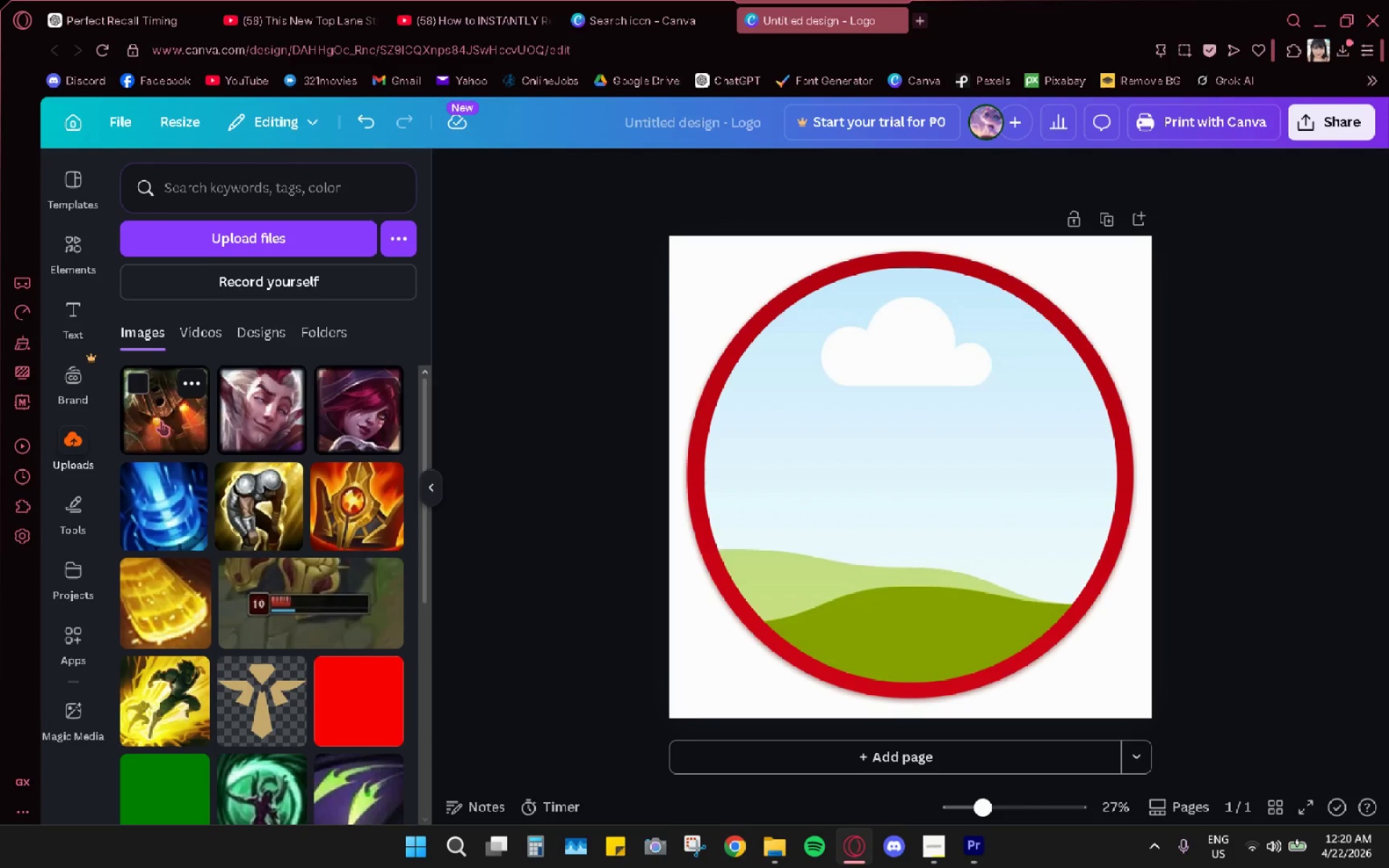 
wait(7.44)
 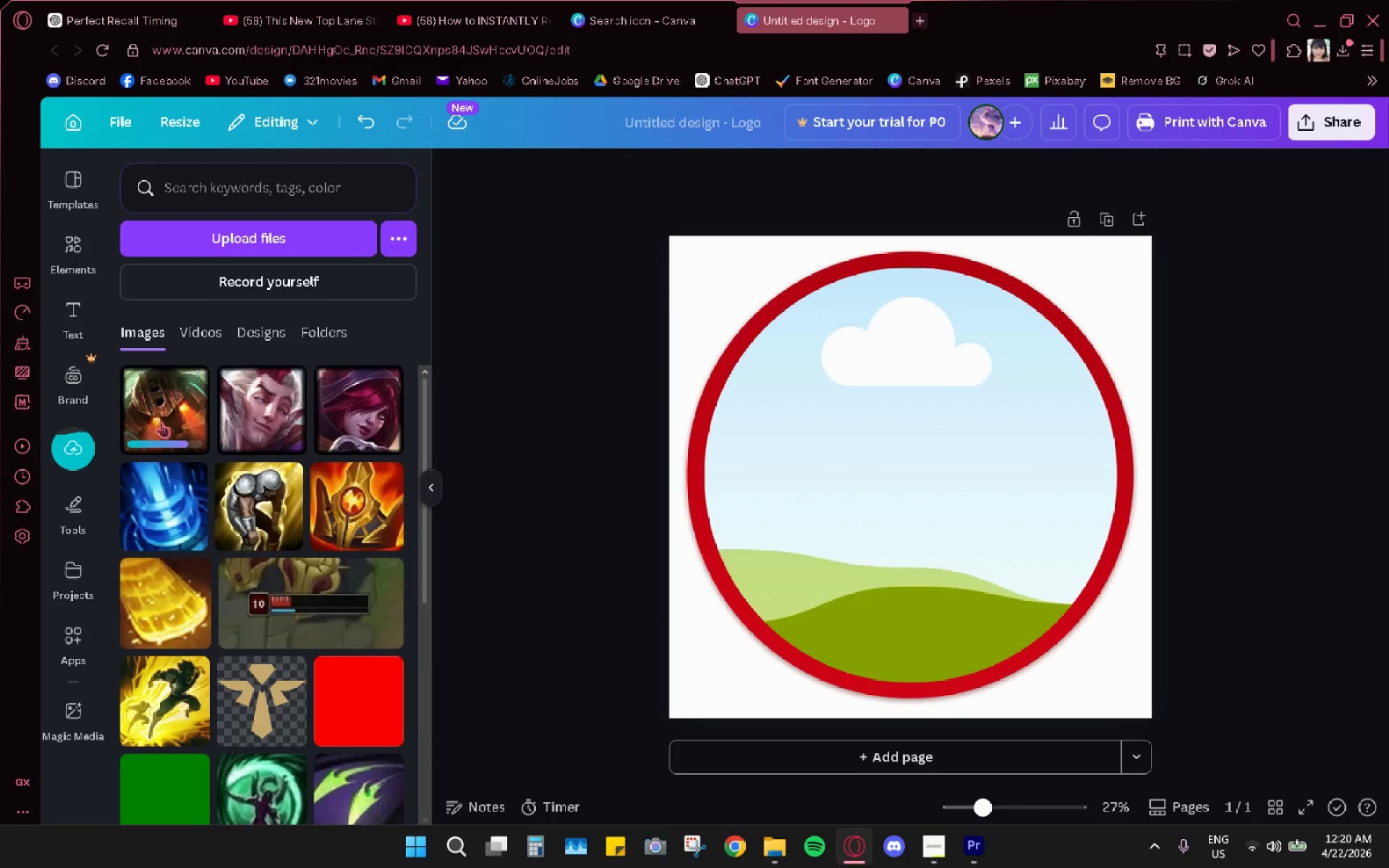 
left_click_drag(start_coordinate=[161, 420], to_coordinate=[792, 448])
 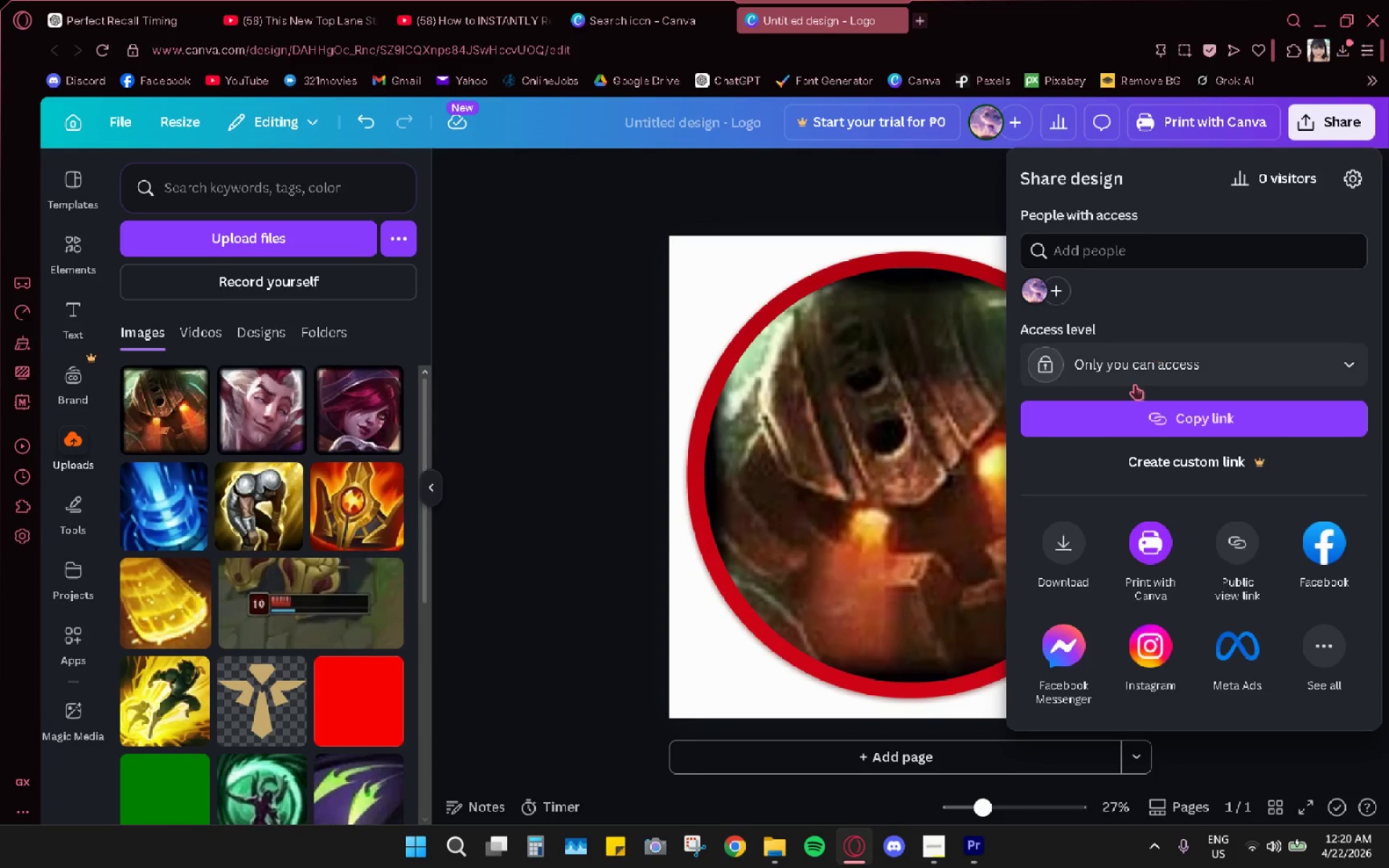 
left_click([1063, 558])
 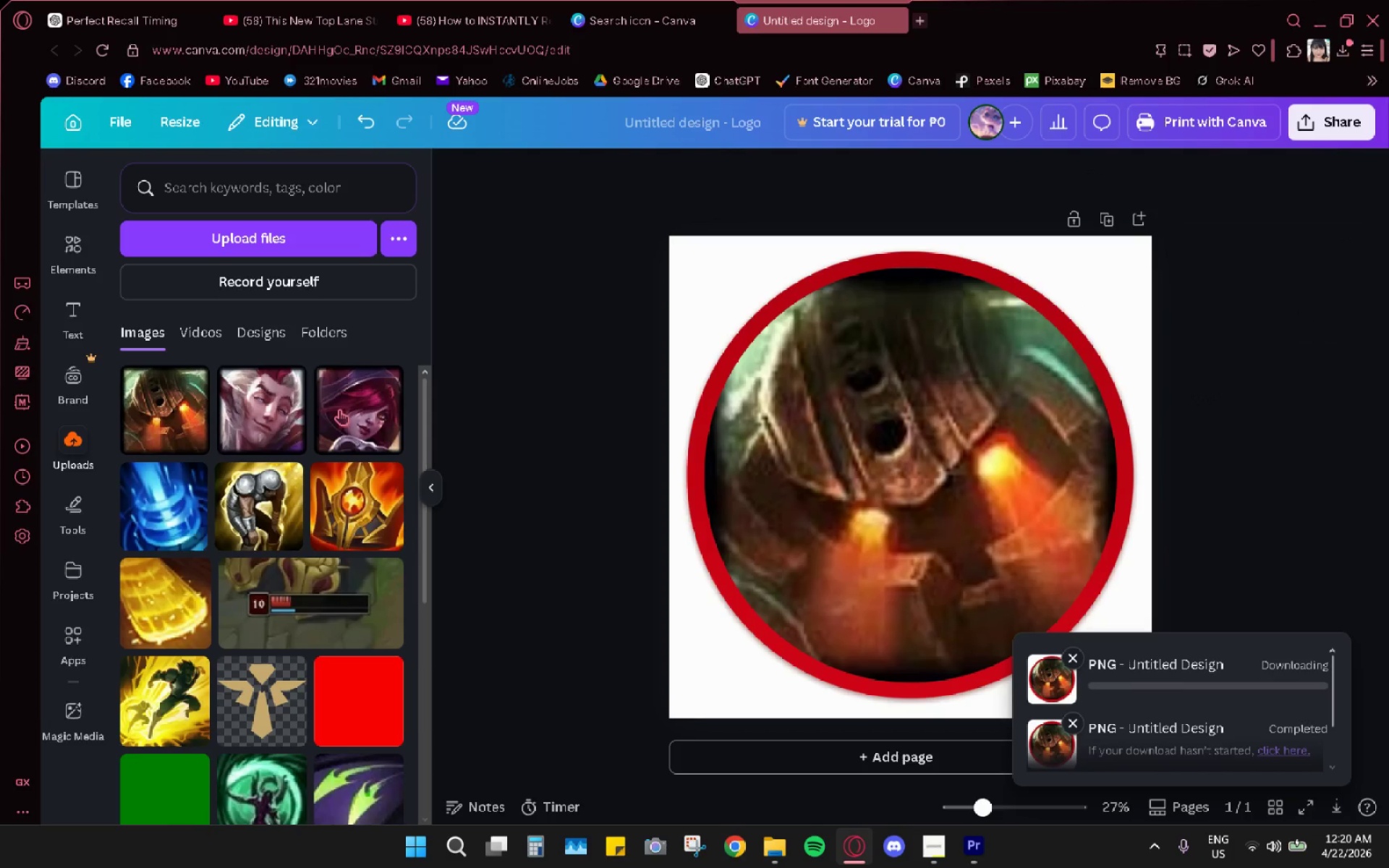 
left_click([203, 218])
 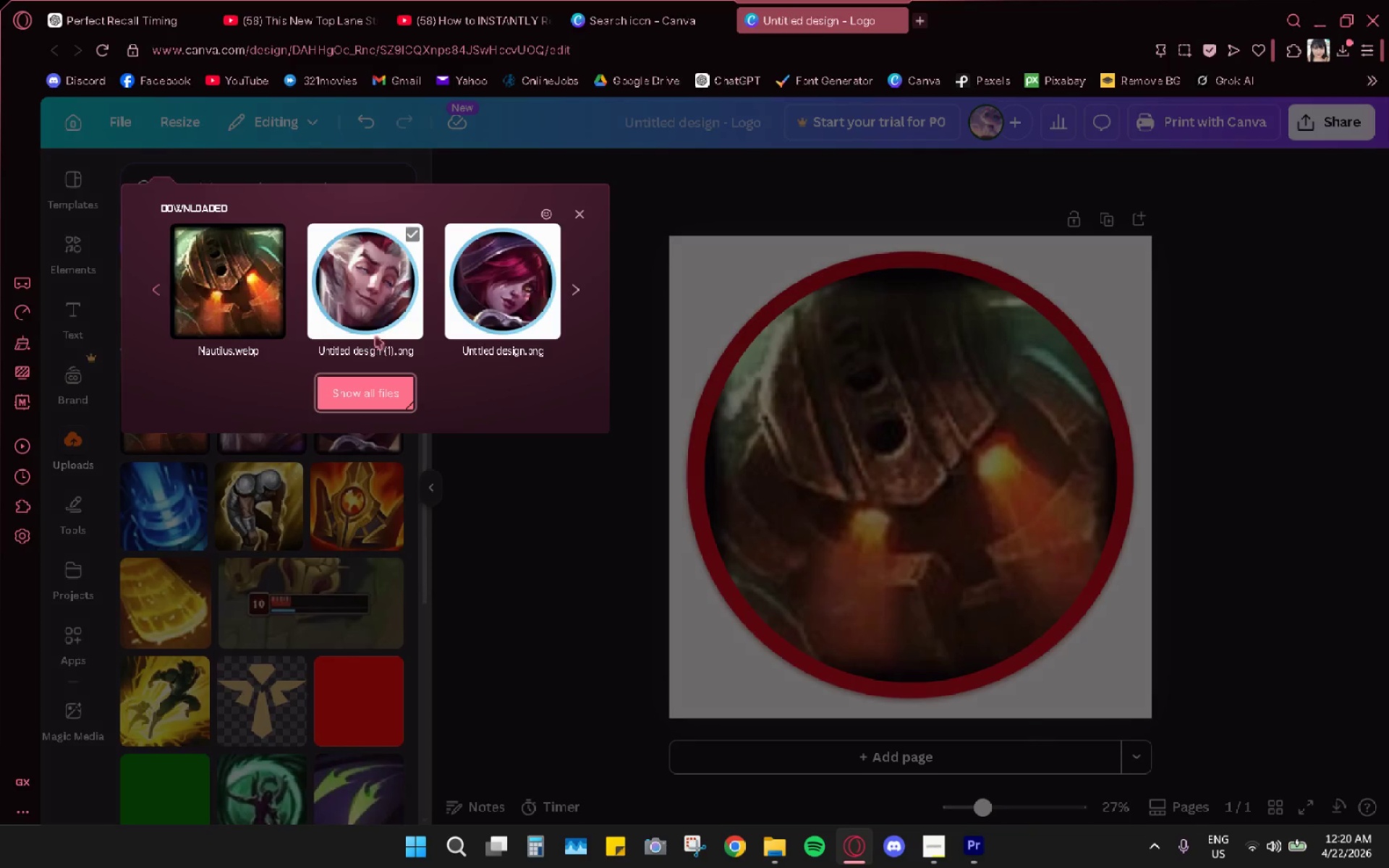 
left_click([367, 391])
 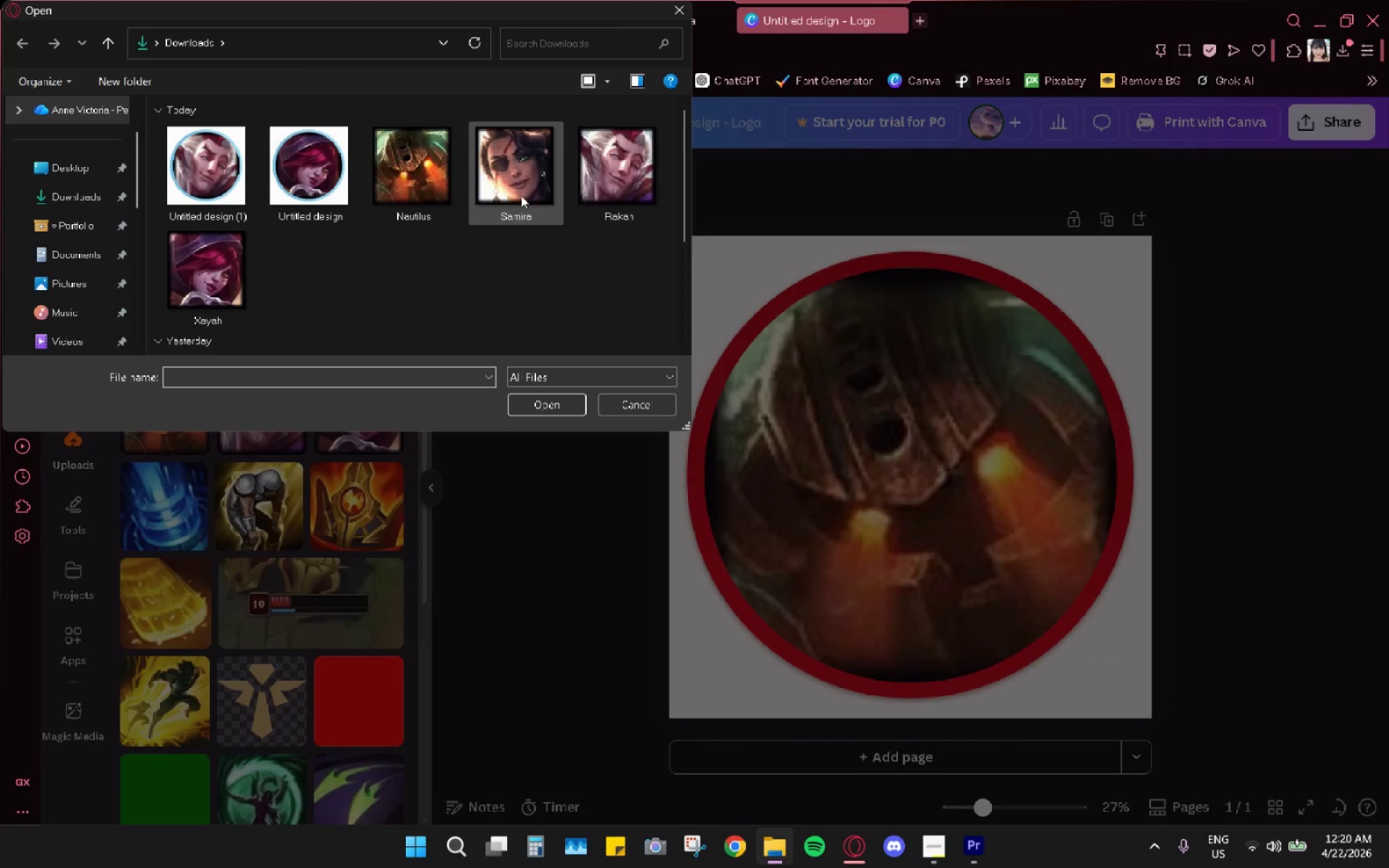 
left_click([528, 171])
 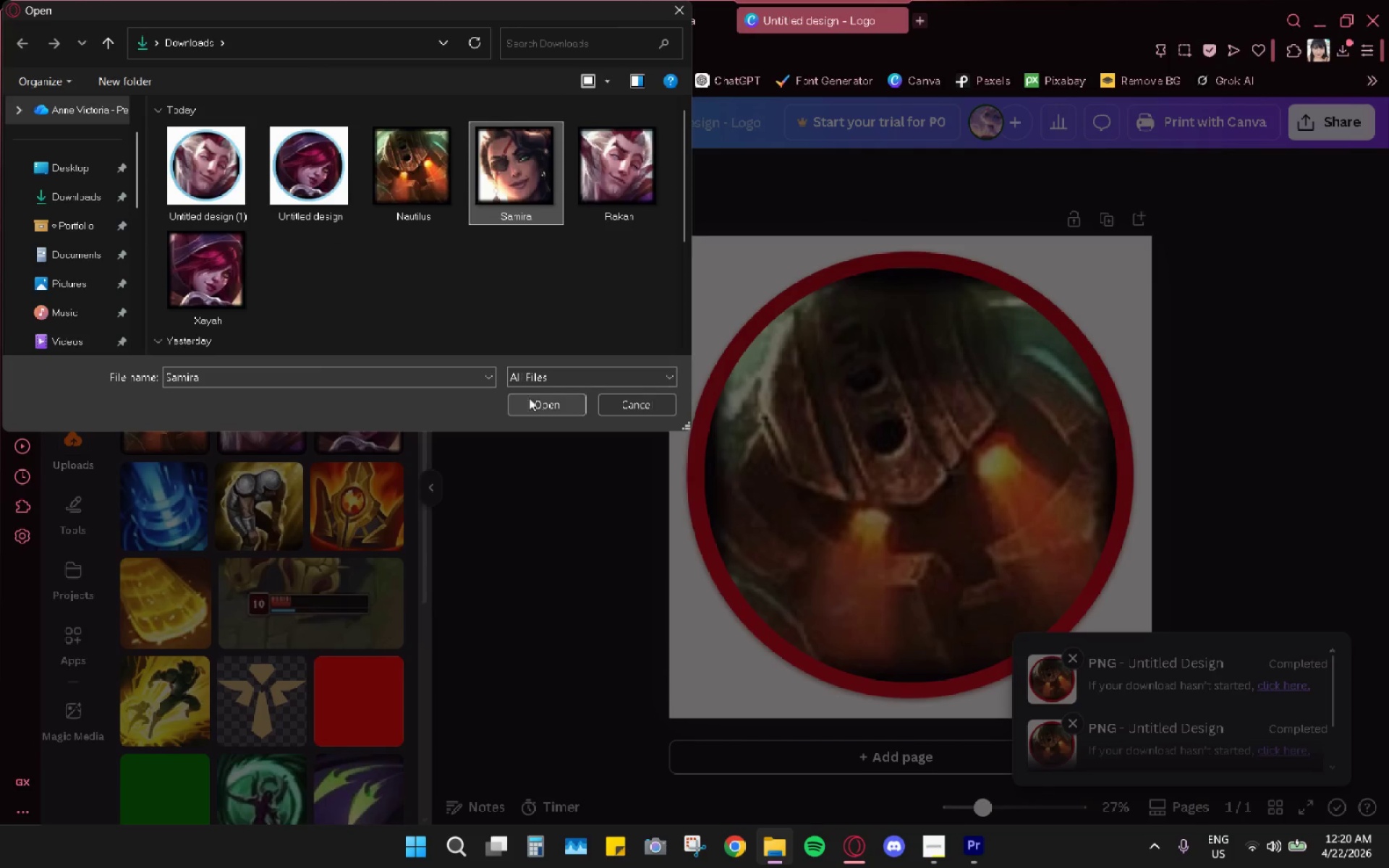 
left_click([531, 407])
 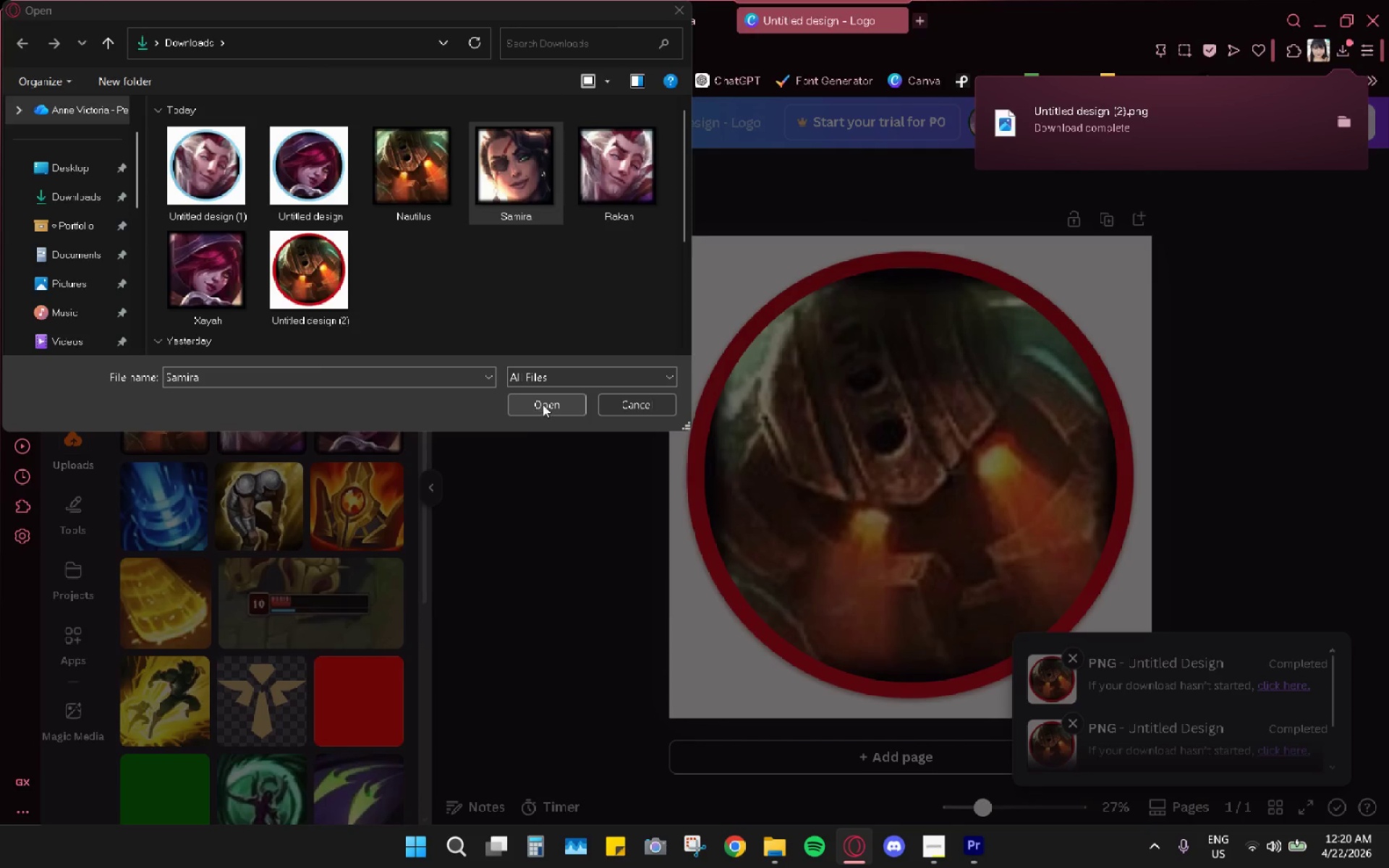 
left_click_drag(start_coordinate=[485, 112], to_coordinate=[491, 131])
 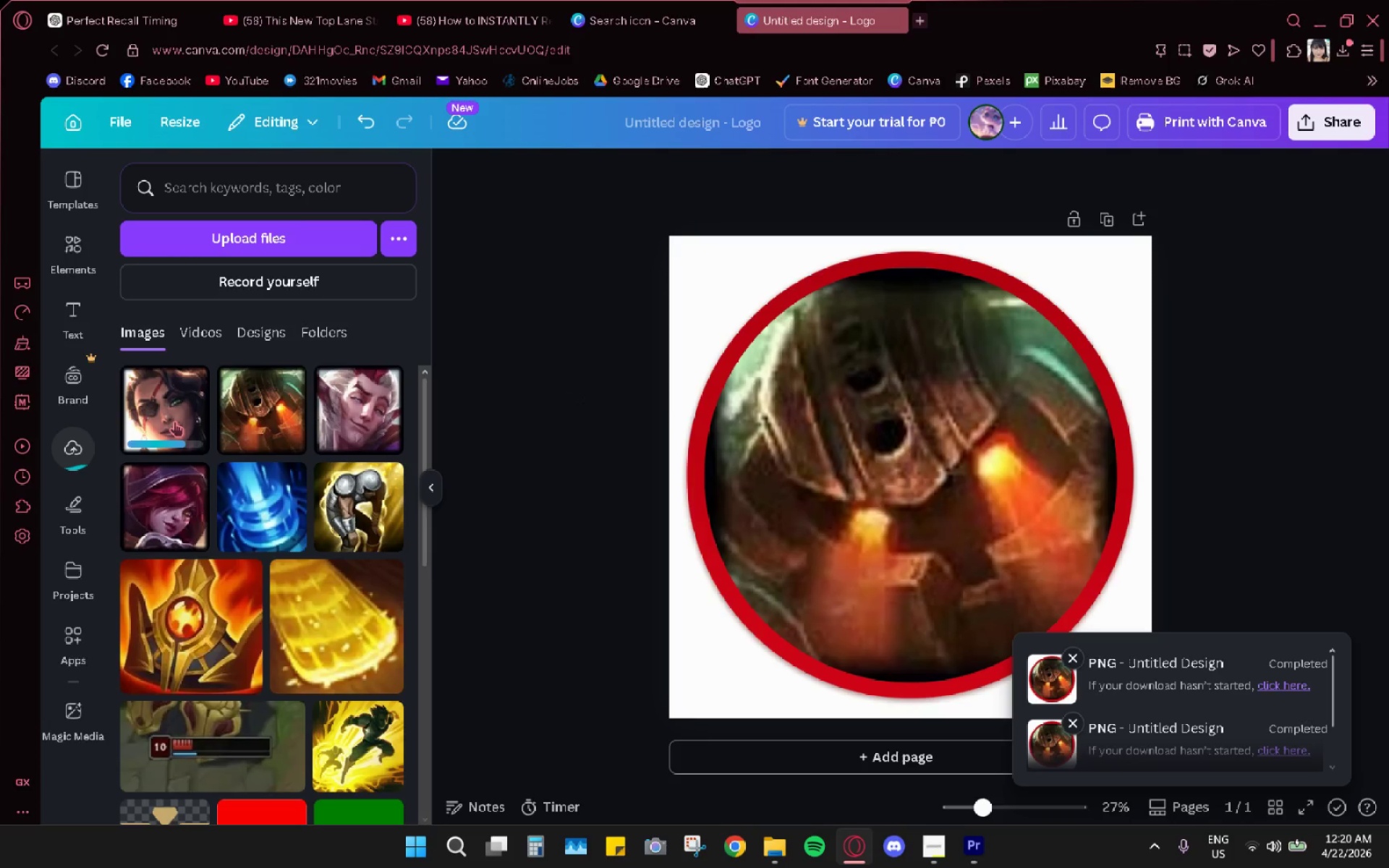 
left_click([1218, 353])
 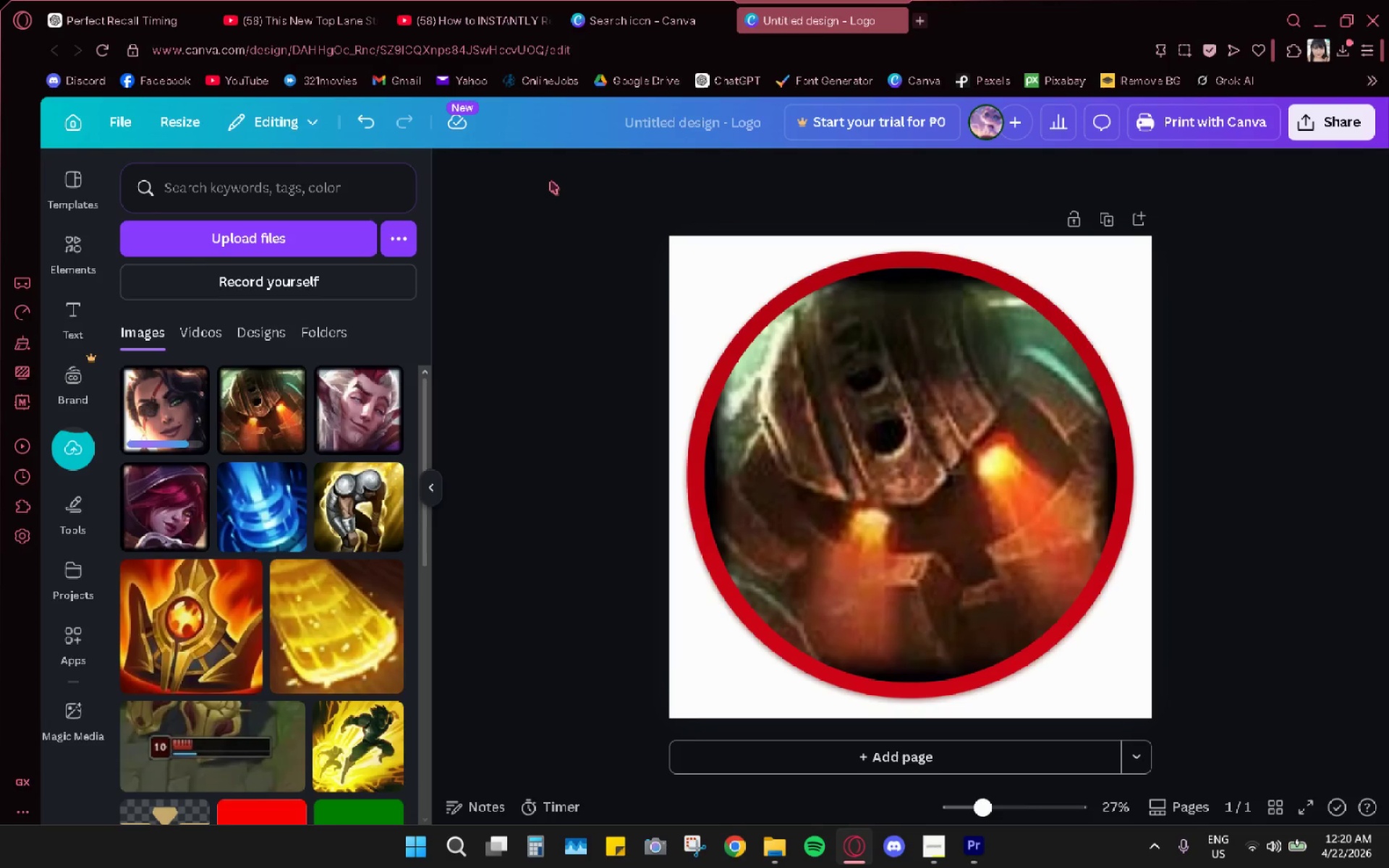 
key(Control+Z)
 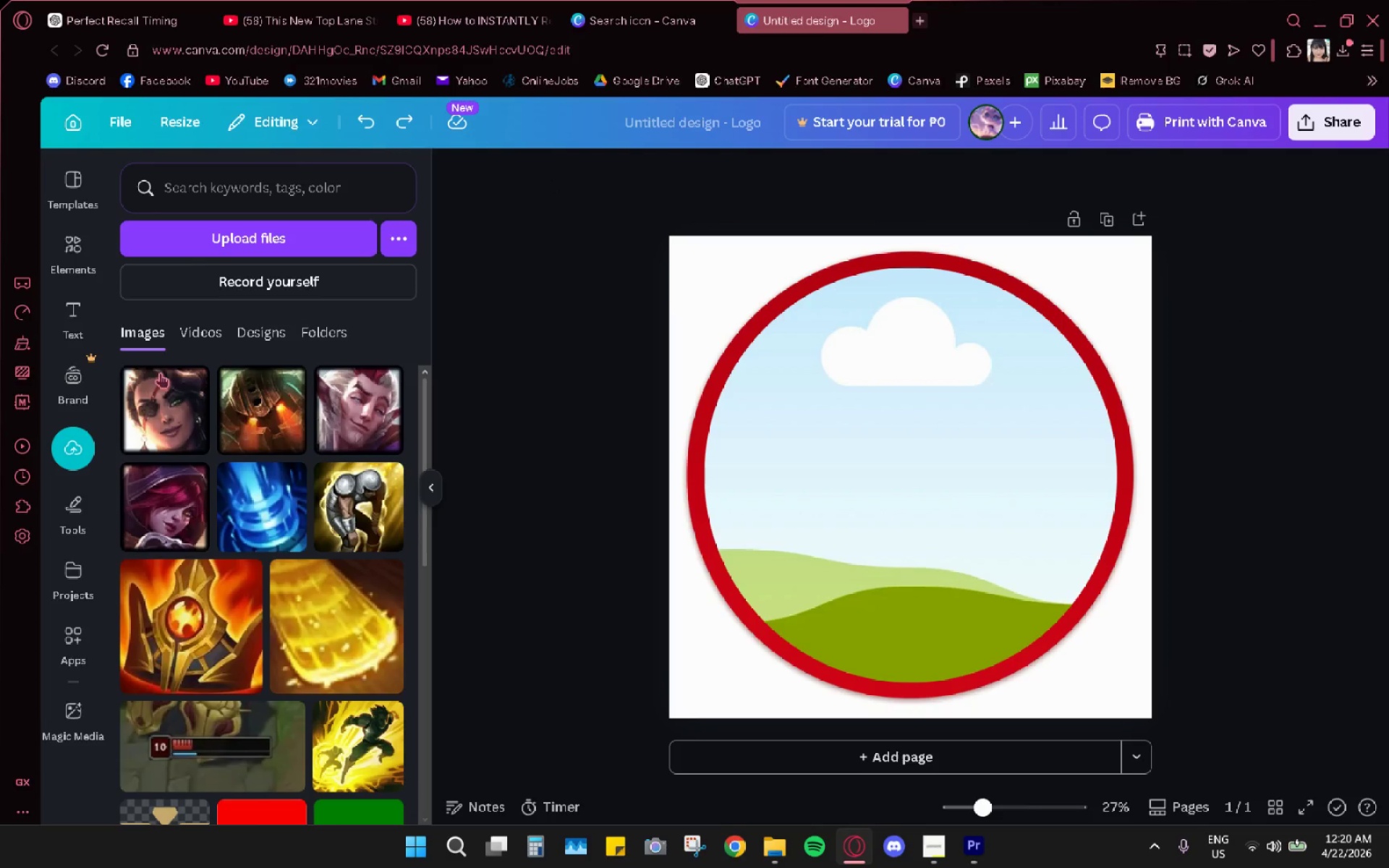 
left_click_drag(start_coordinate=[167, 401], to_coordinate=[791, 419])
 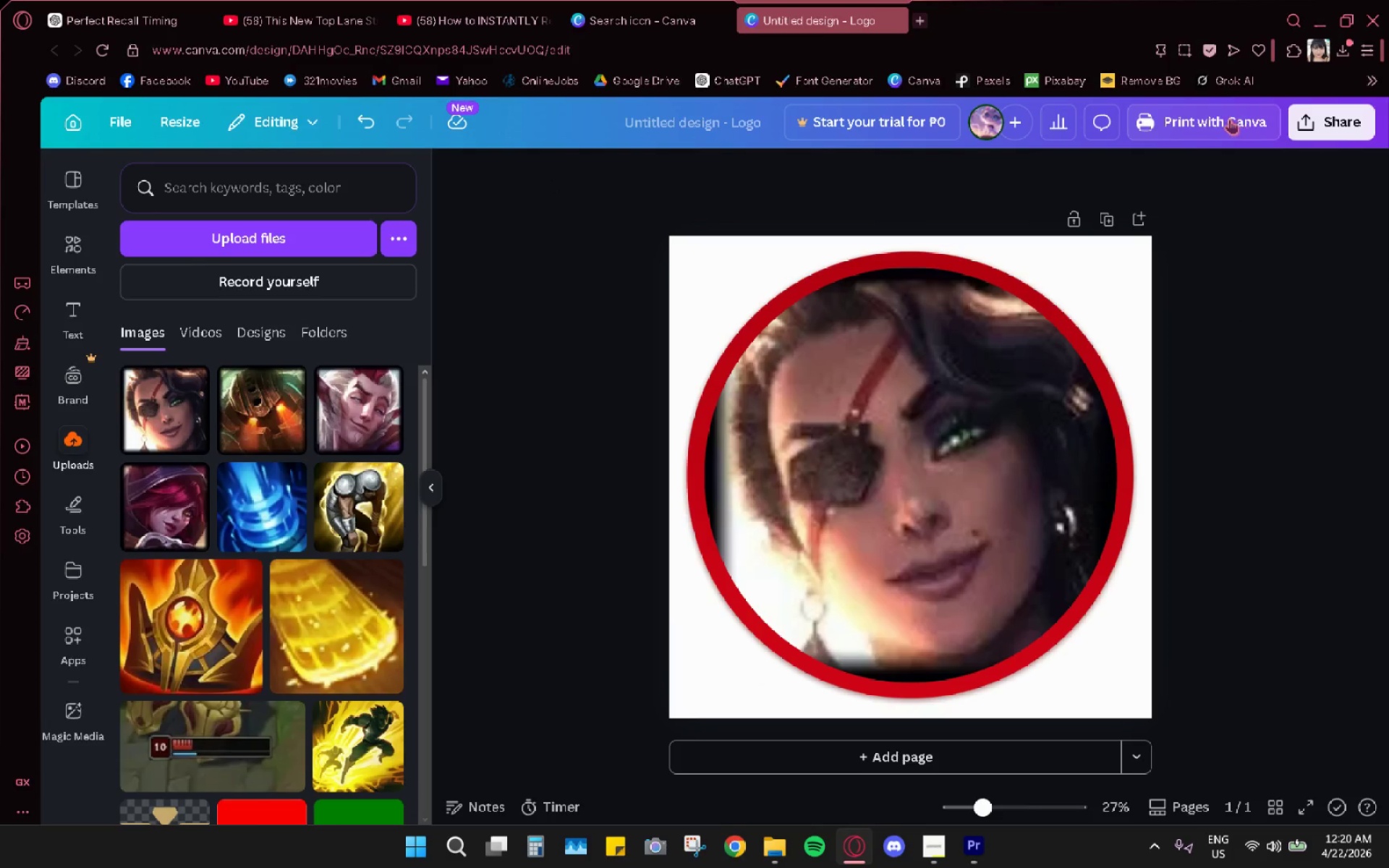 
left_click([1304, 119])
 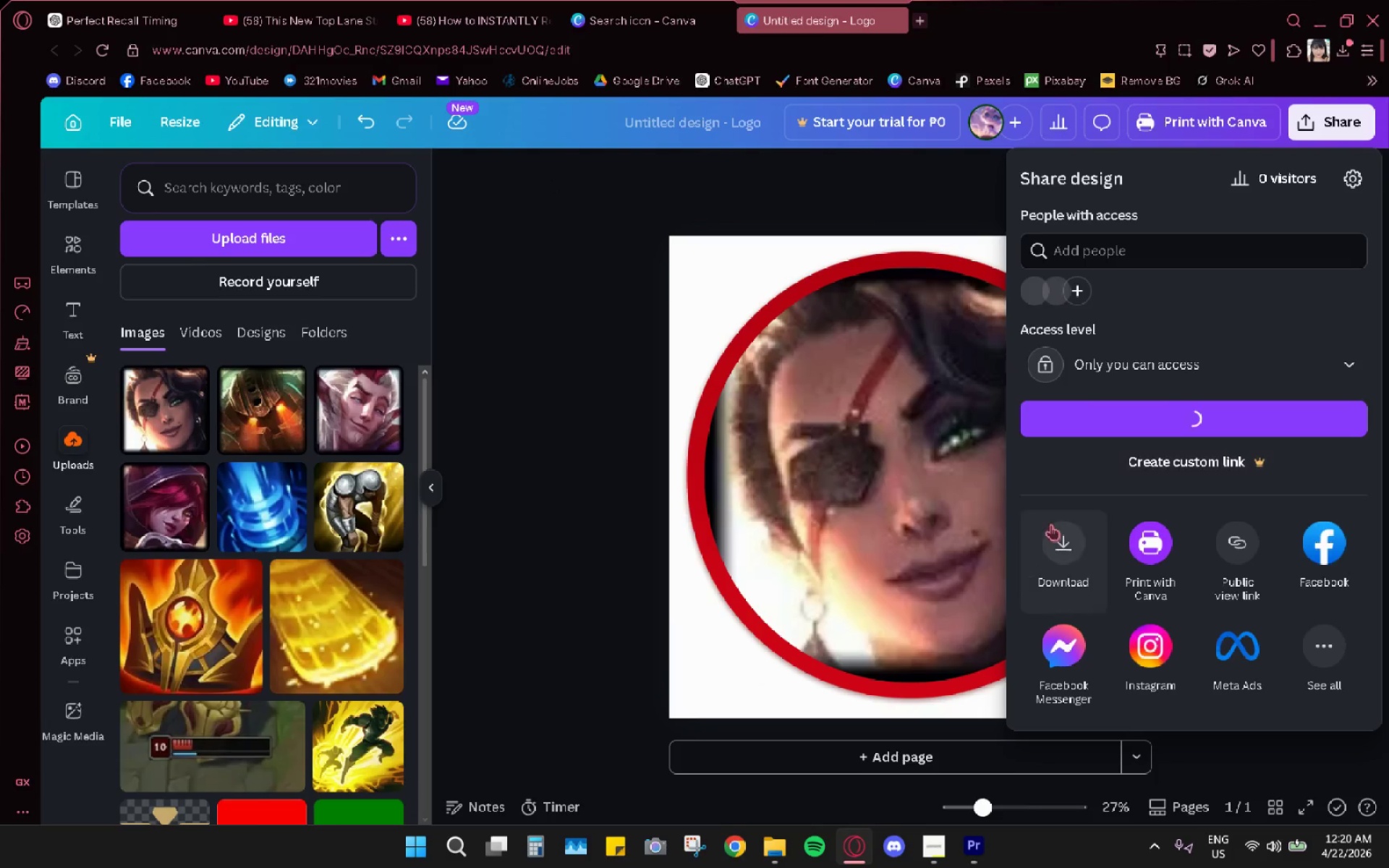 
left_click([1060, 547])
 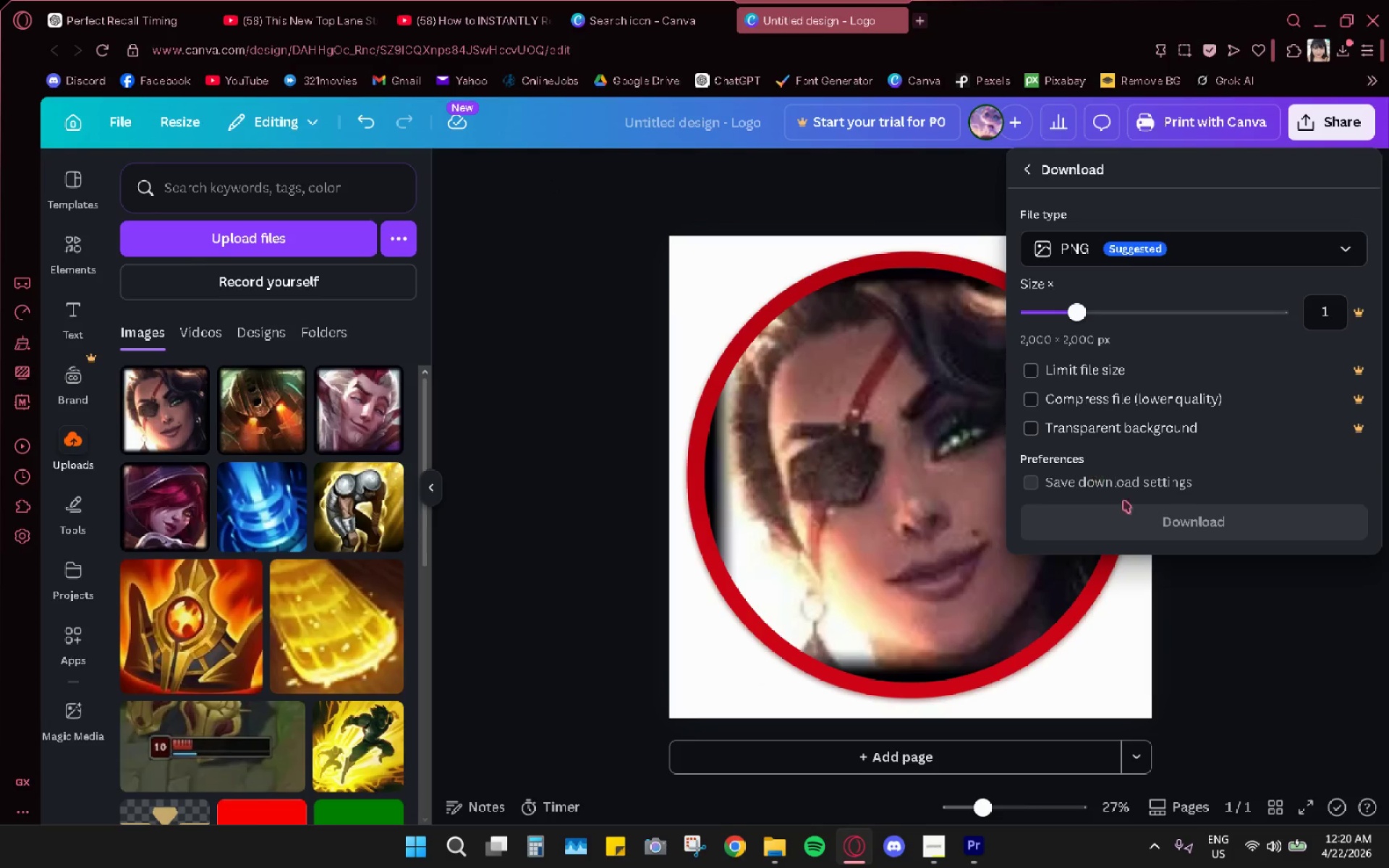 
left_click([1171, 521])
 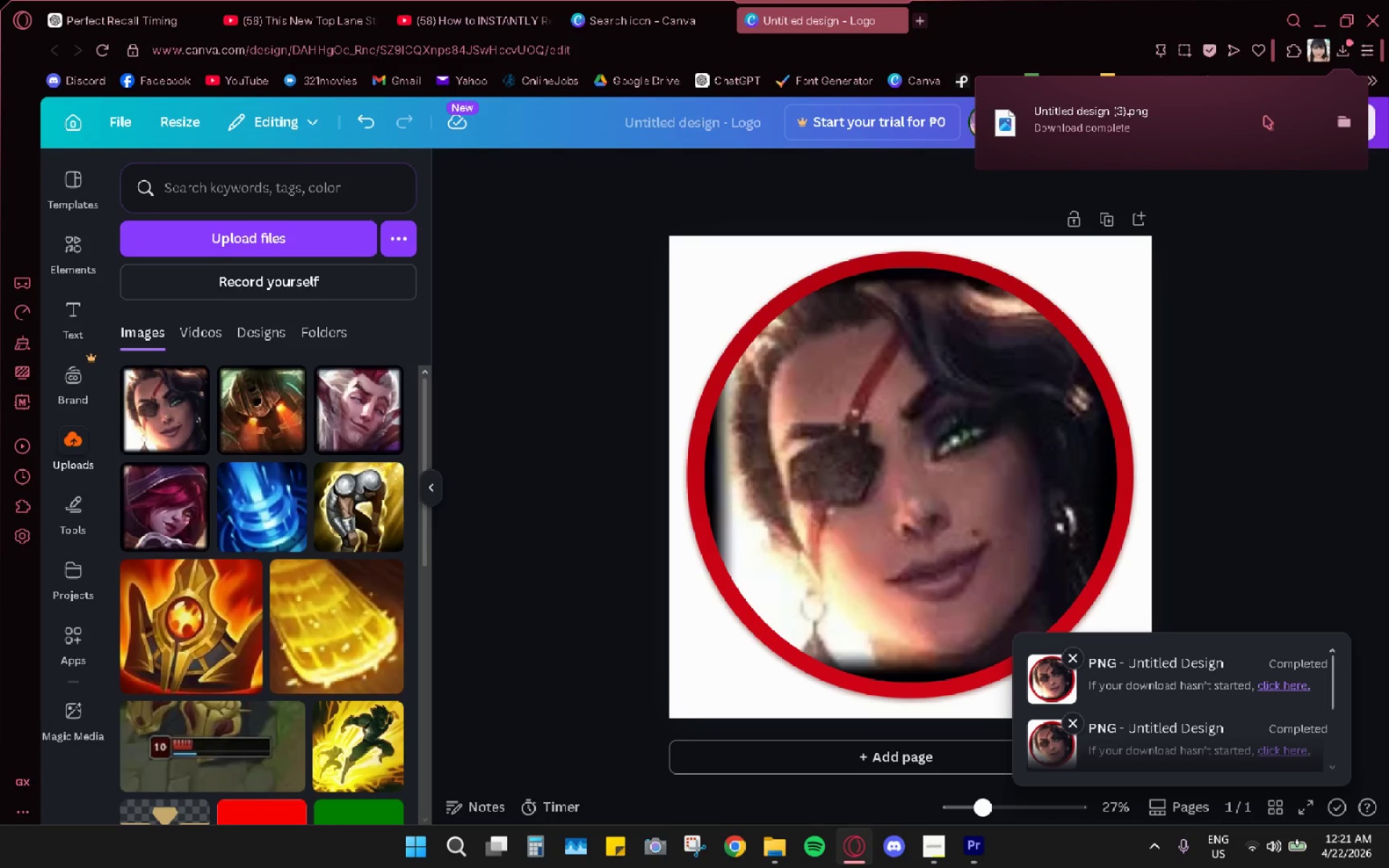 
wait(33.53)
 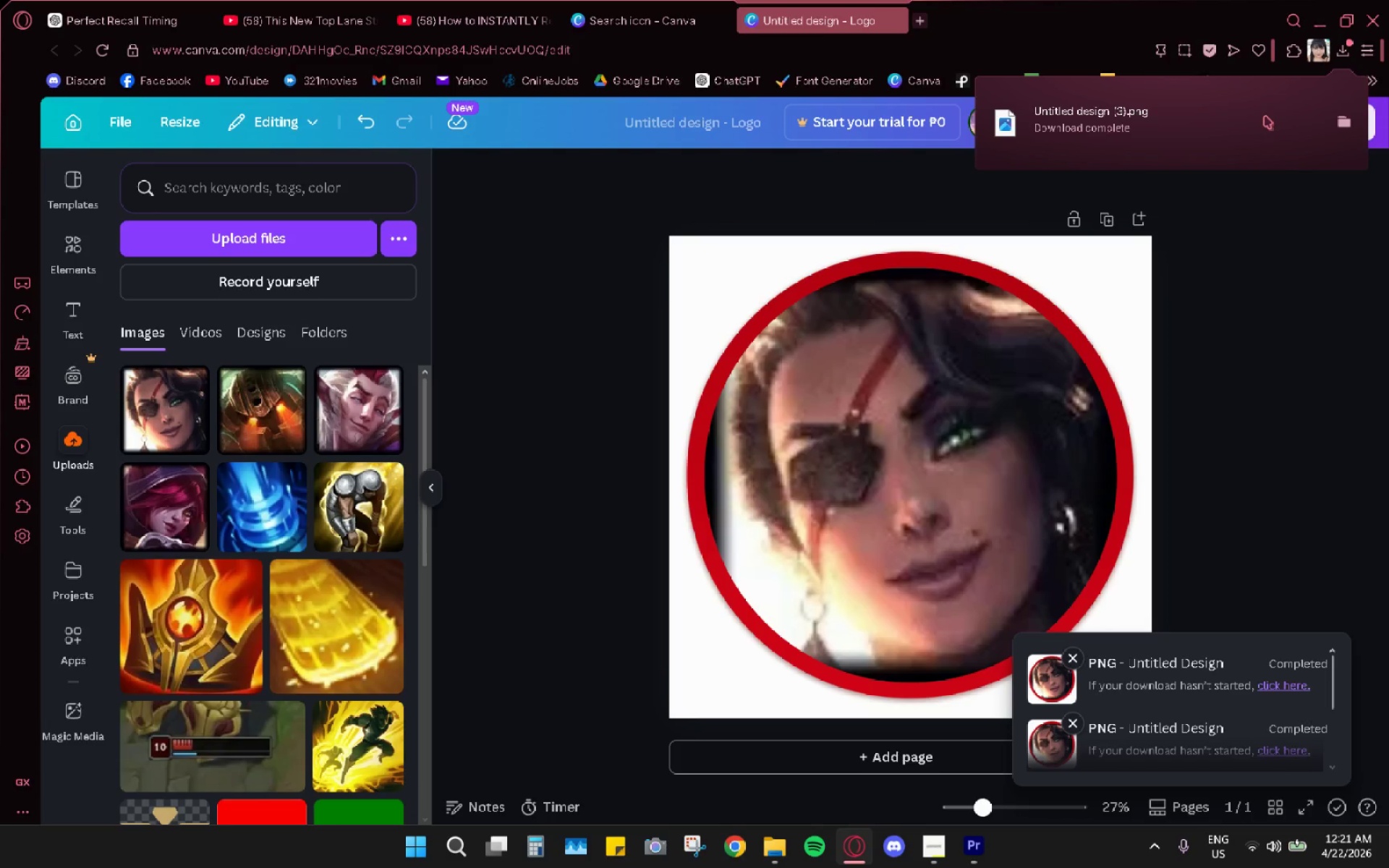 
left_click([1322, 323])
 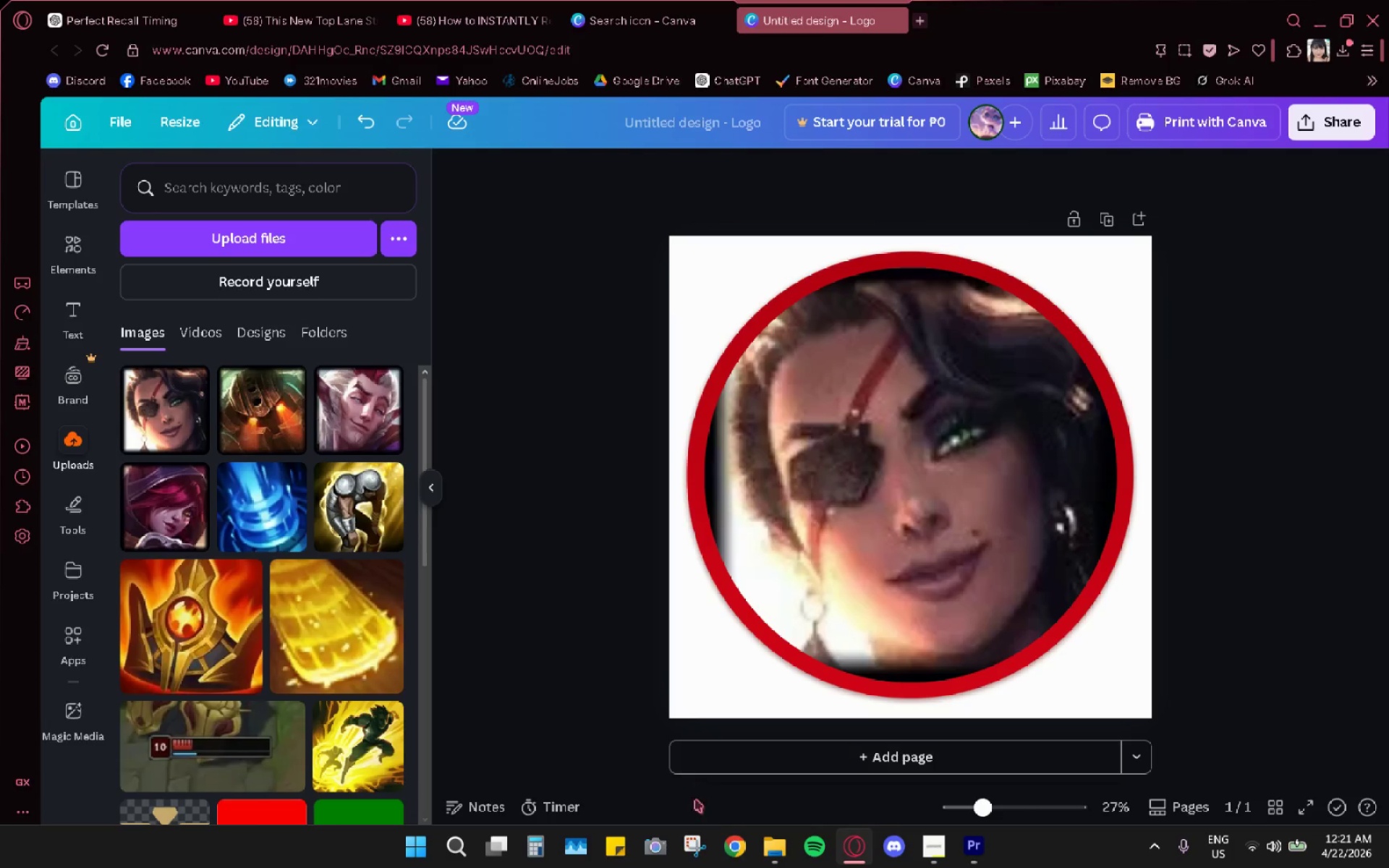 
left_click([778, 855])
 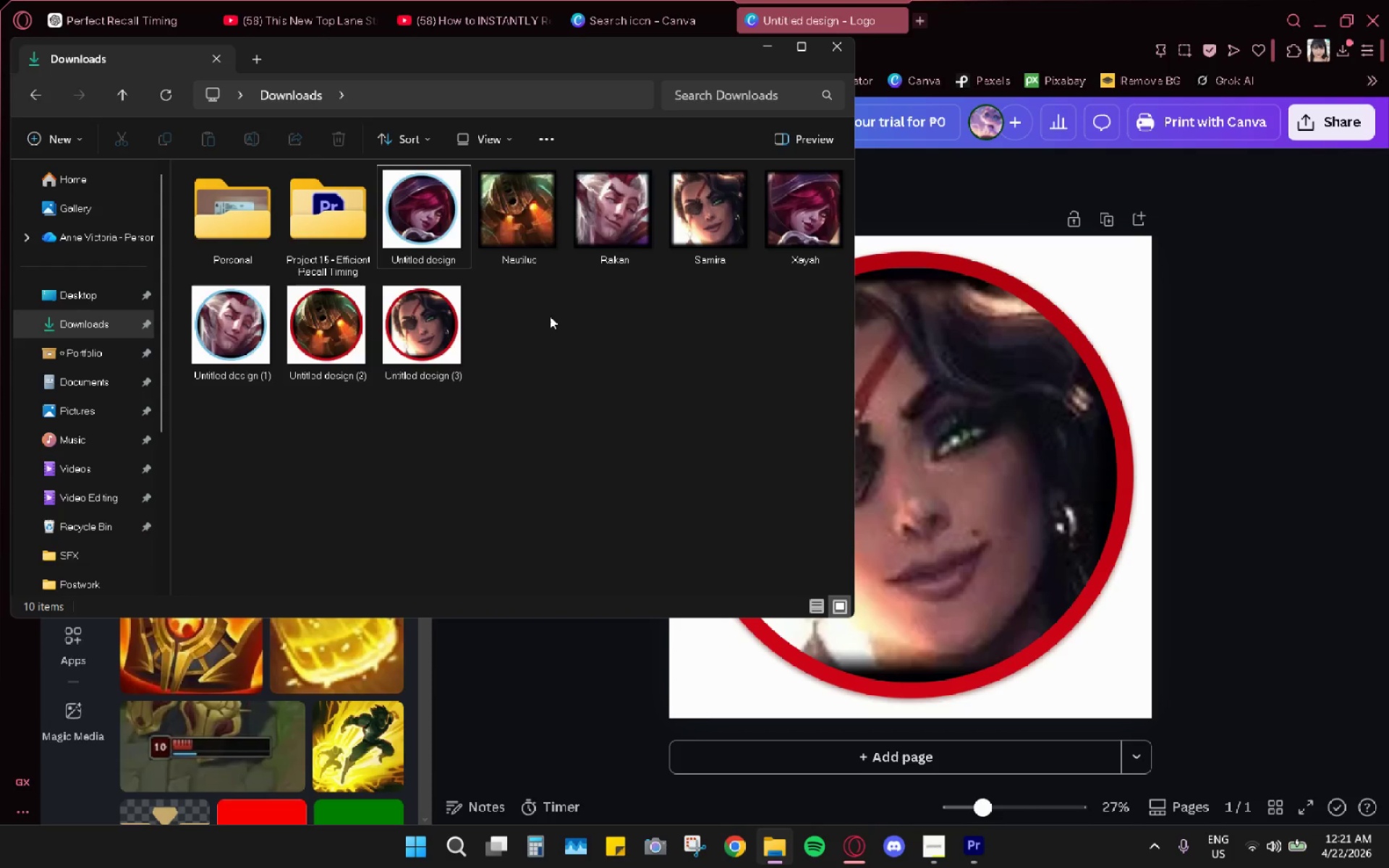 
left_click_drag(start_coordinate=[519, 304], to_coordinate=[804, 221])
 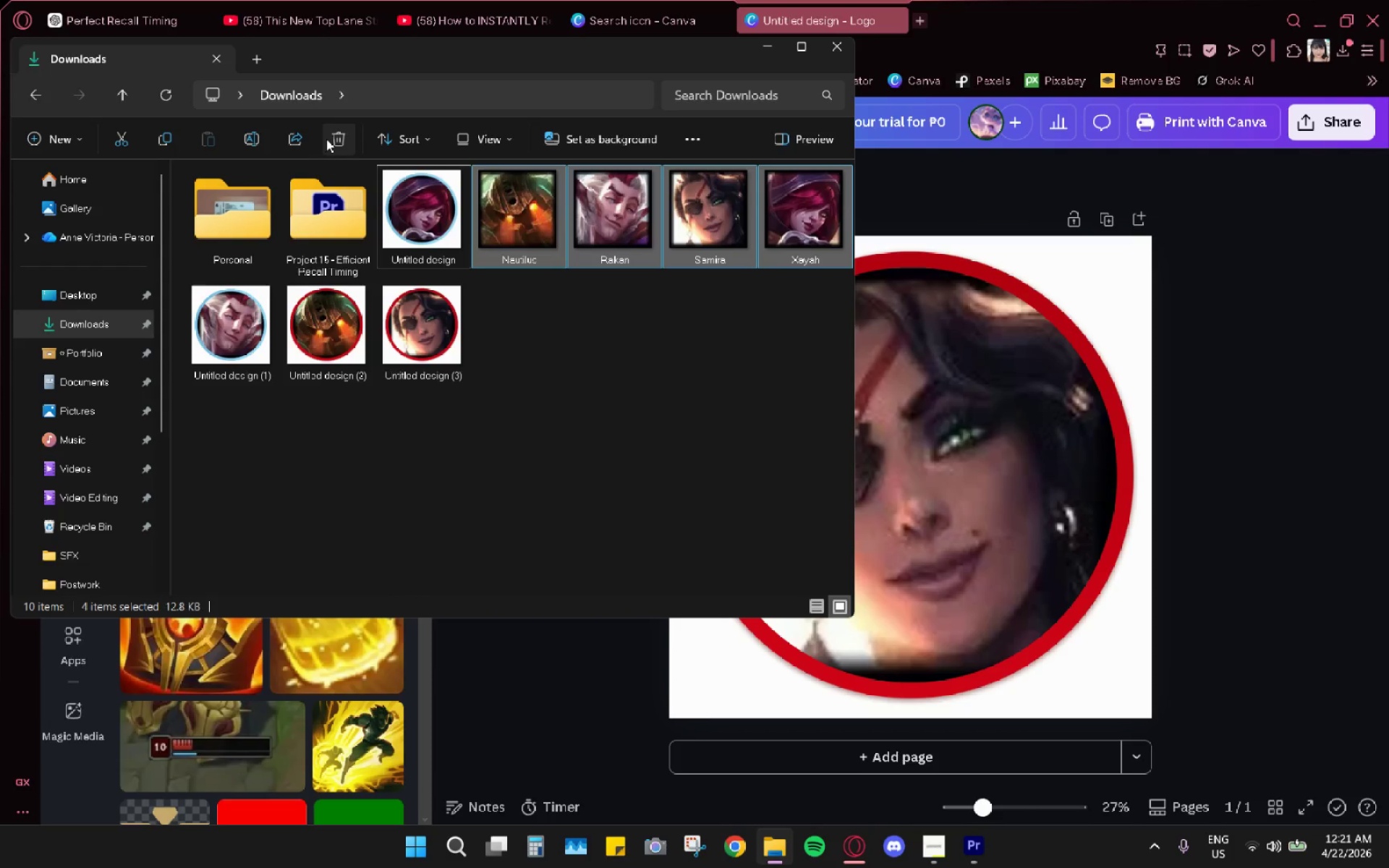 
left_click([326, 138])
 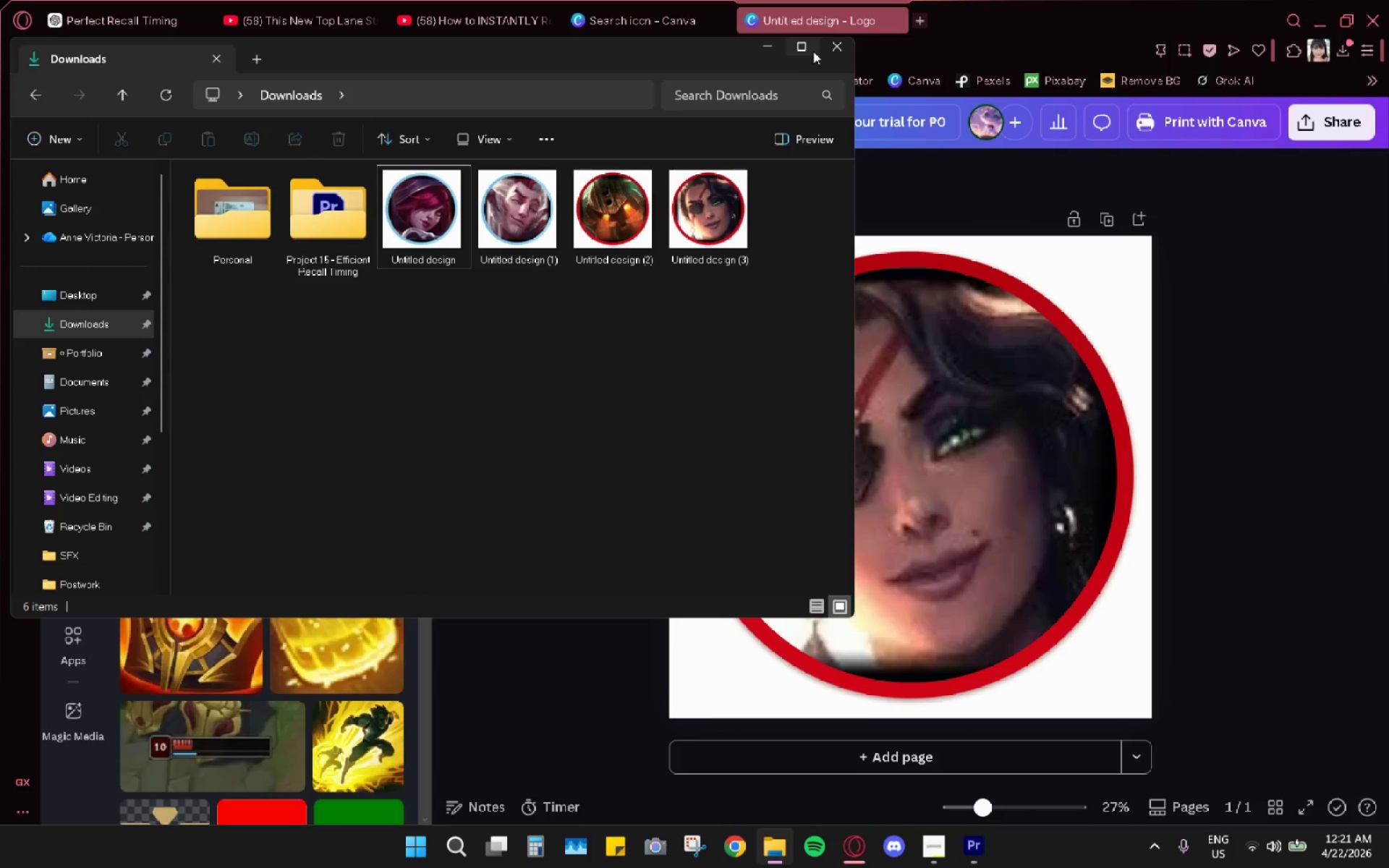 
left_click([807, 9])
 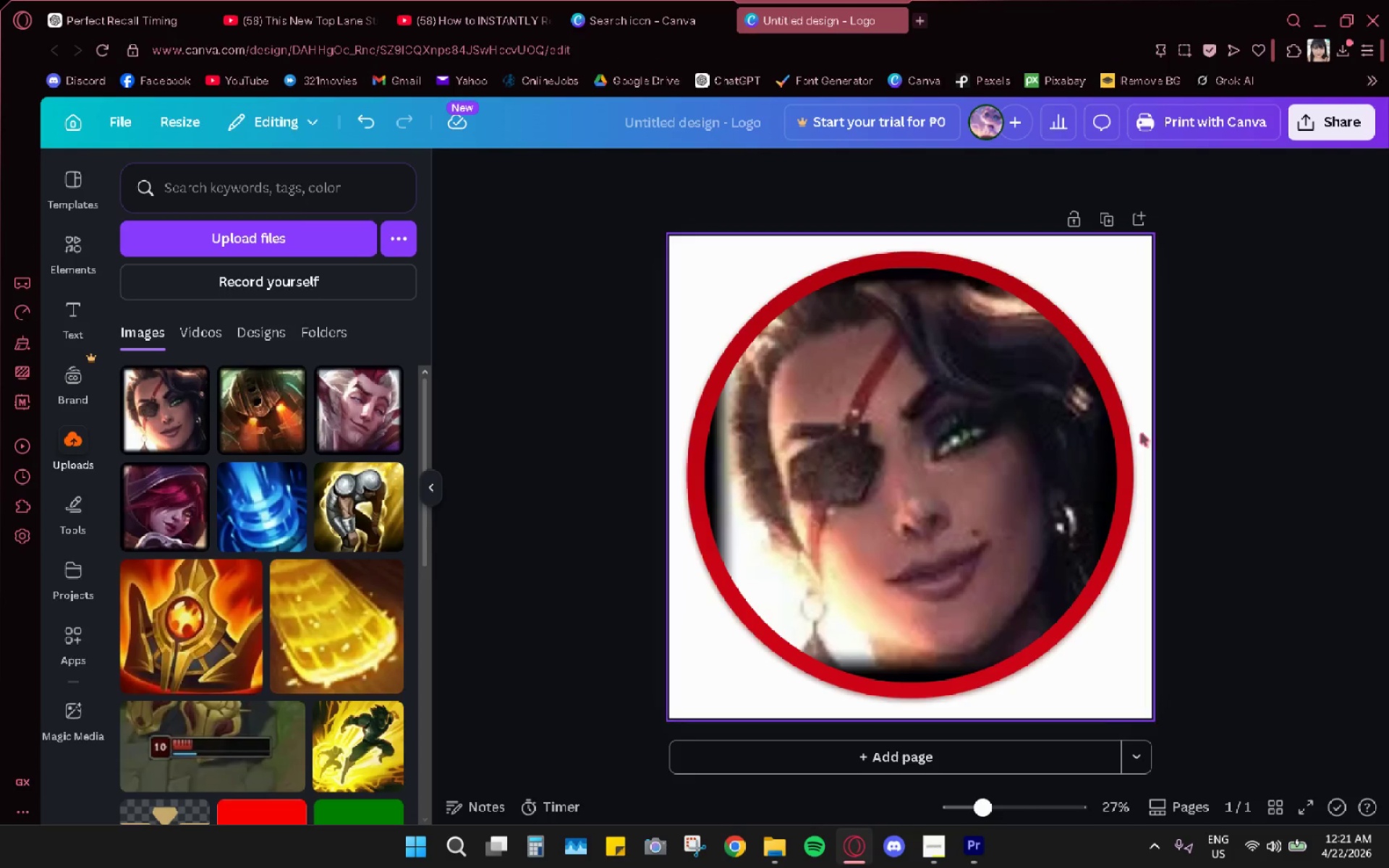 
left_click([1301, 438])
 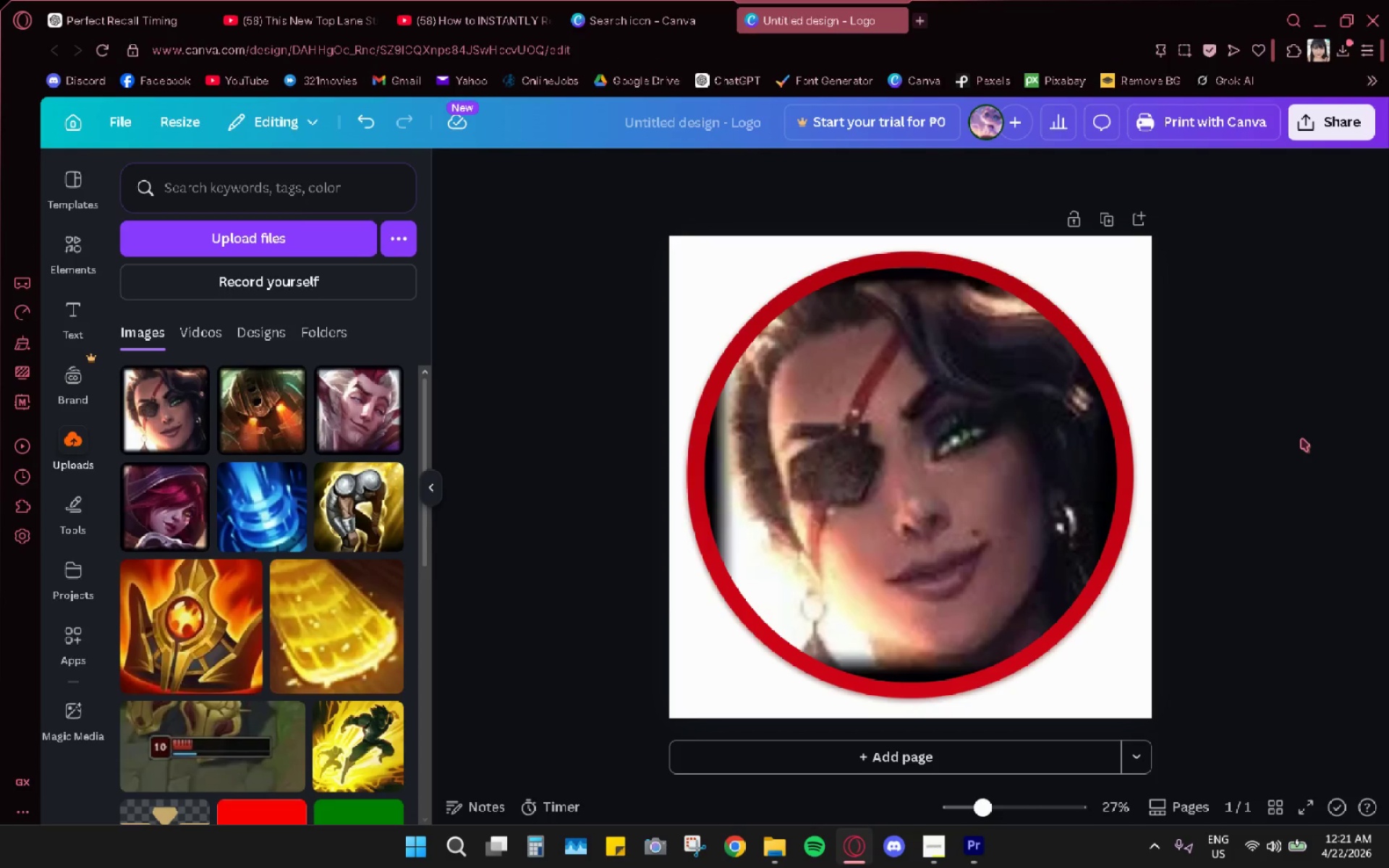 
key(Control+Z)
 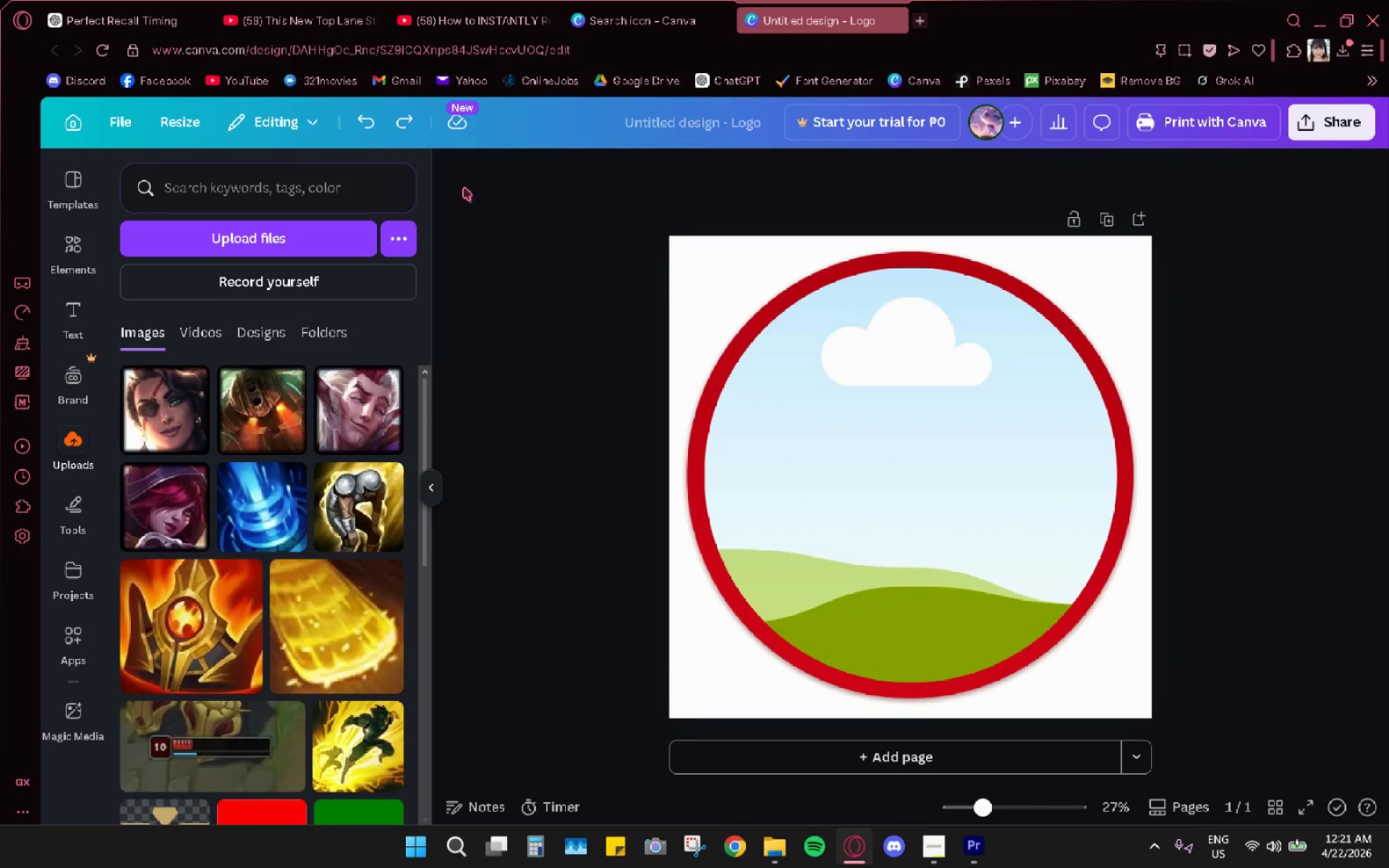 
left_click([1263, 260])
 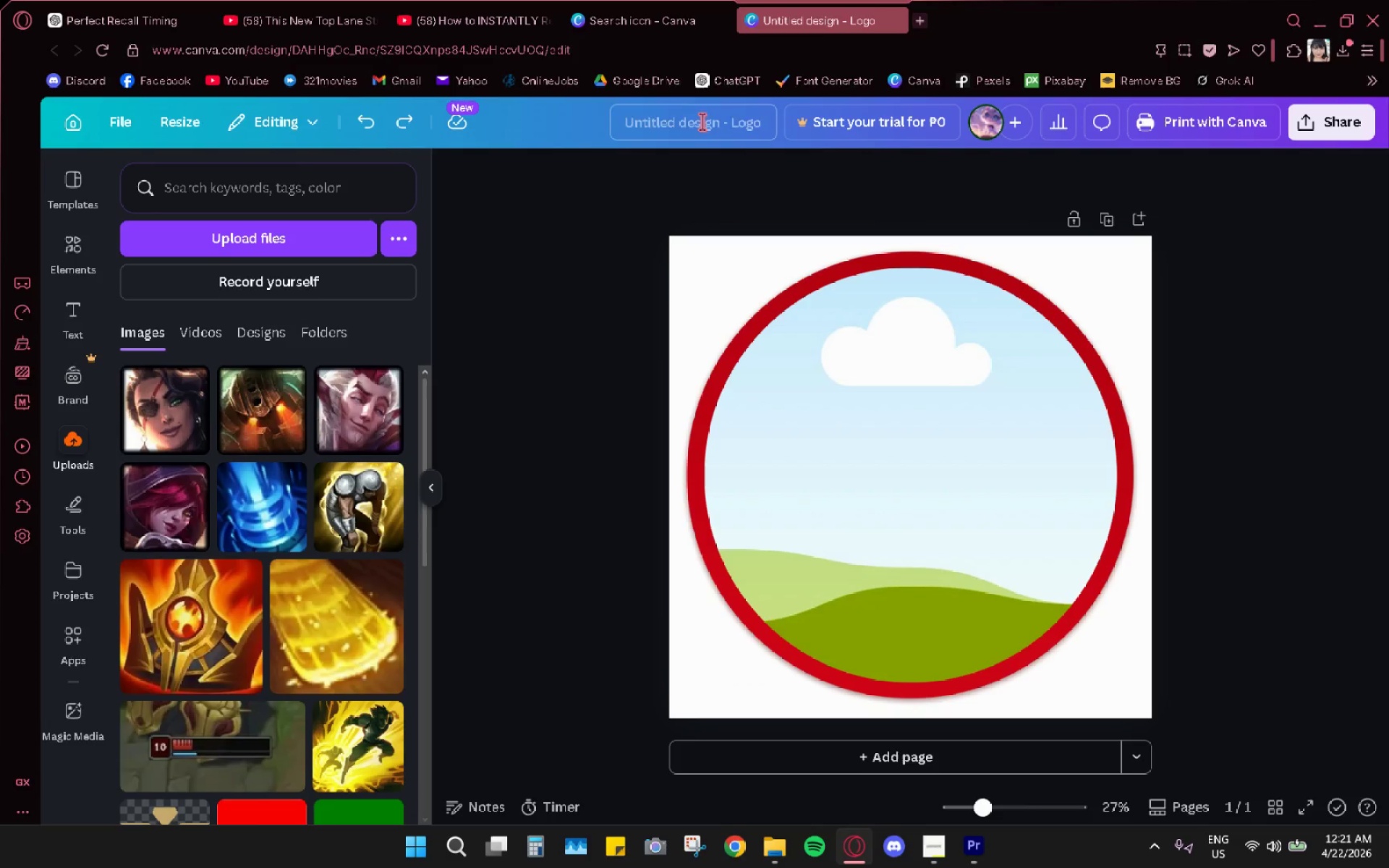 
double_click([702, 121])
 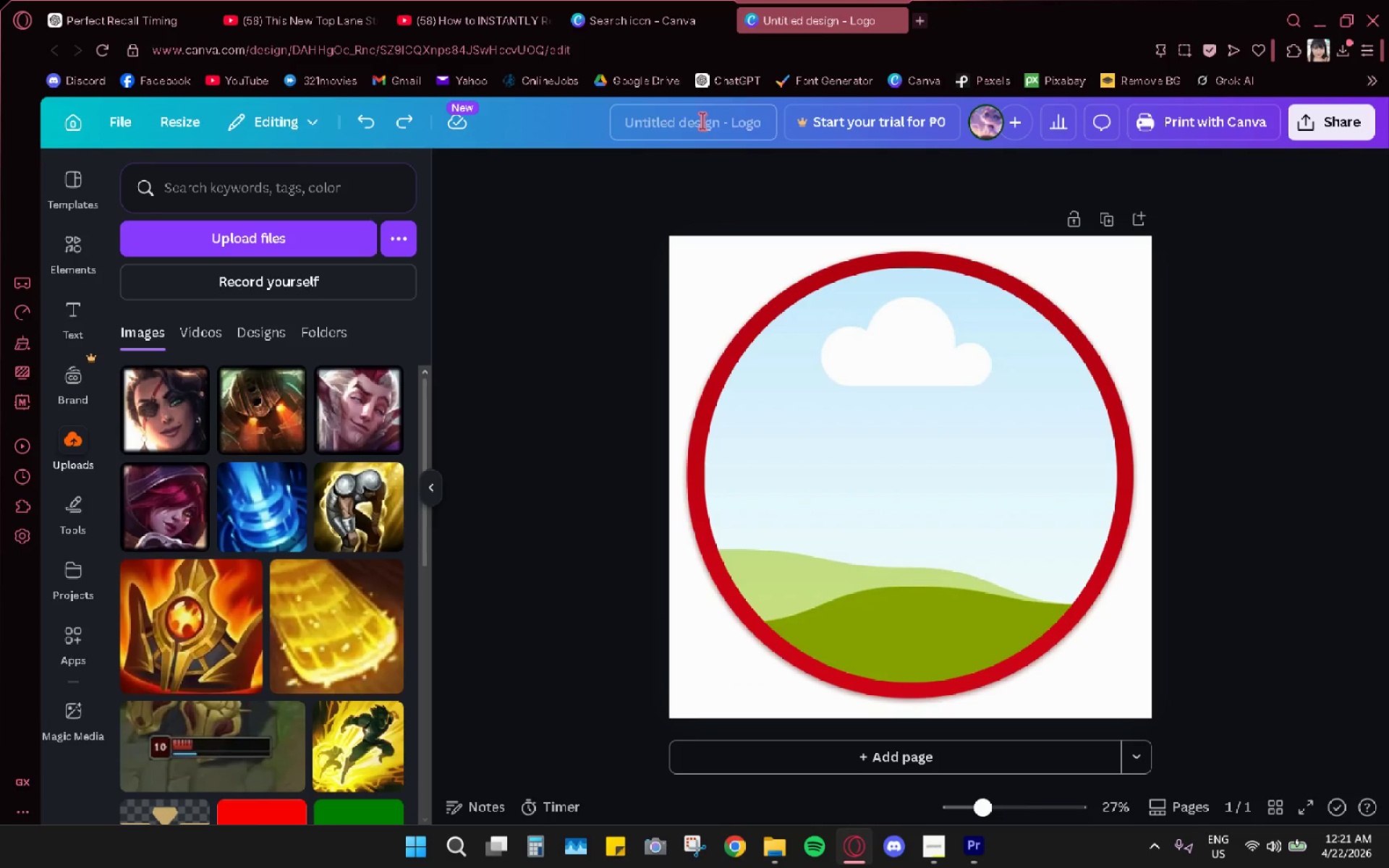 
left_click([702, 121])
 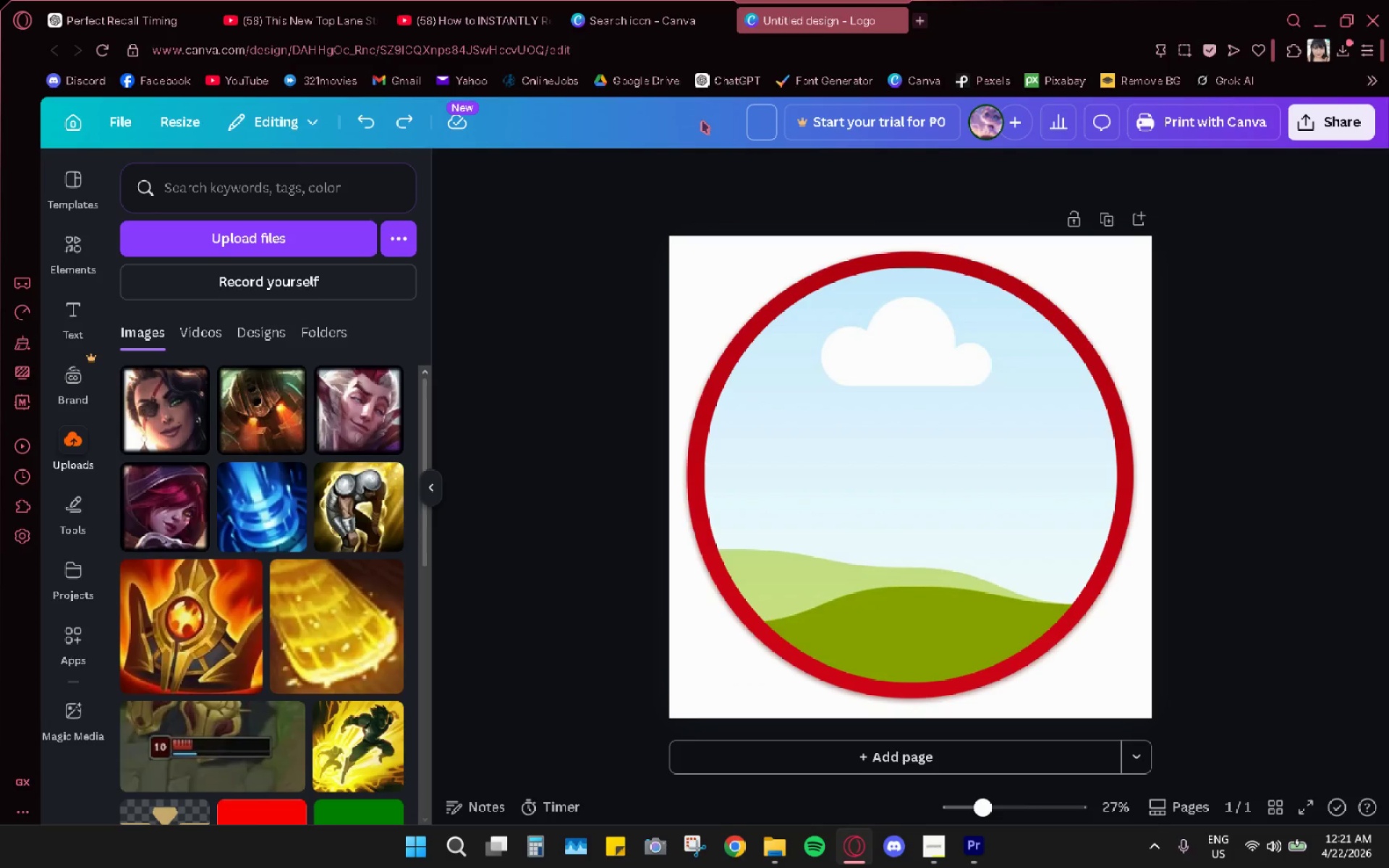 
type(Champion Circke)
key(Backspace)
key(Backspace)
type(le)
 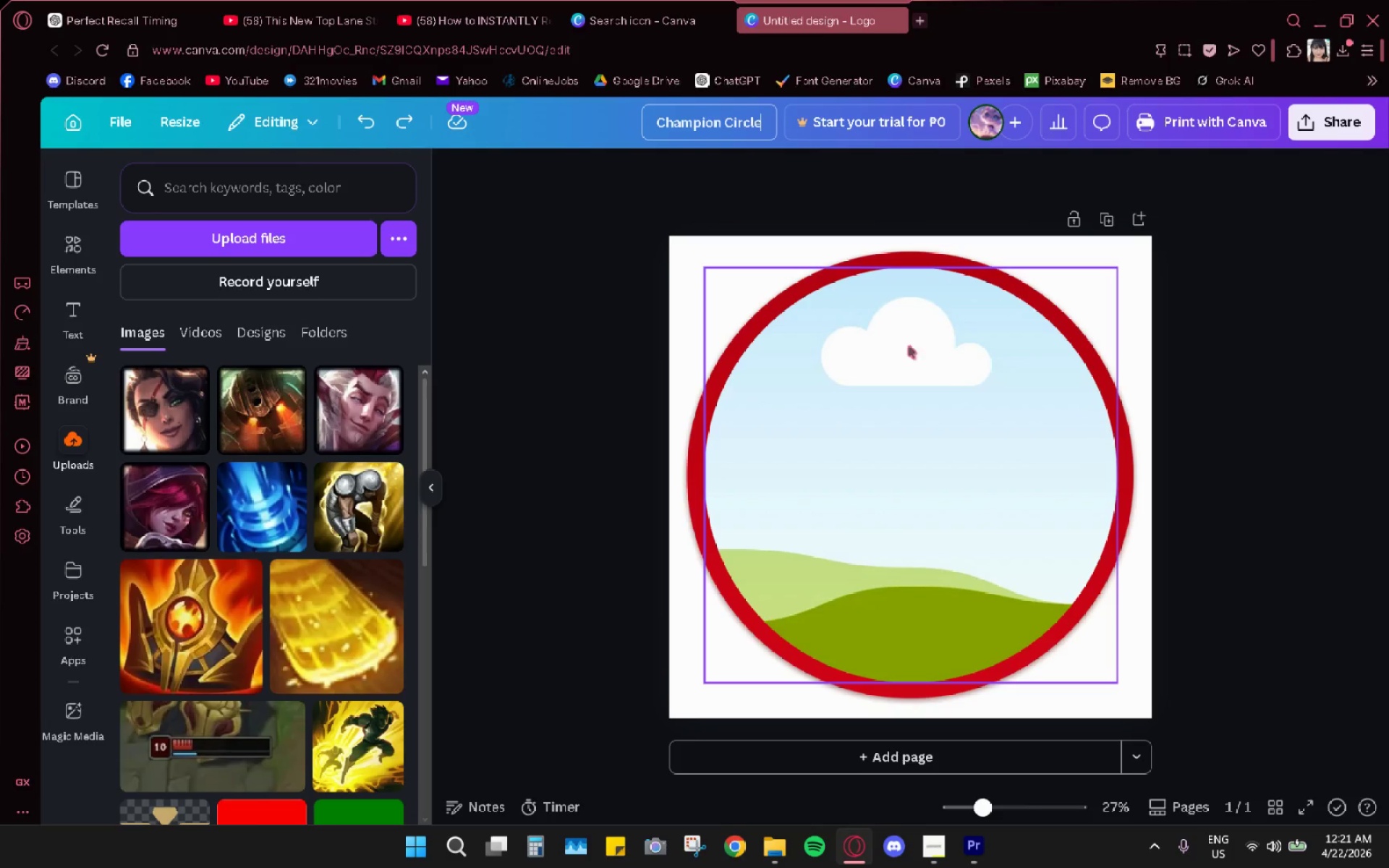 
left_click([1254, 338])
 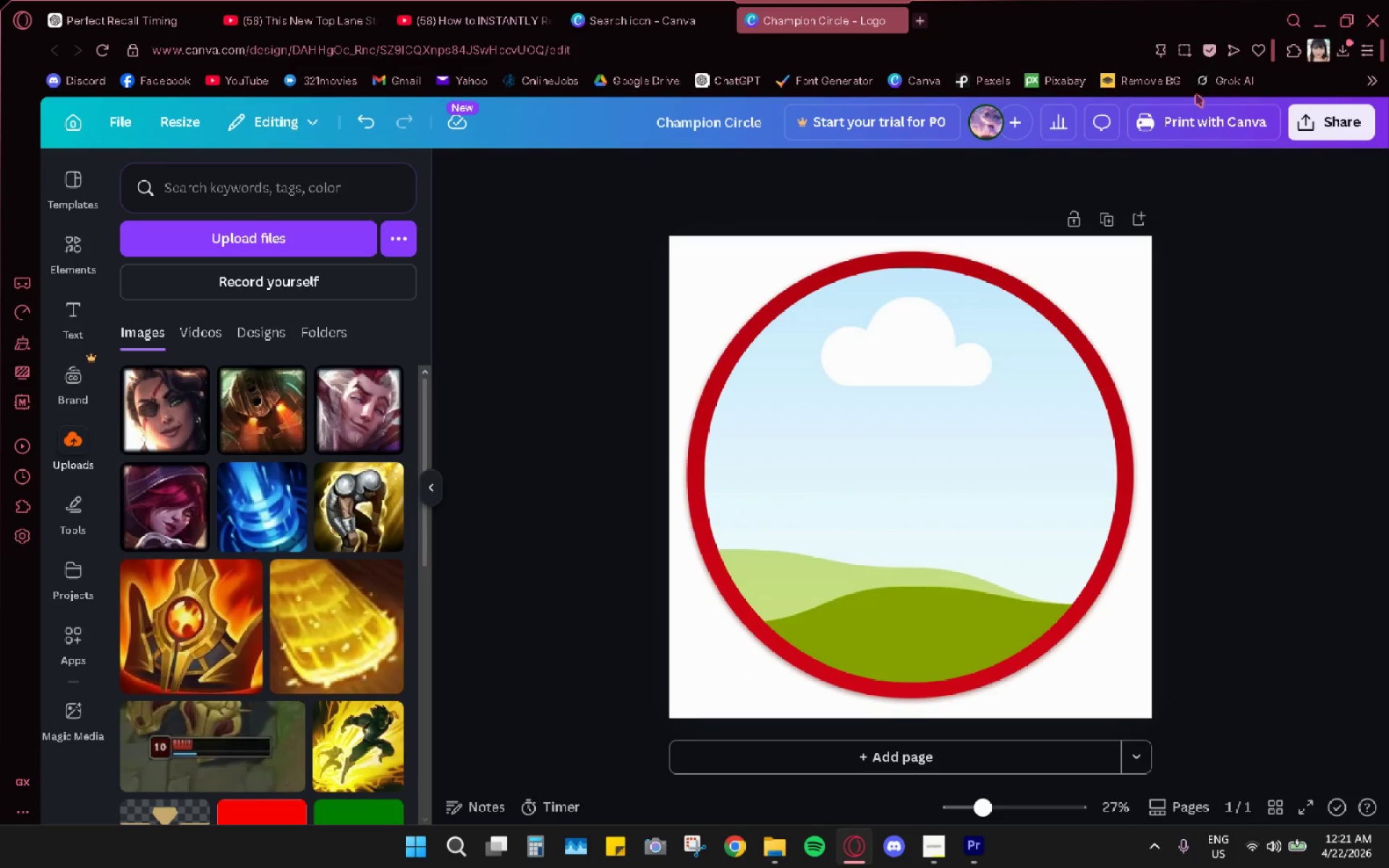 
mouse_move([1121, 77])
 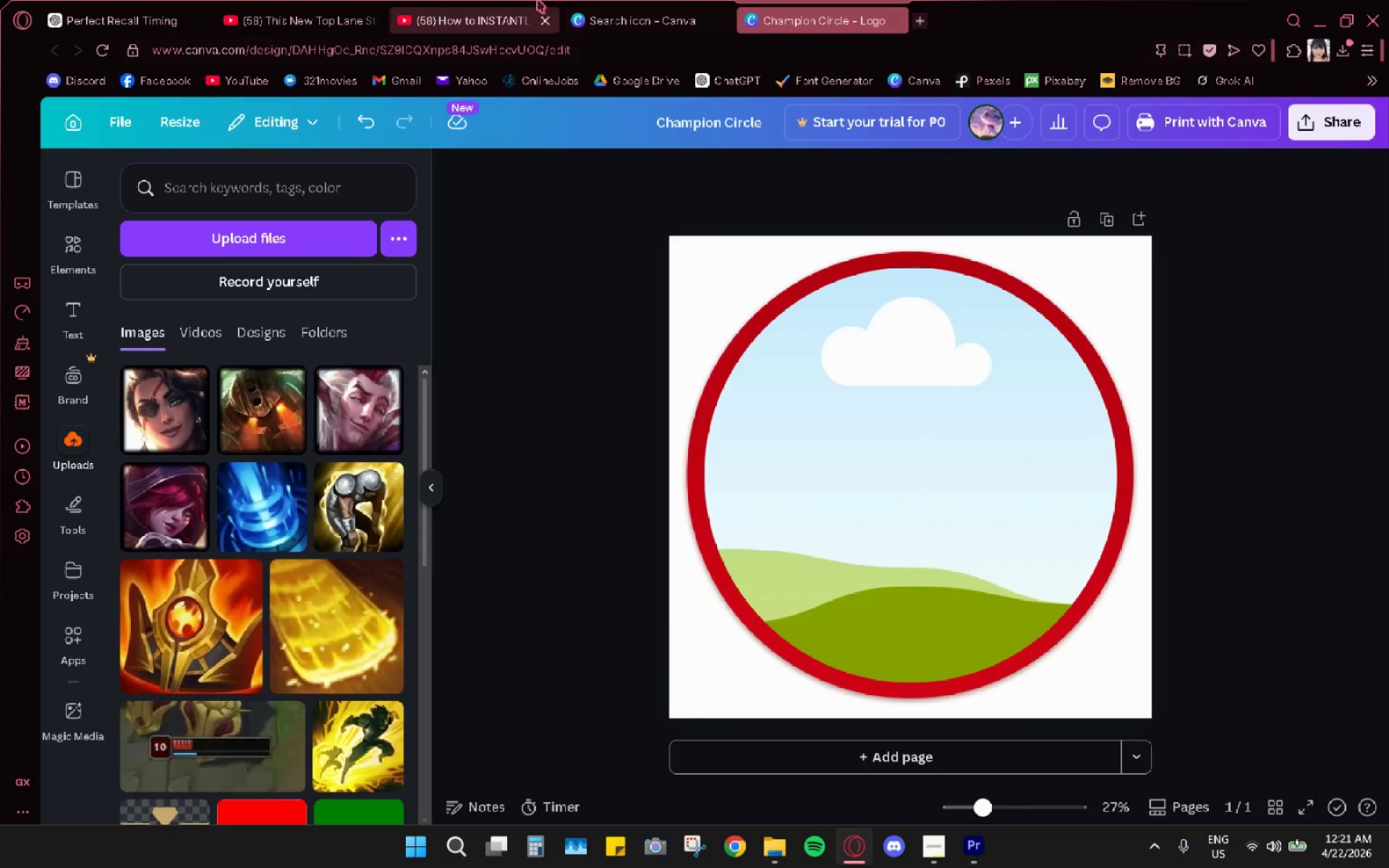 
left_click([538, 0])
 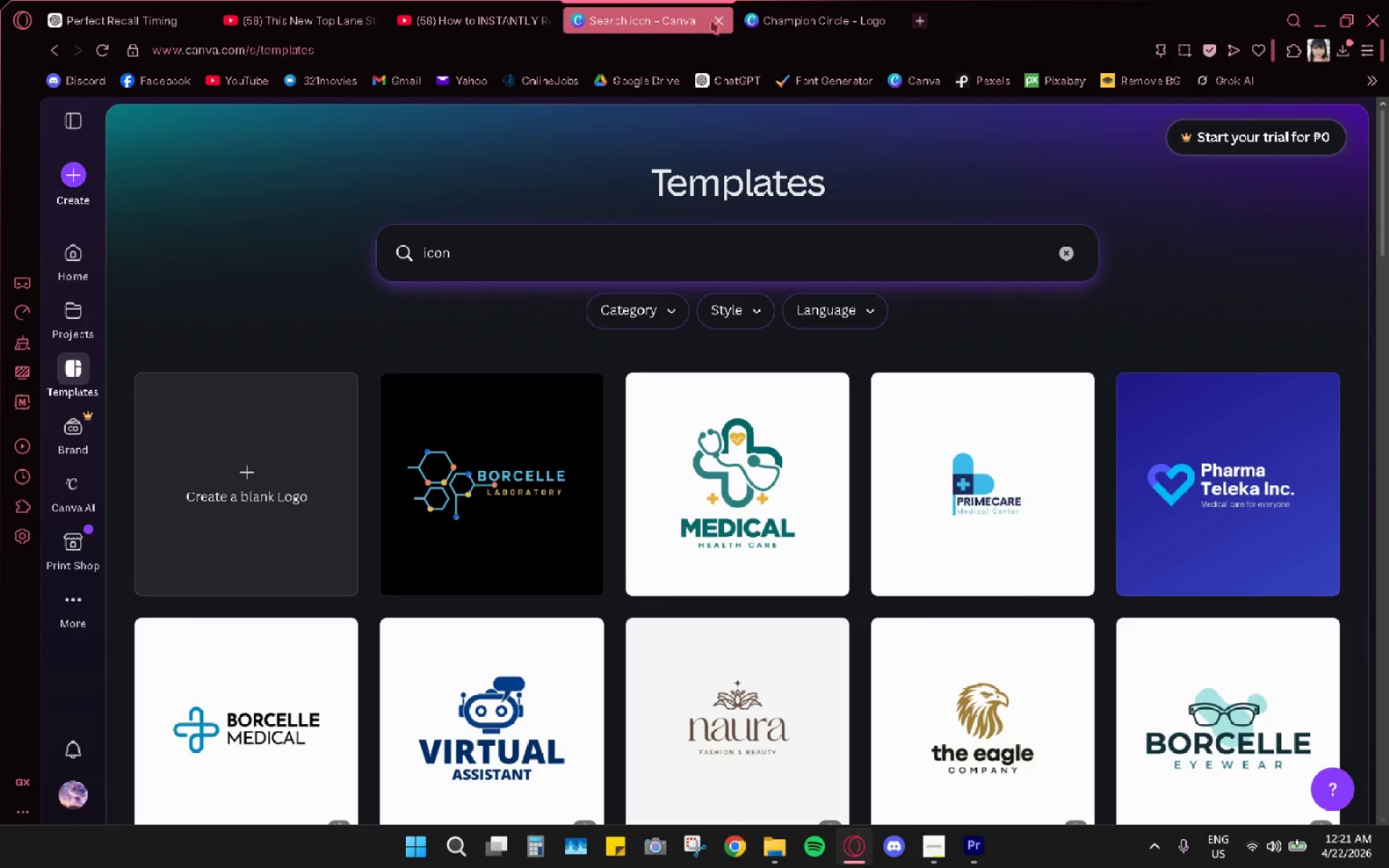 
double_click([715, 22])
 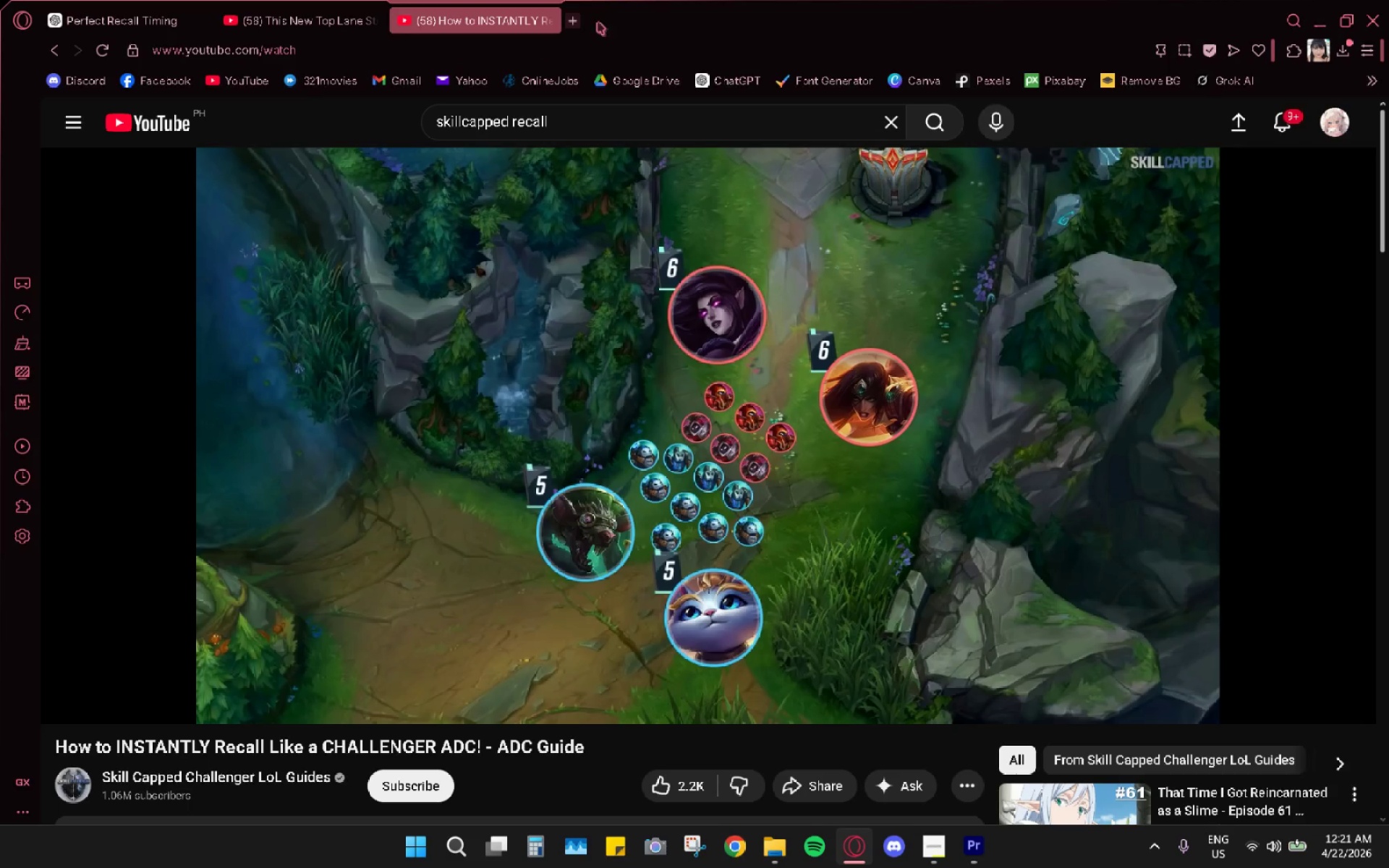 
double_click([579, 17])
 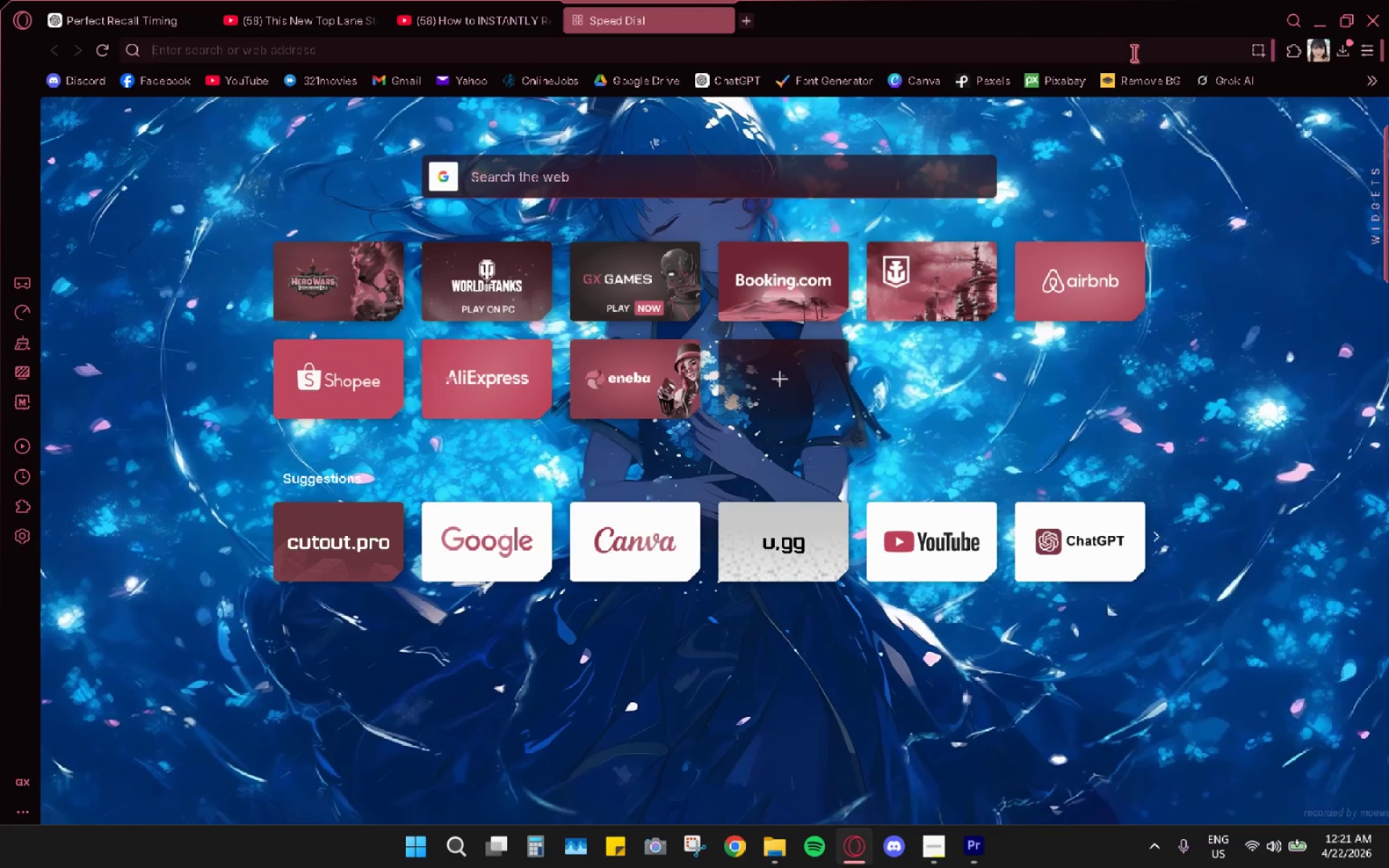 
mouse_move([1131, 86])
 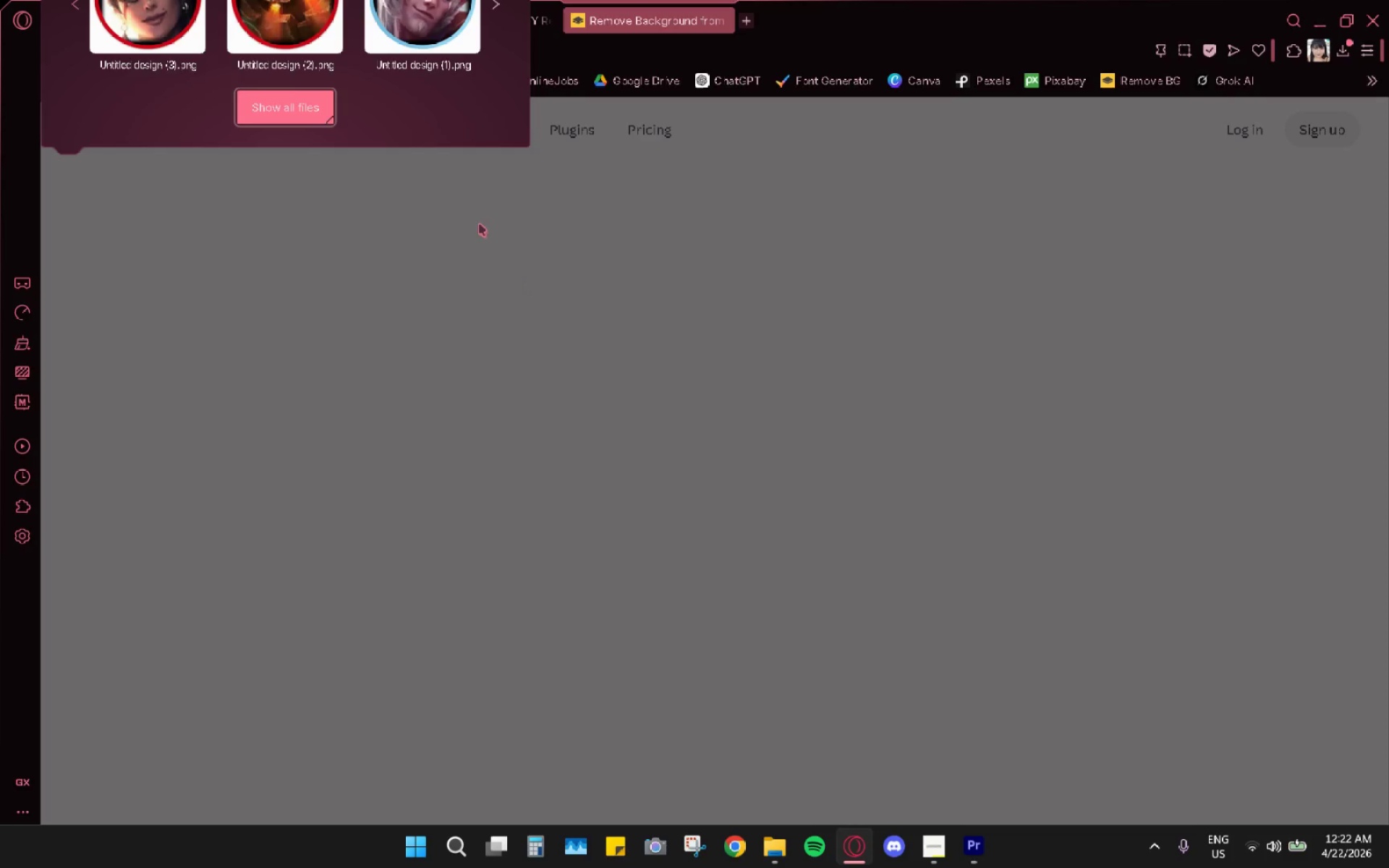 
left_click([276, 119])
 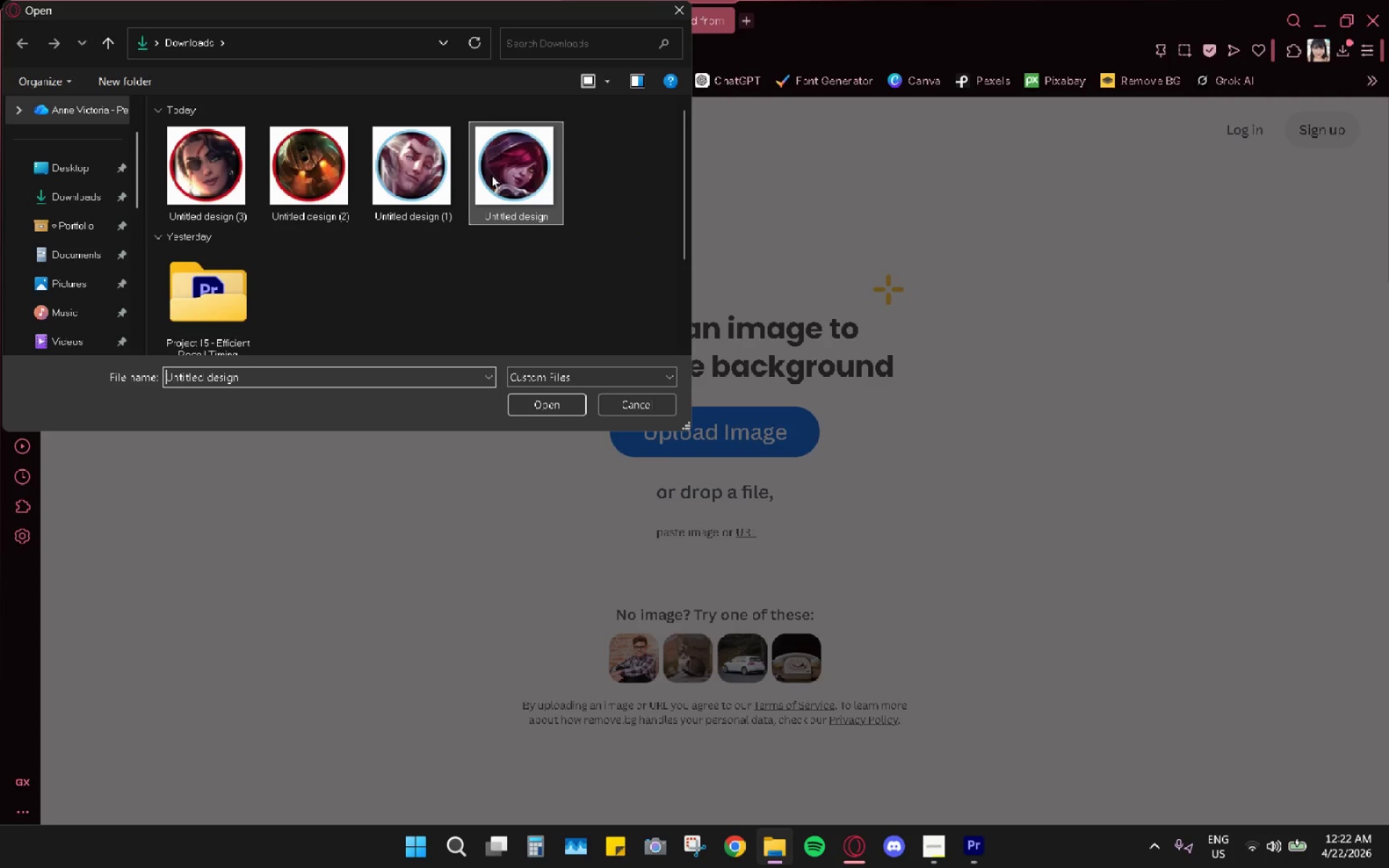 
left_click([556, 404])
 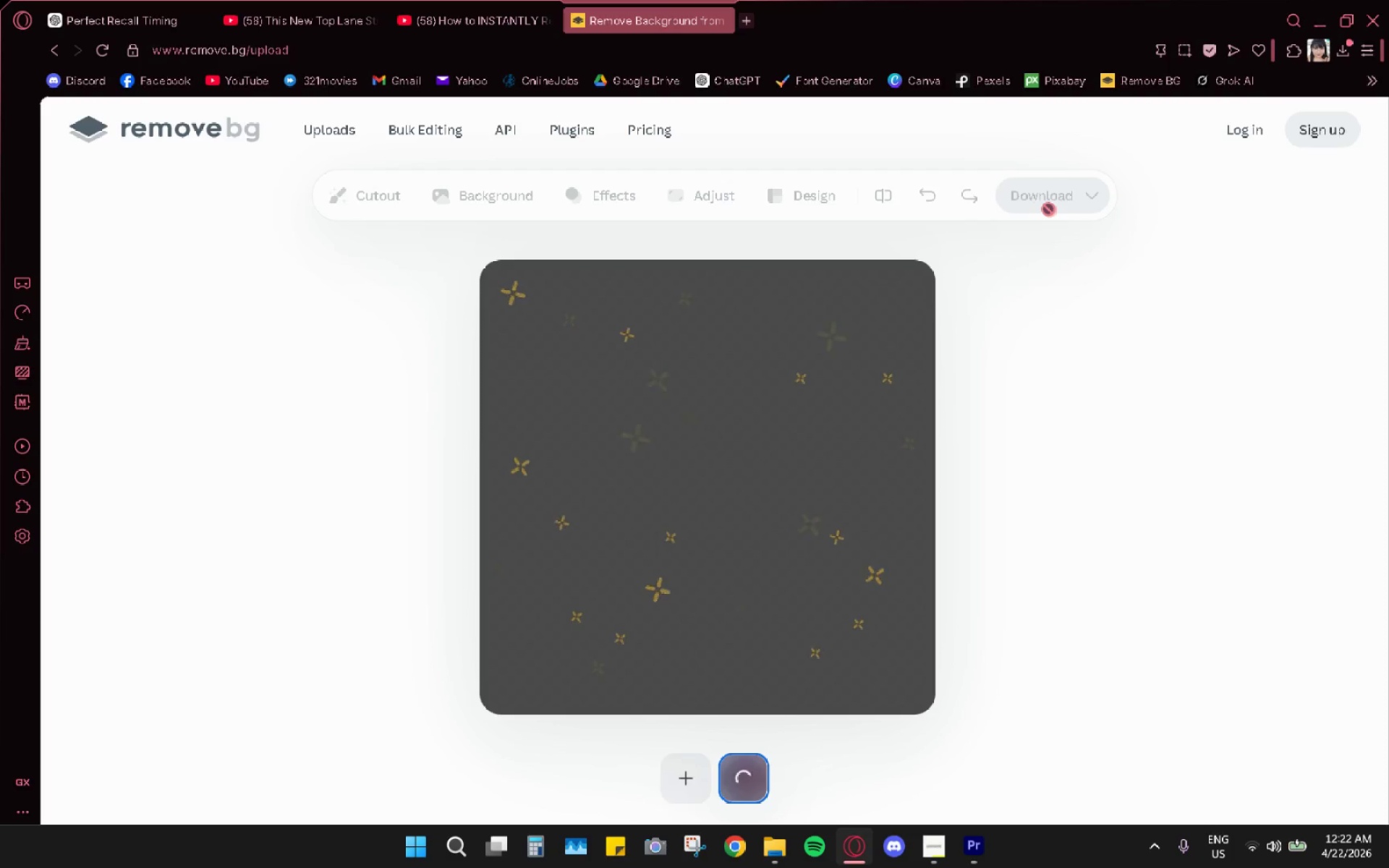 
wait(11.22)
 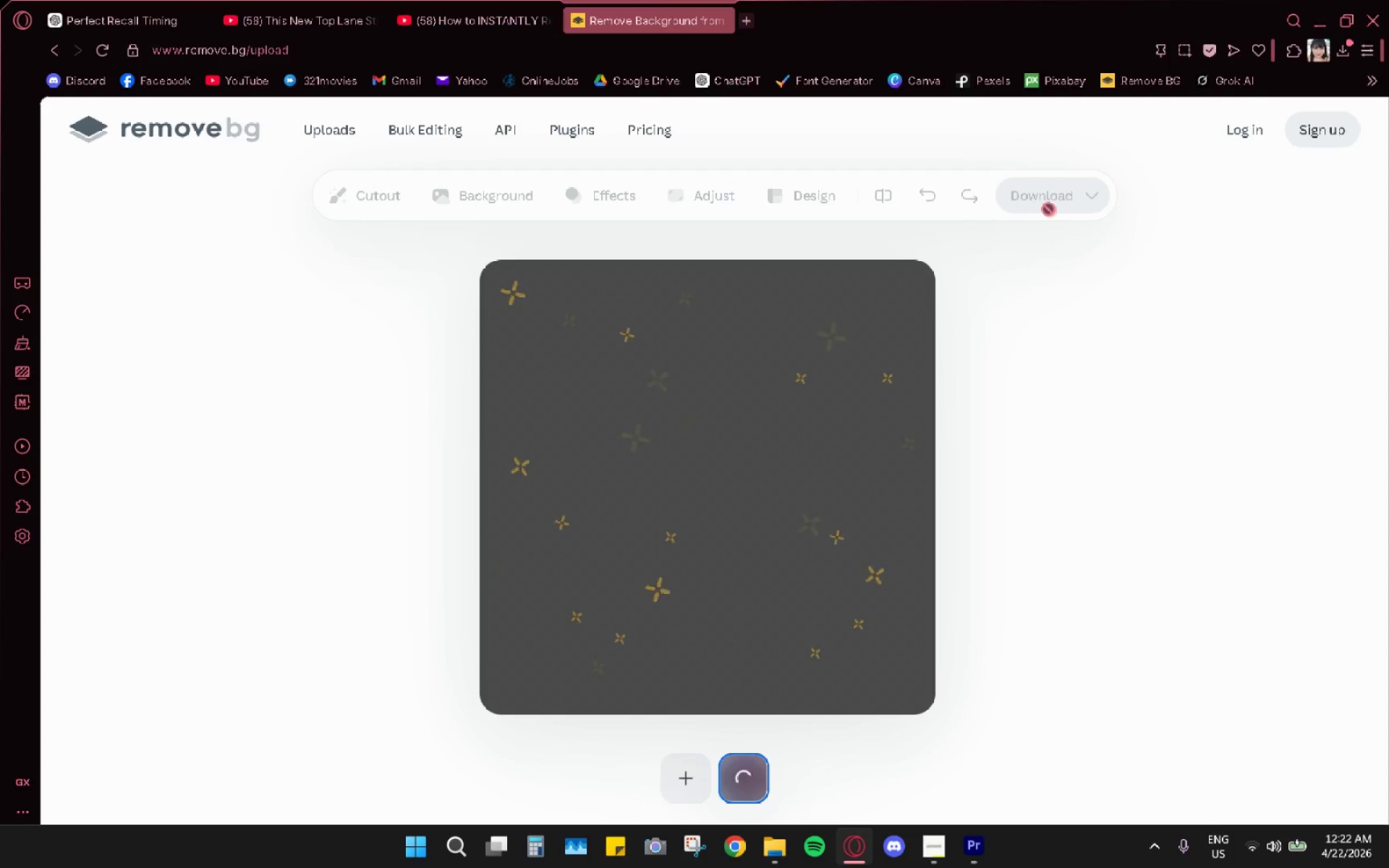 
left_click([1046, 188])
 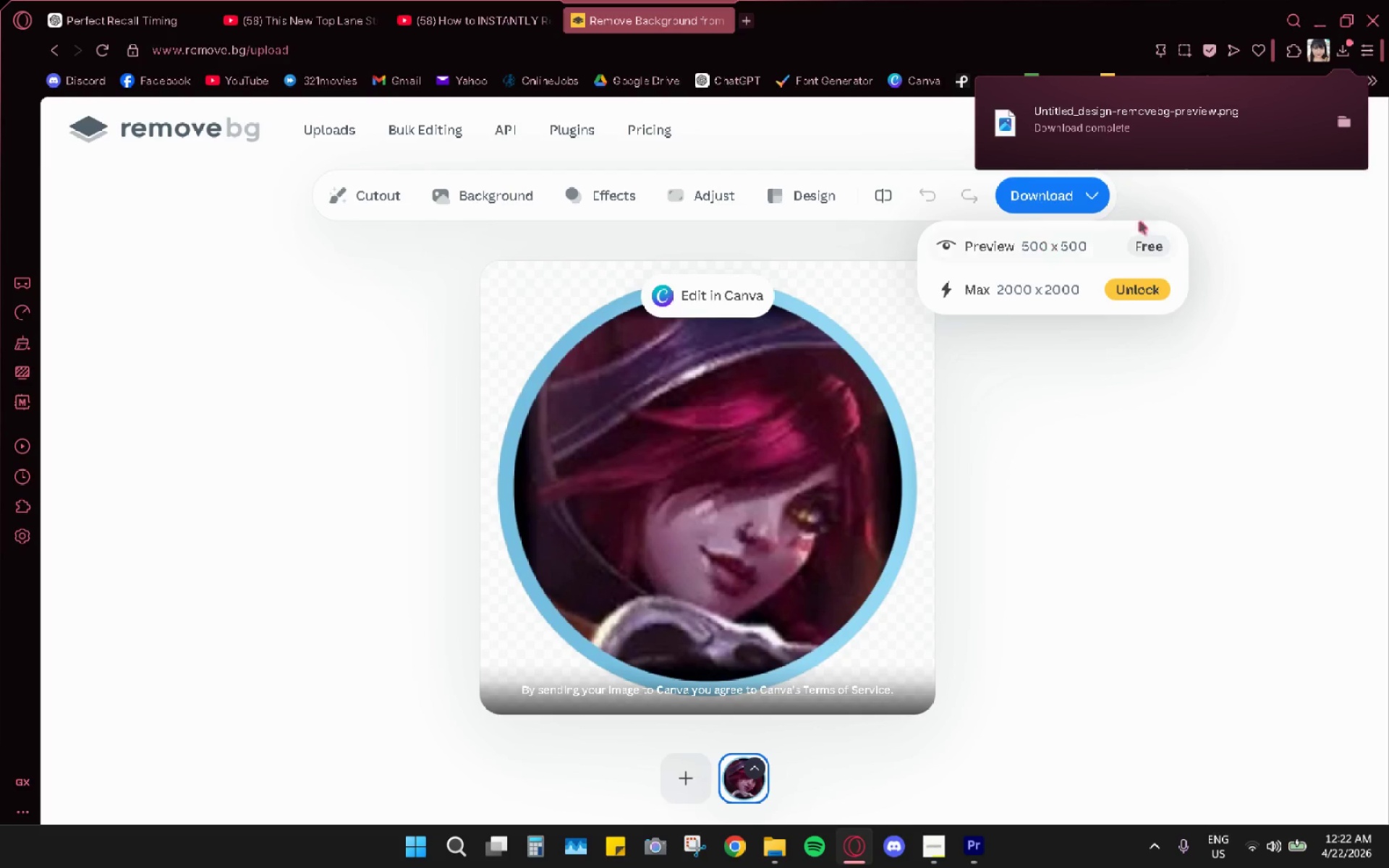 
left_click([1348, 122])
 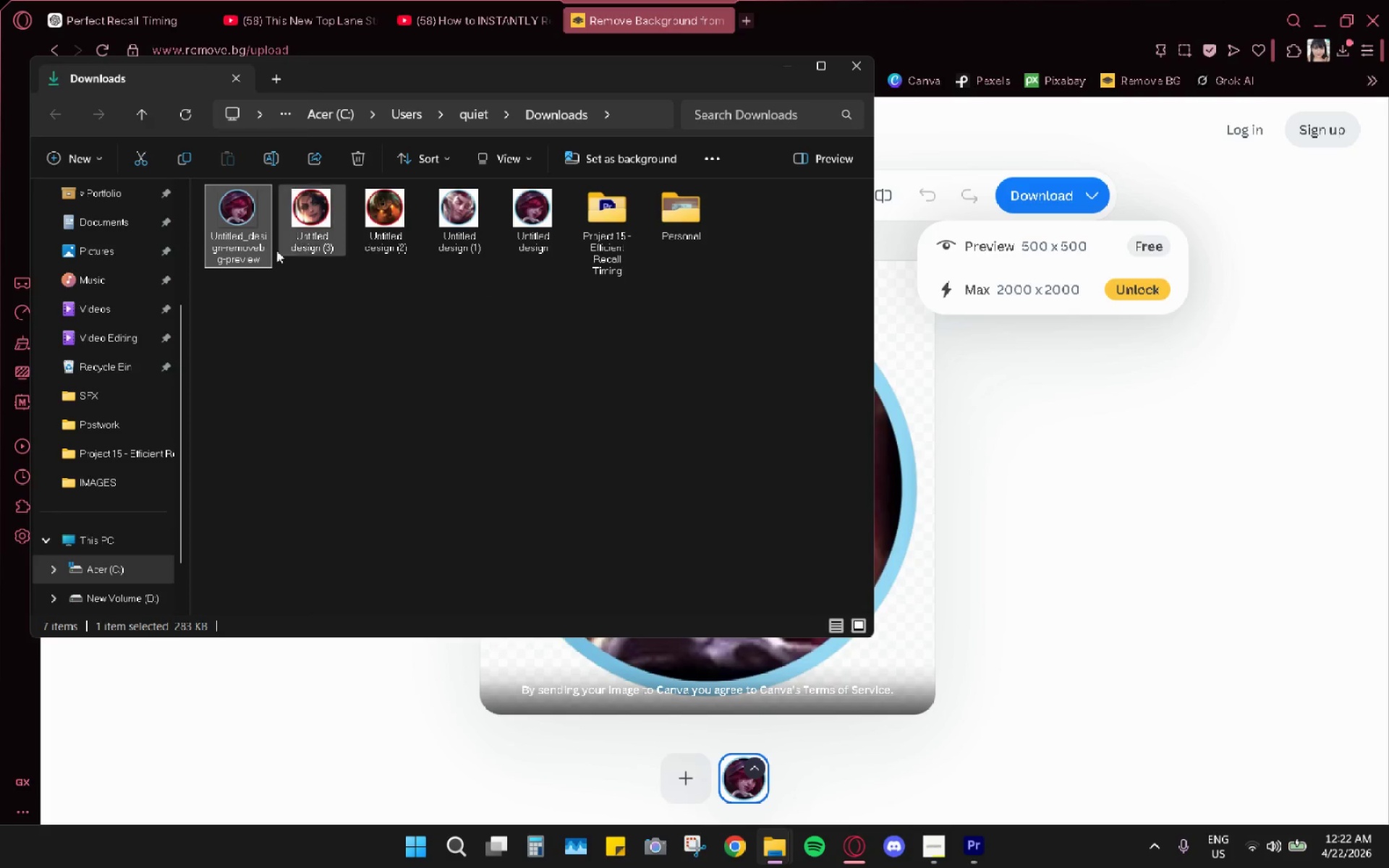 
right_click([249, 220])
 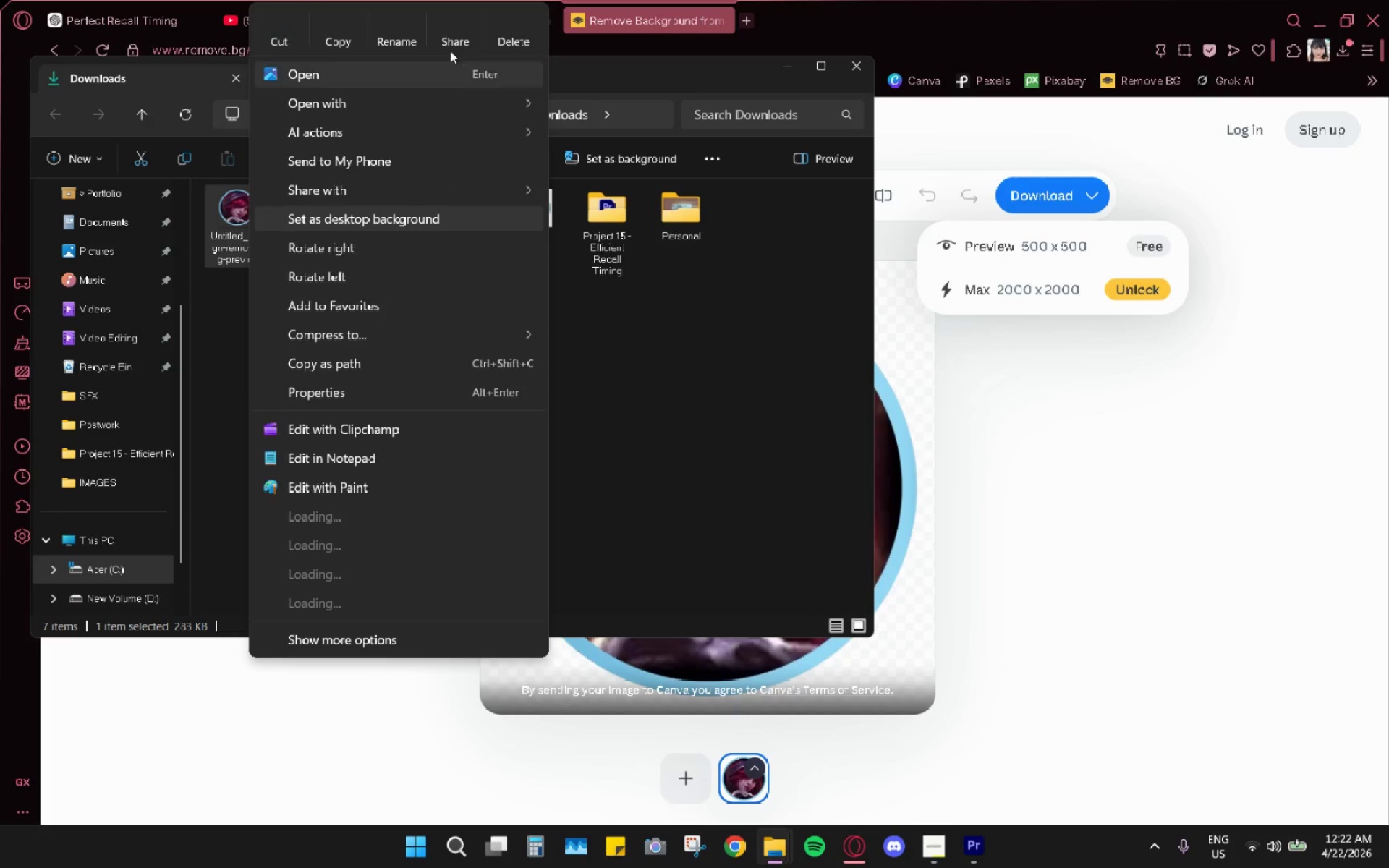 
left_click([400, 21])
 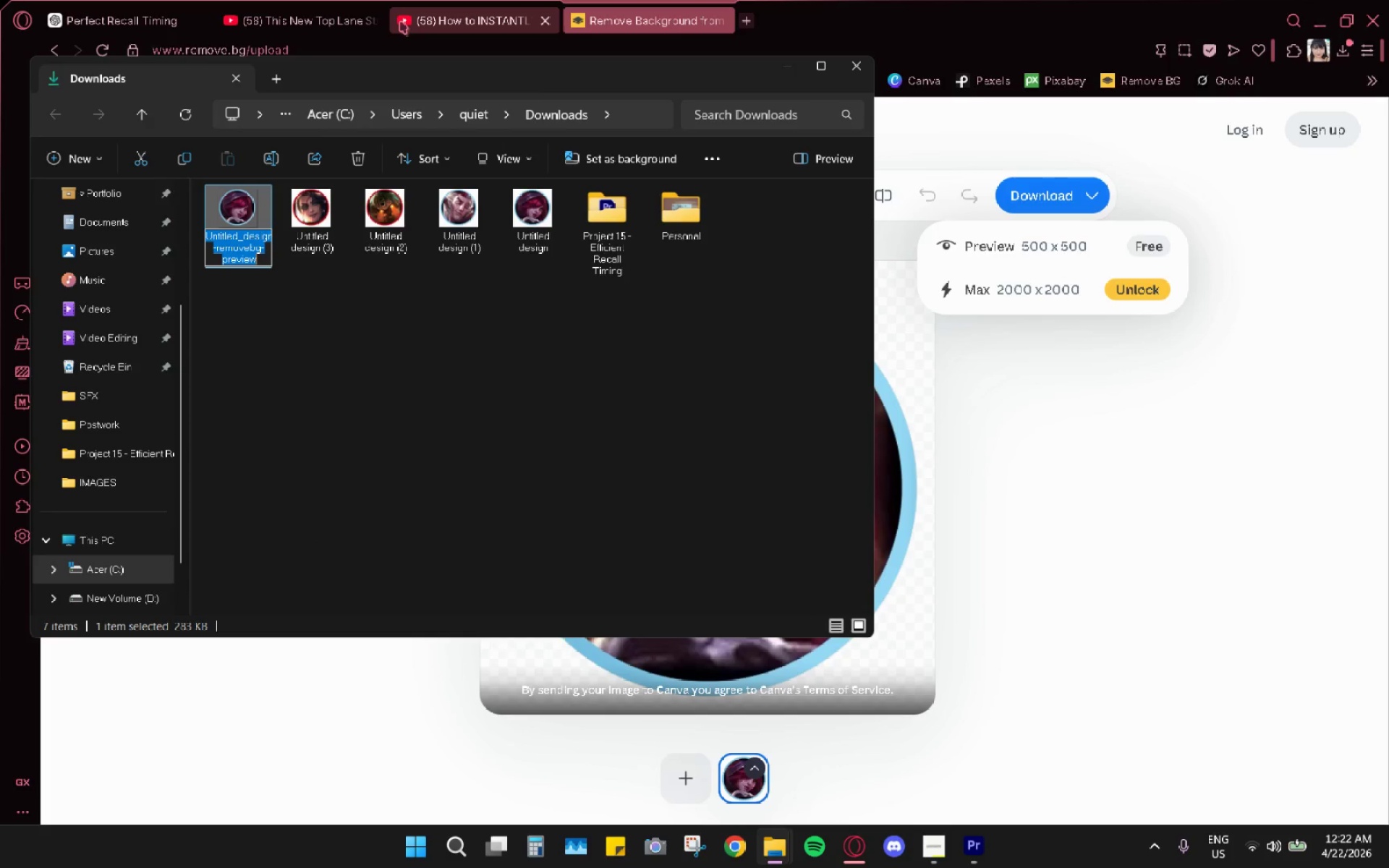 
type(Xayah)
 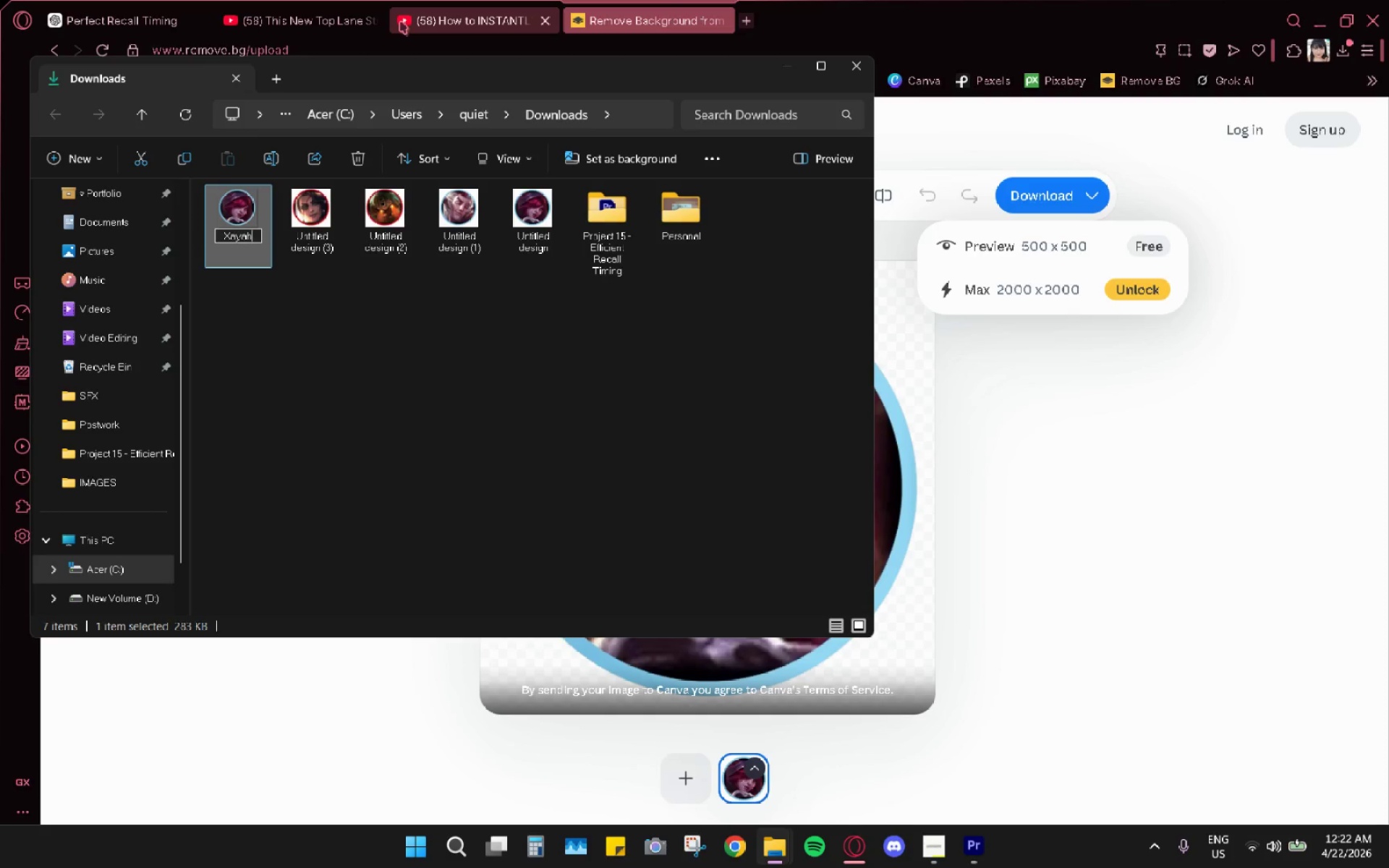 
key(Enter)
 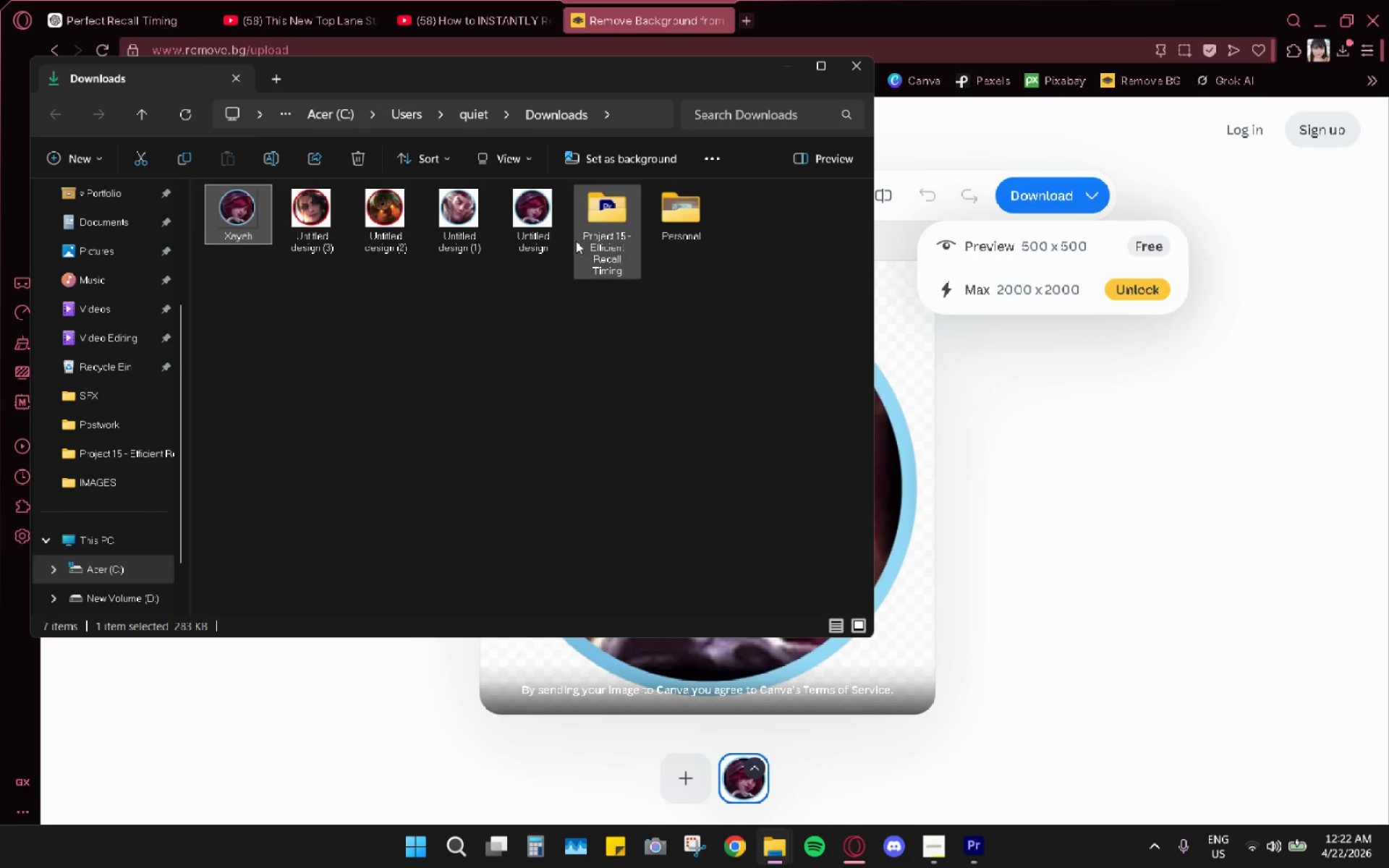 
left_click([547, 227])
 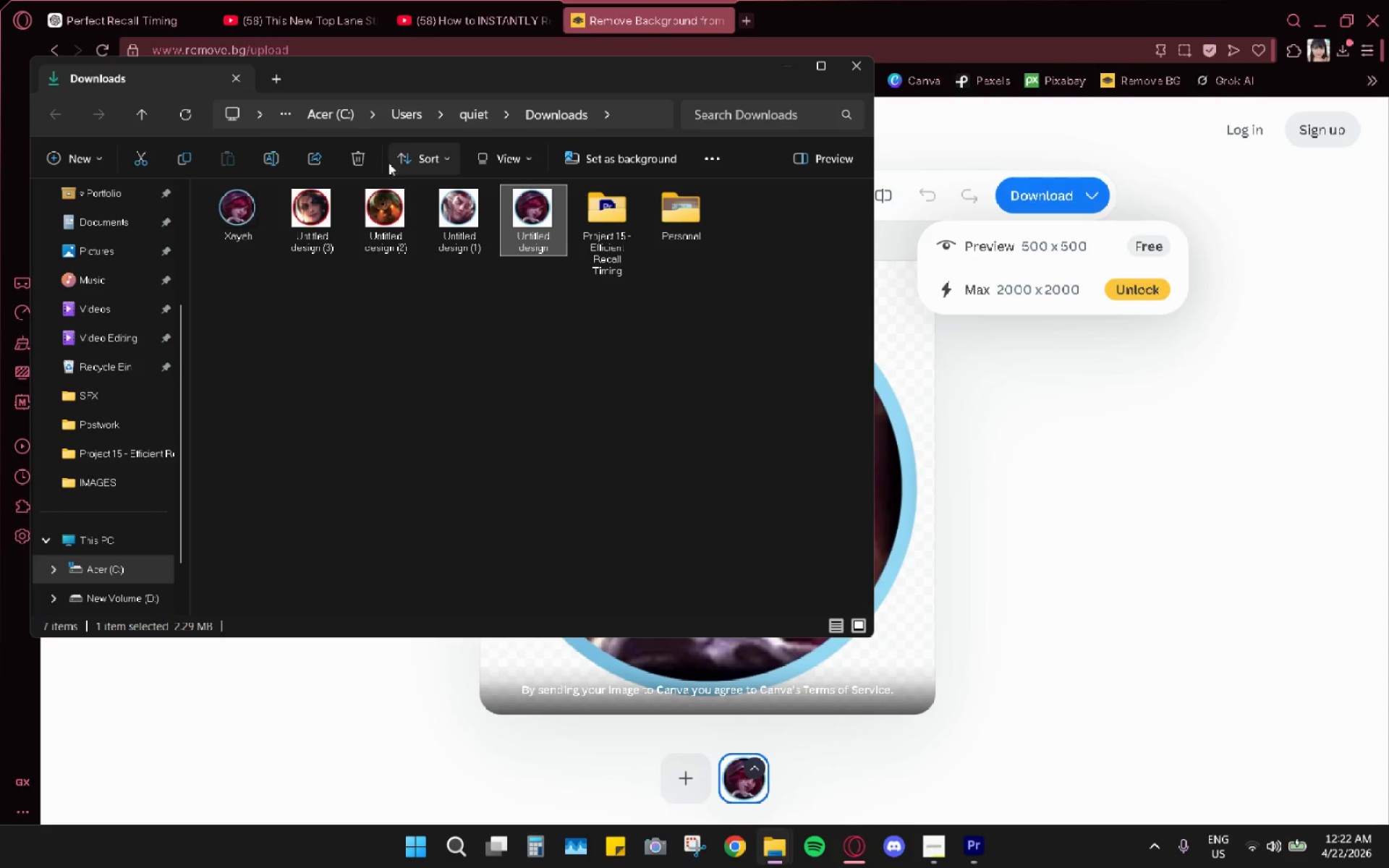 
left_click([359, 161])
 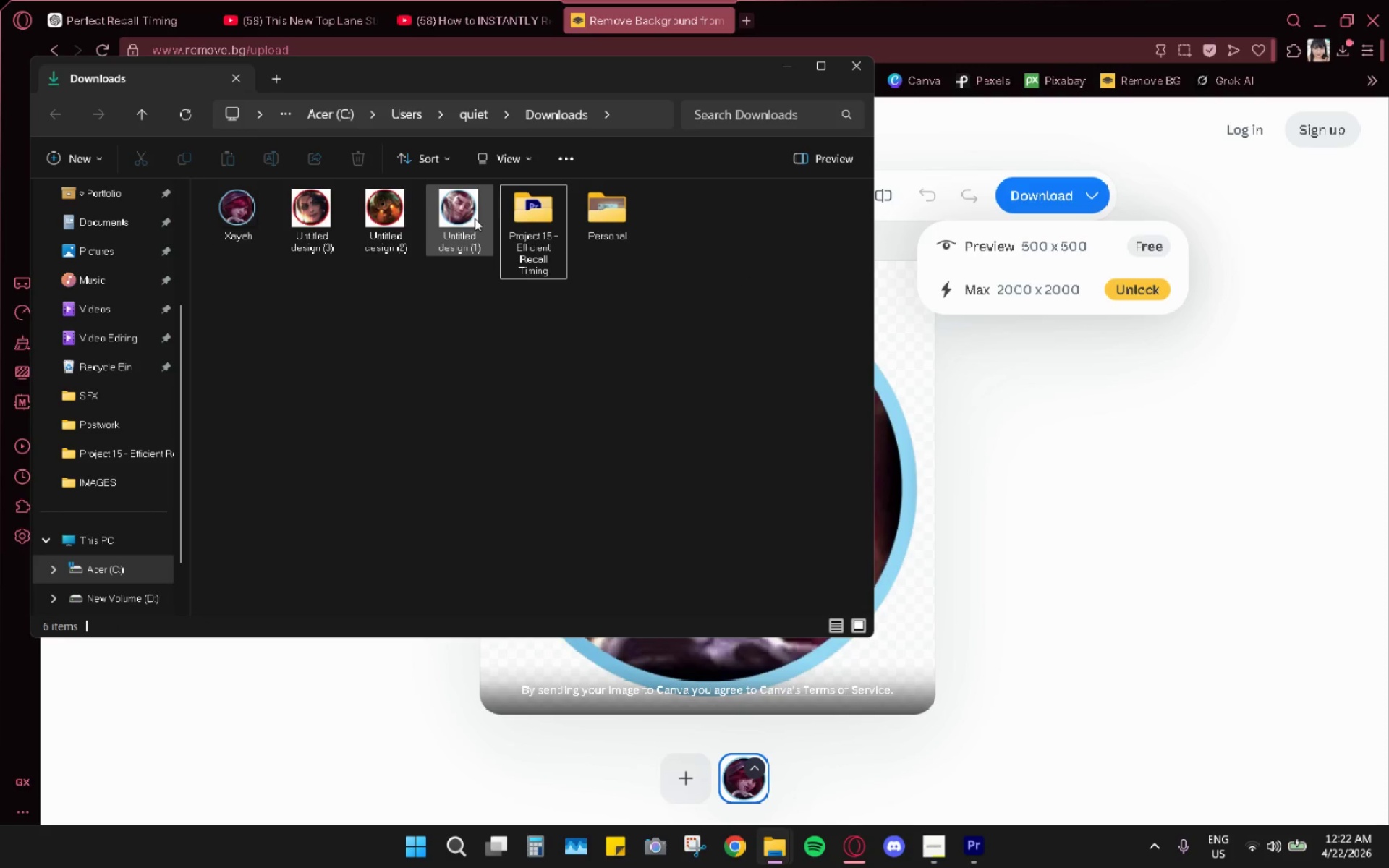 
left_click_drag(start_coordinate=[454, 213], to_coordinate=[1012, 682])
 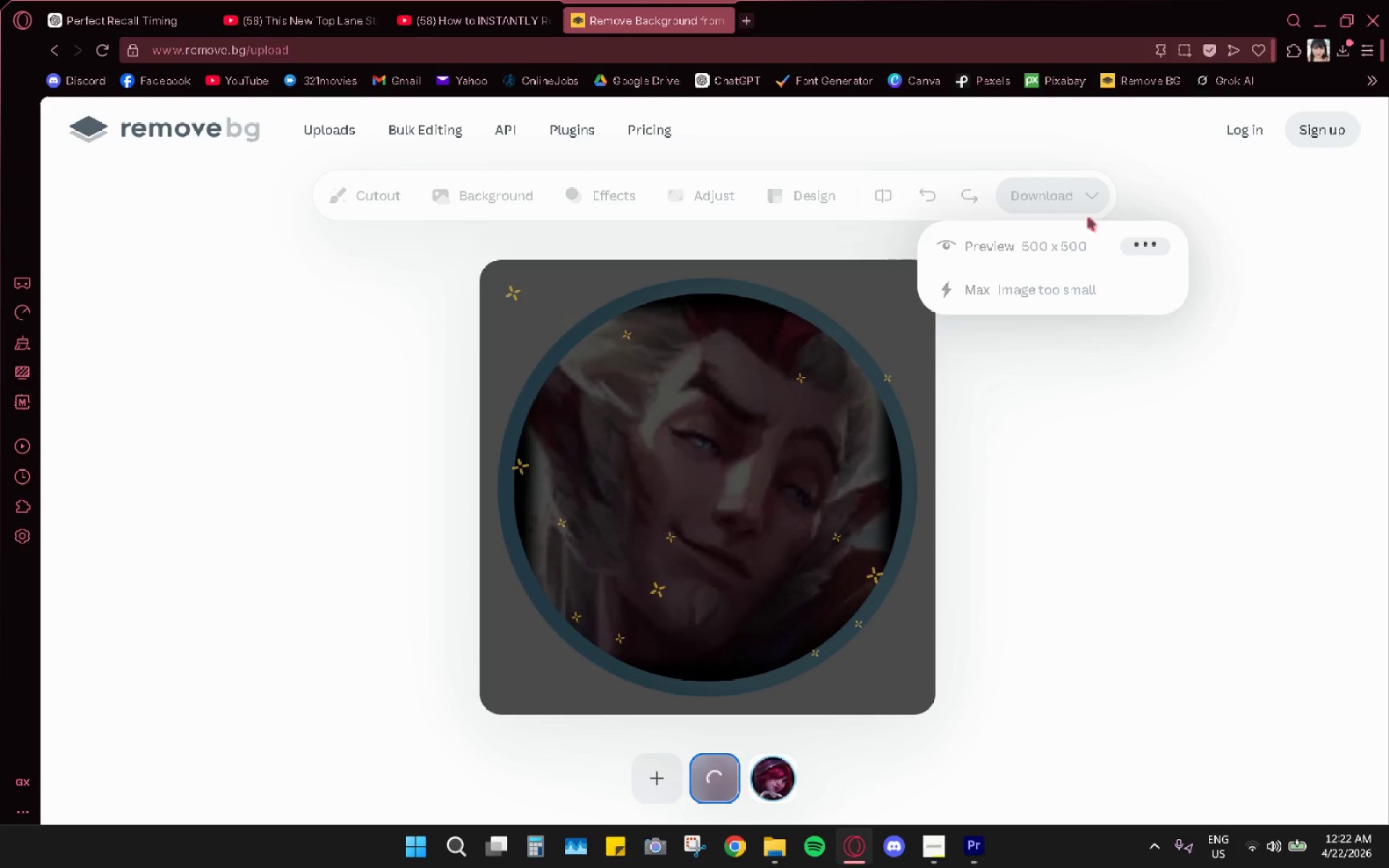 
wait(12.28)
 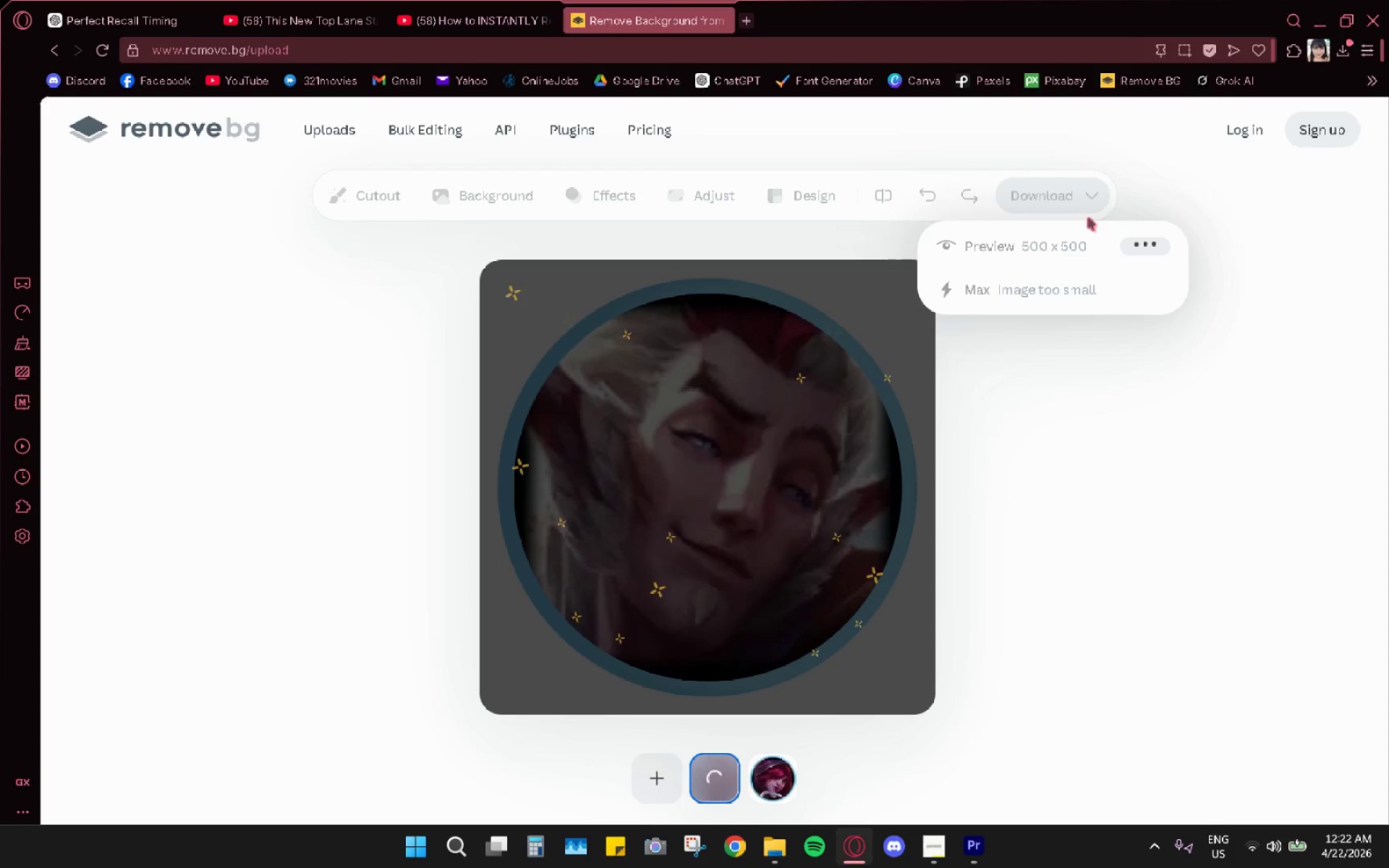 
left_click([1053, 251])
 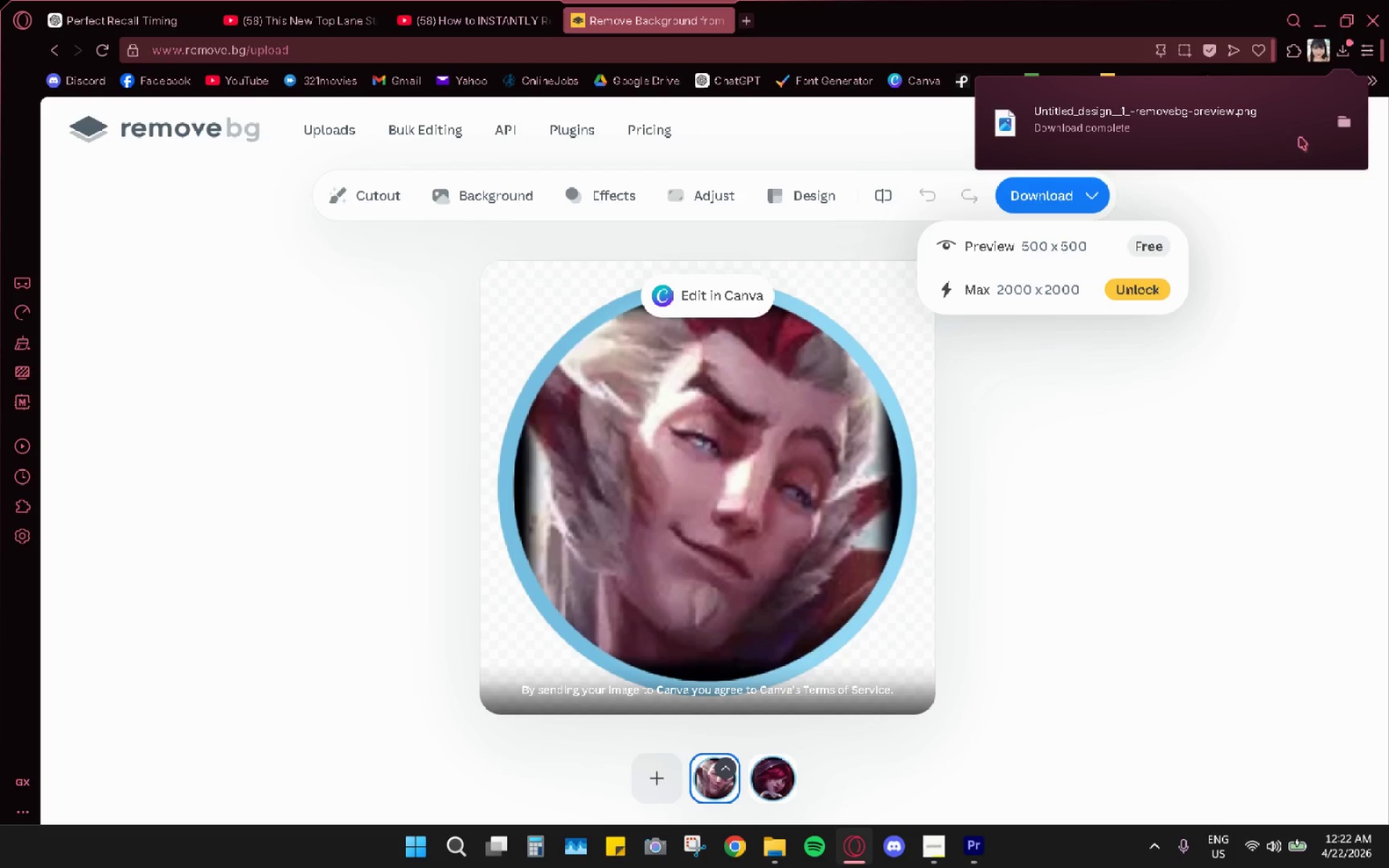 
left_click([1349, 121])
 